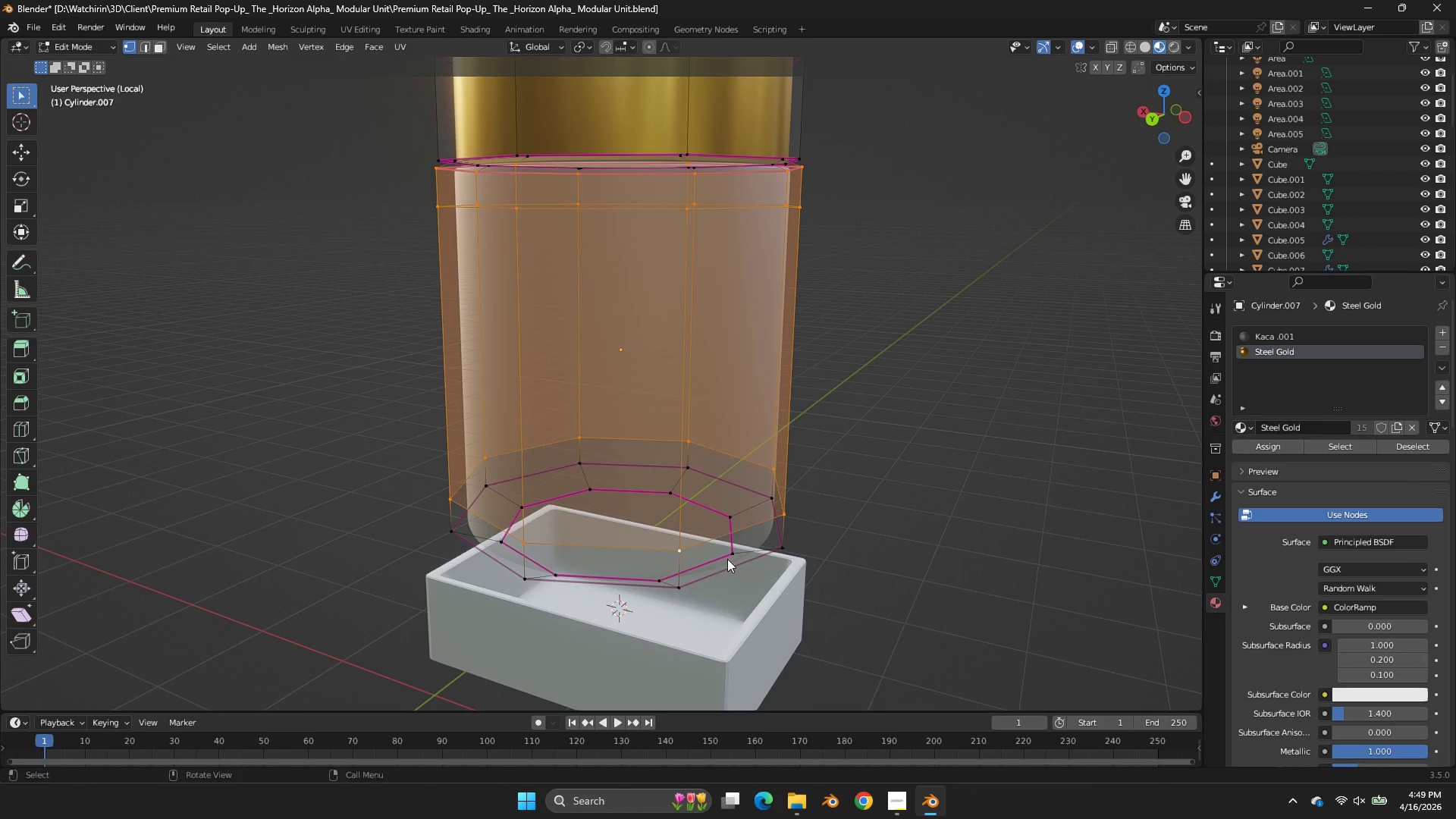 
key(Shift+ShiftLeft)
 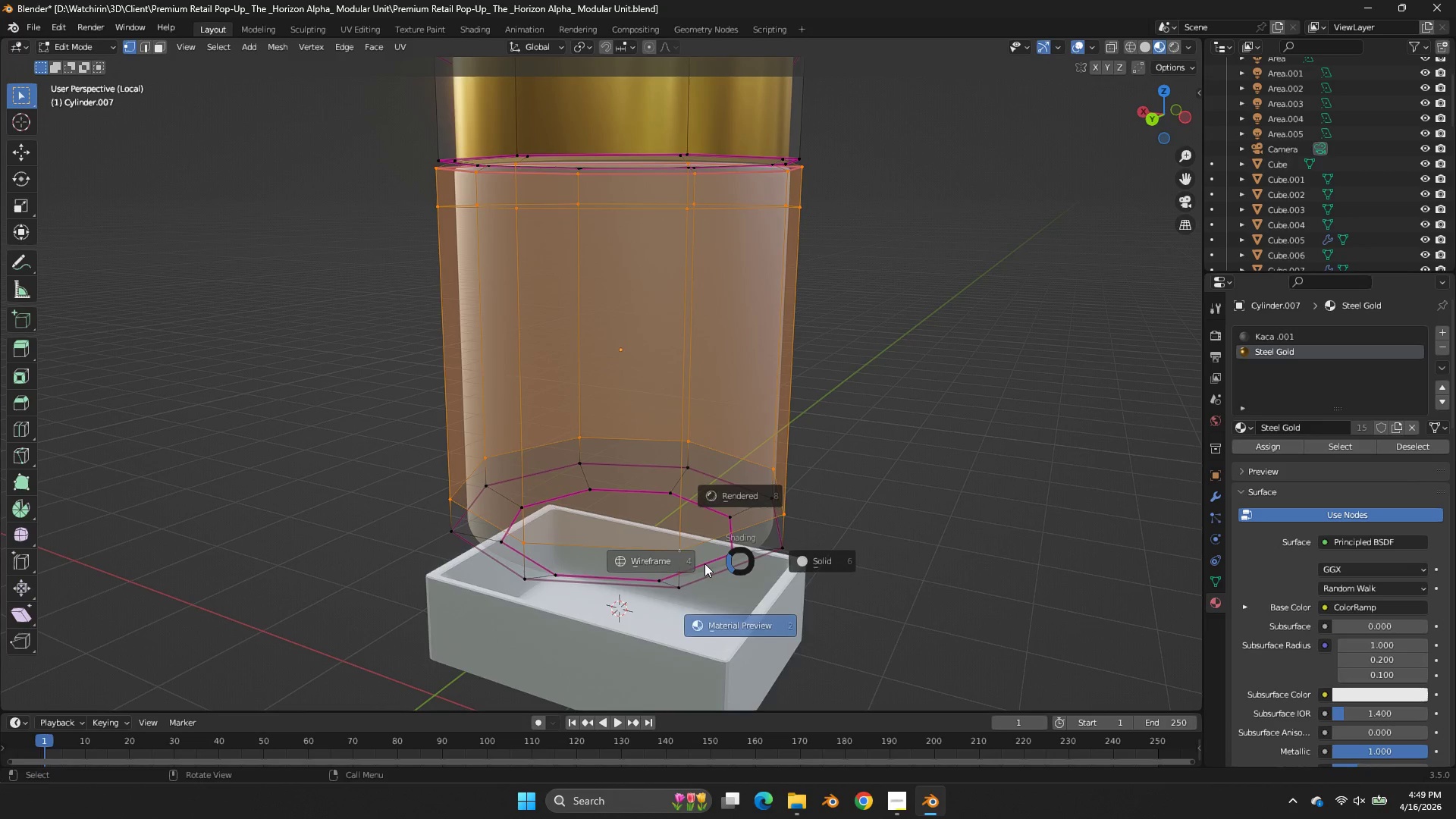 
key(Z)
 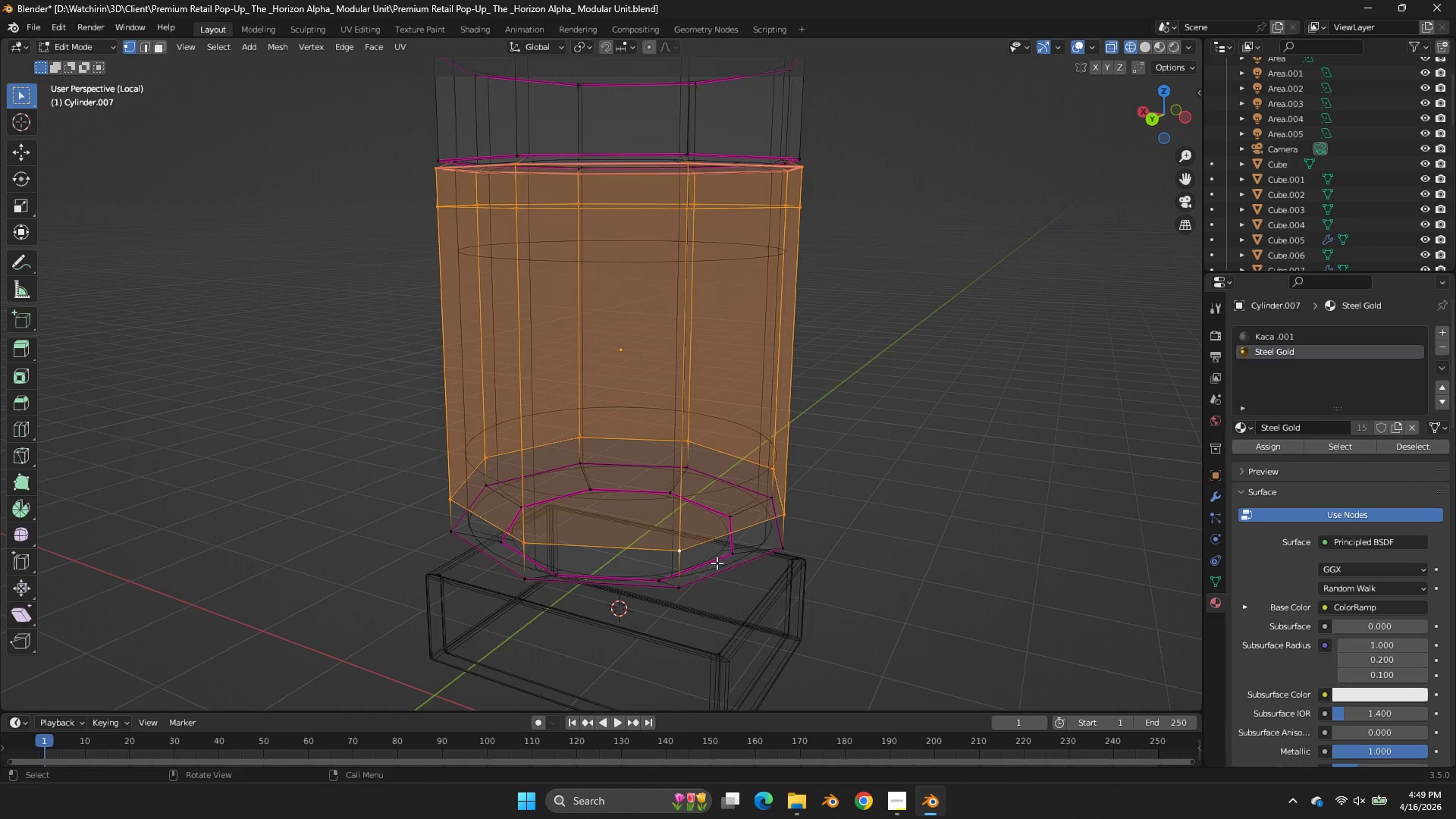 
hold_key(key=ShiftLeft, duration=1.12)
hold_key(key=AltLeft, duration=1.06)
double_click([744, 570])
 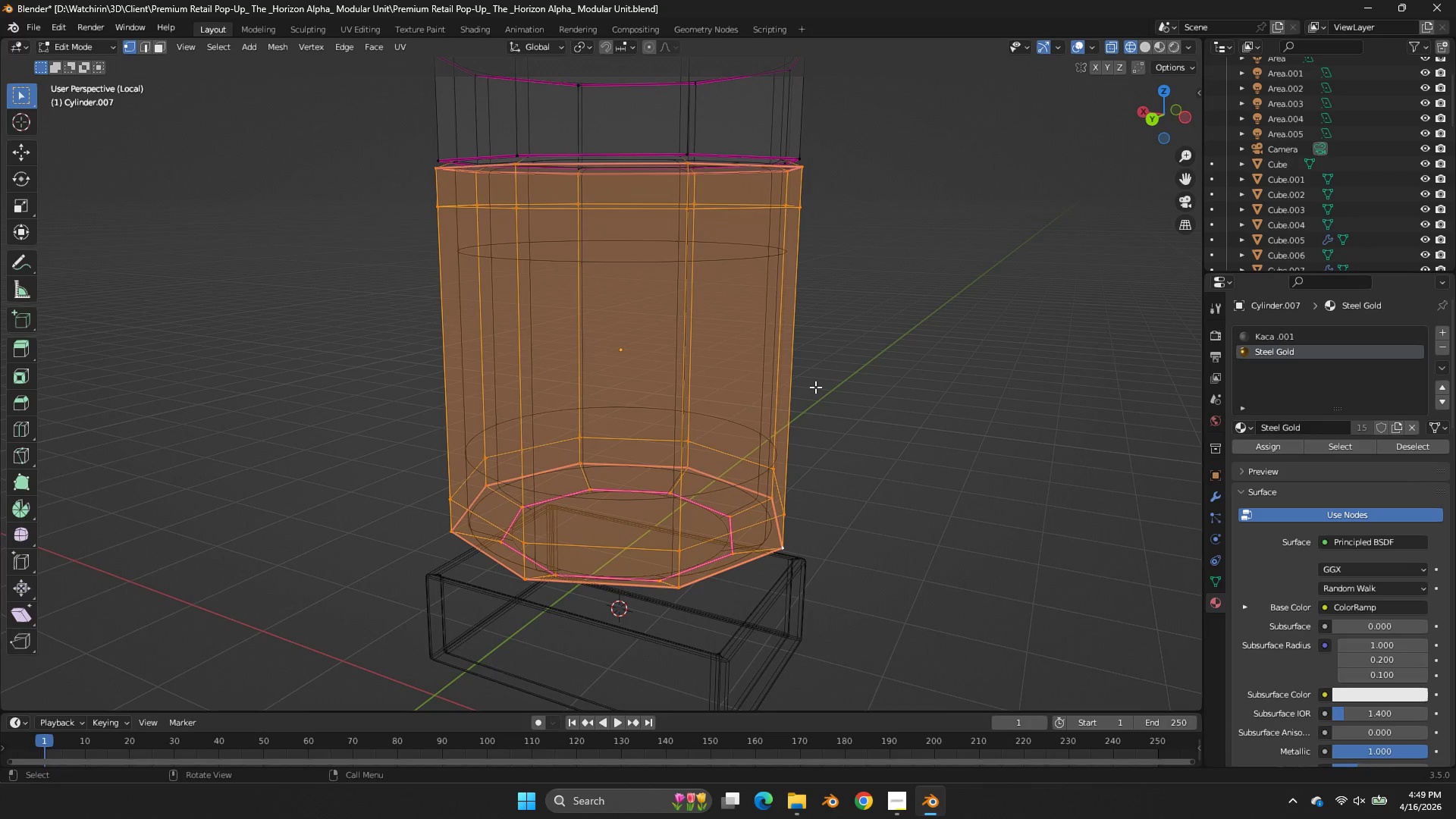 
key(Z)
 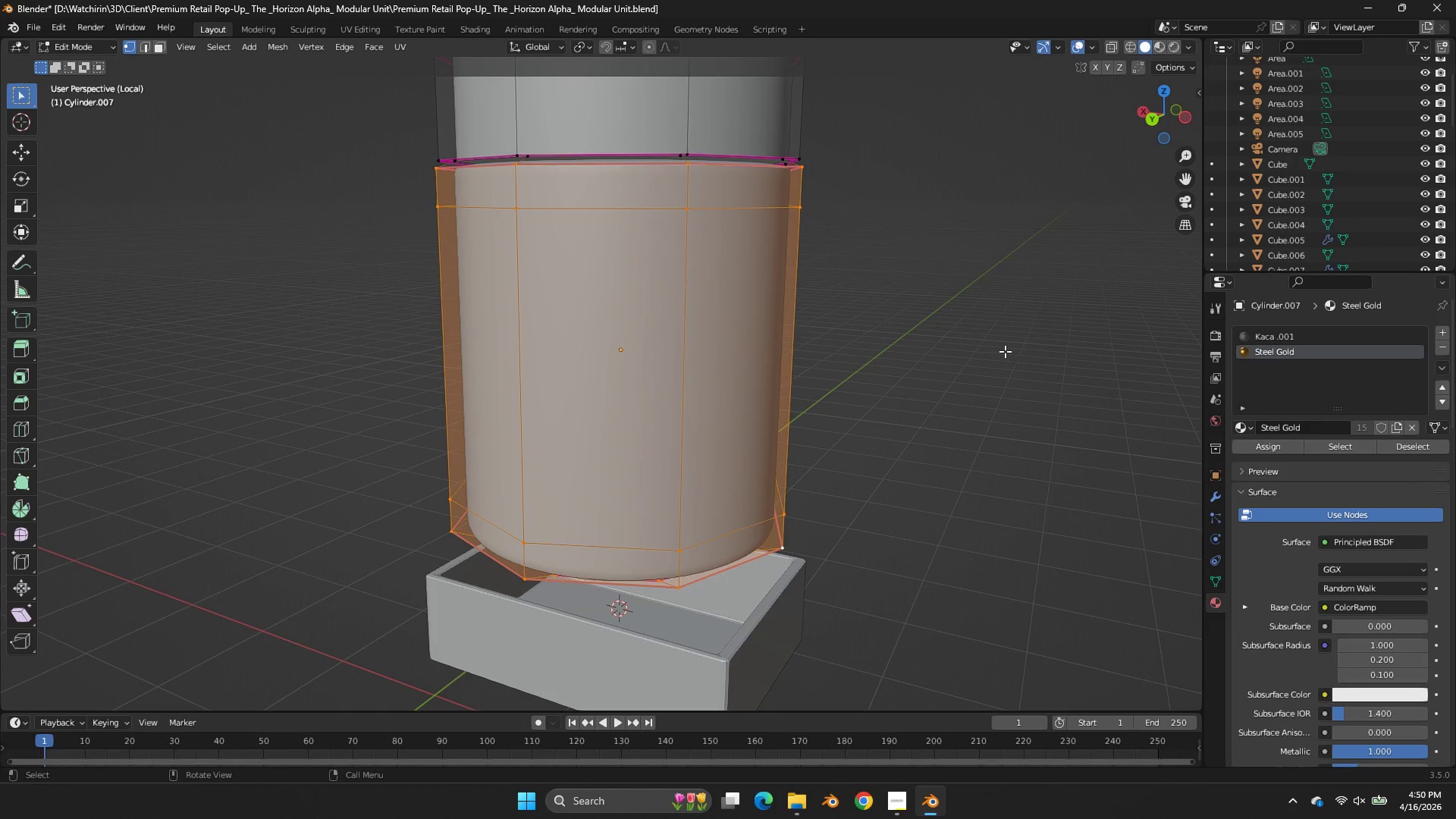 
key(Shift+ShiftLeft)
 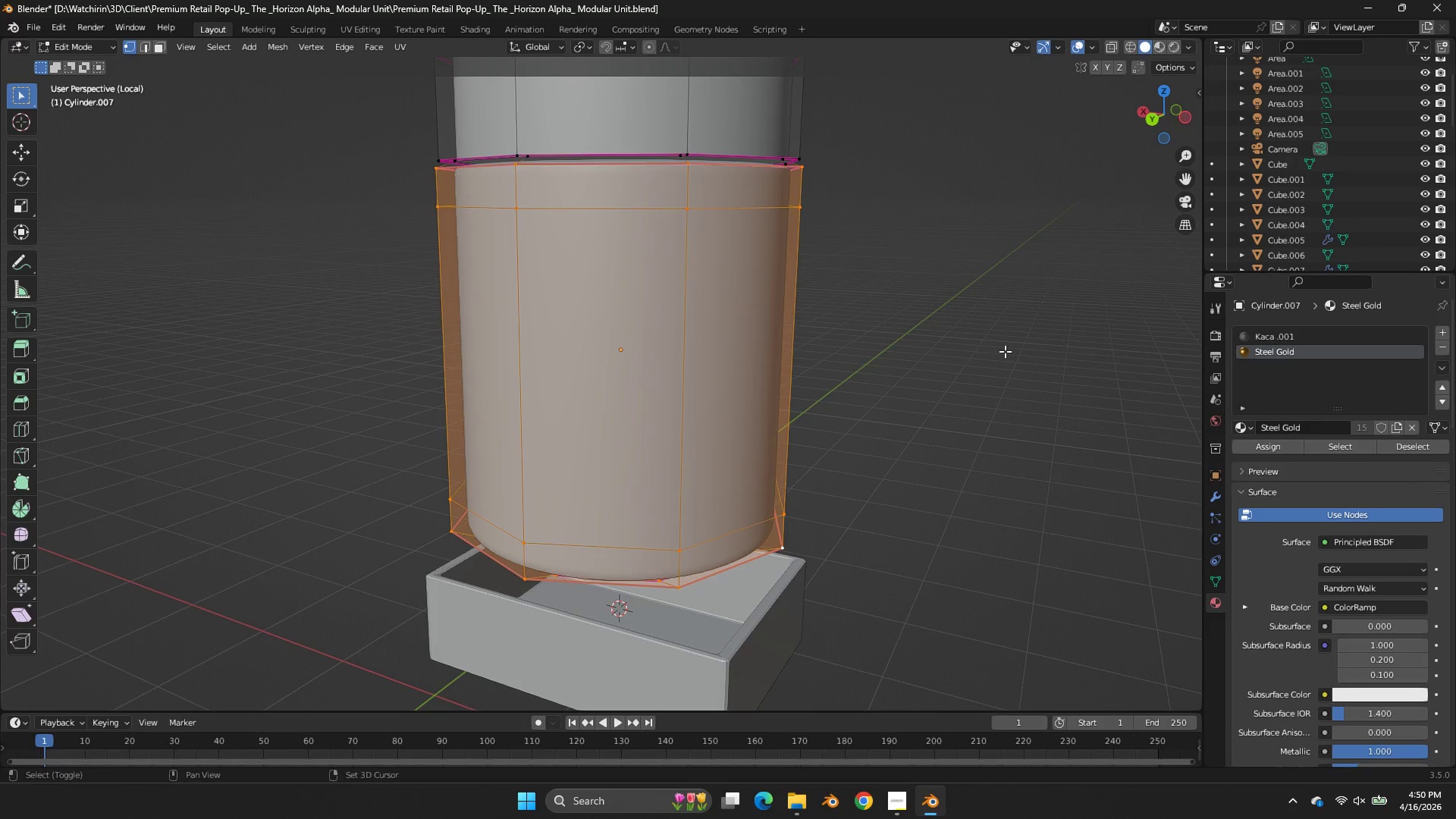 
key(Shift+D)
 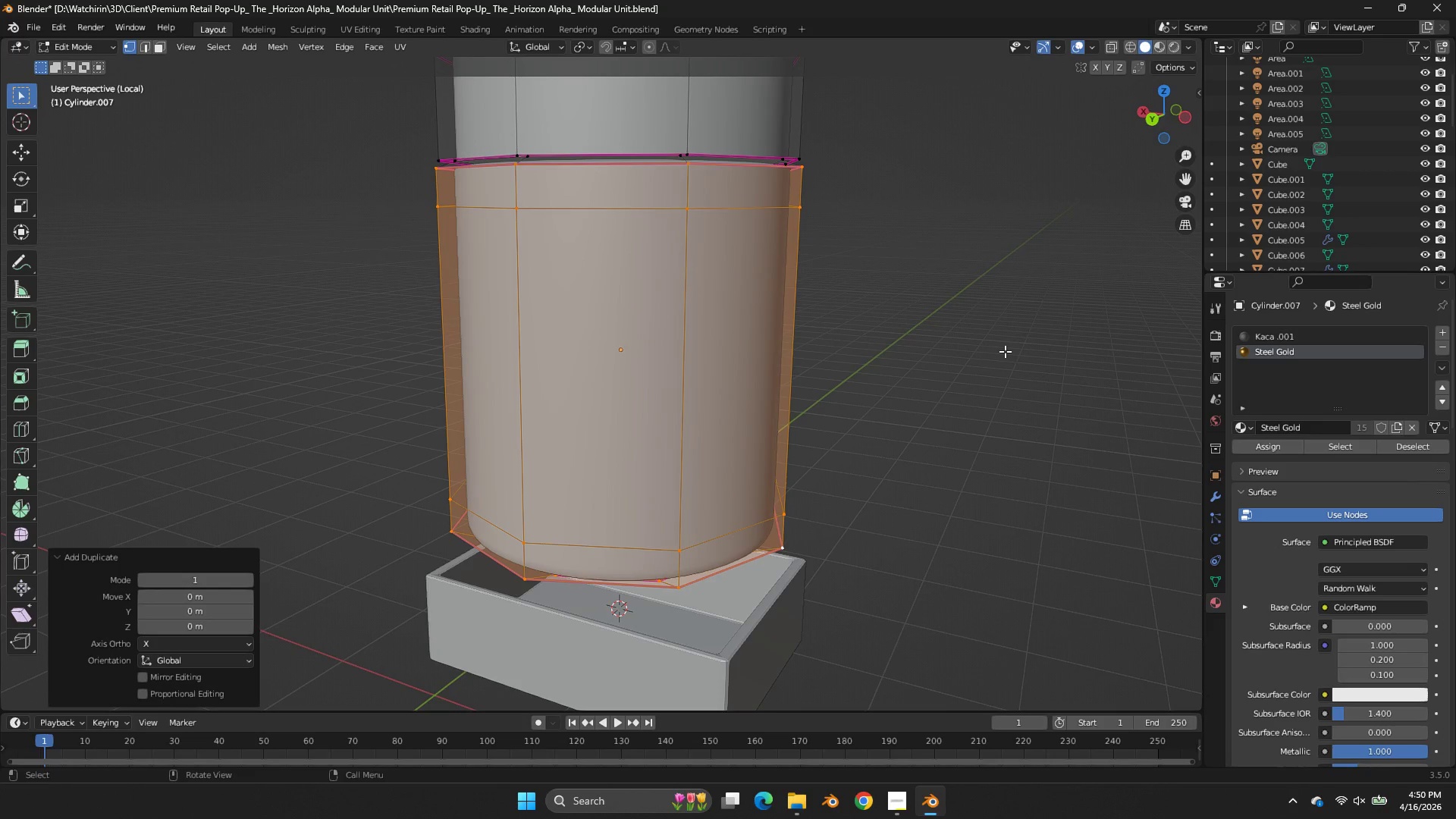 
right_click([1005, 351])
 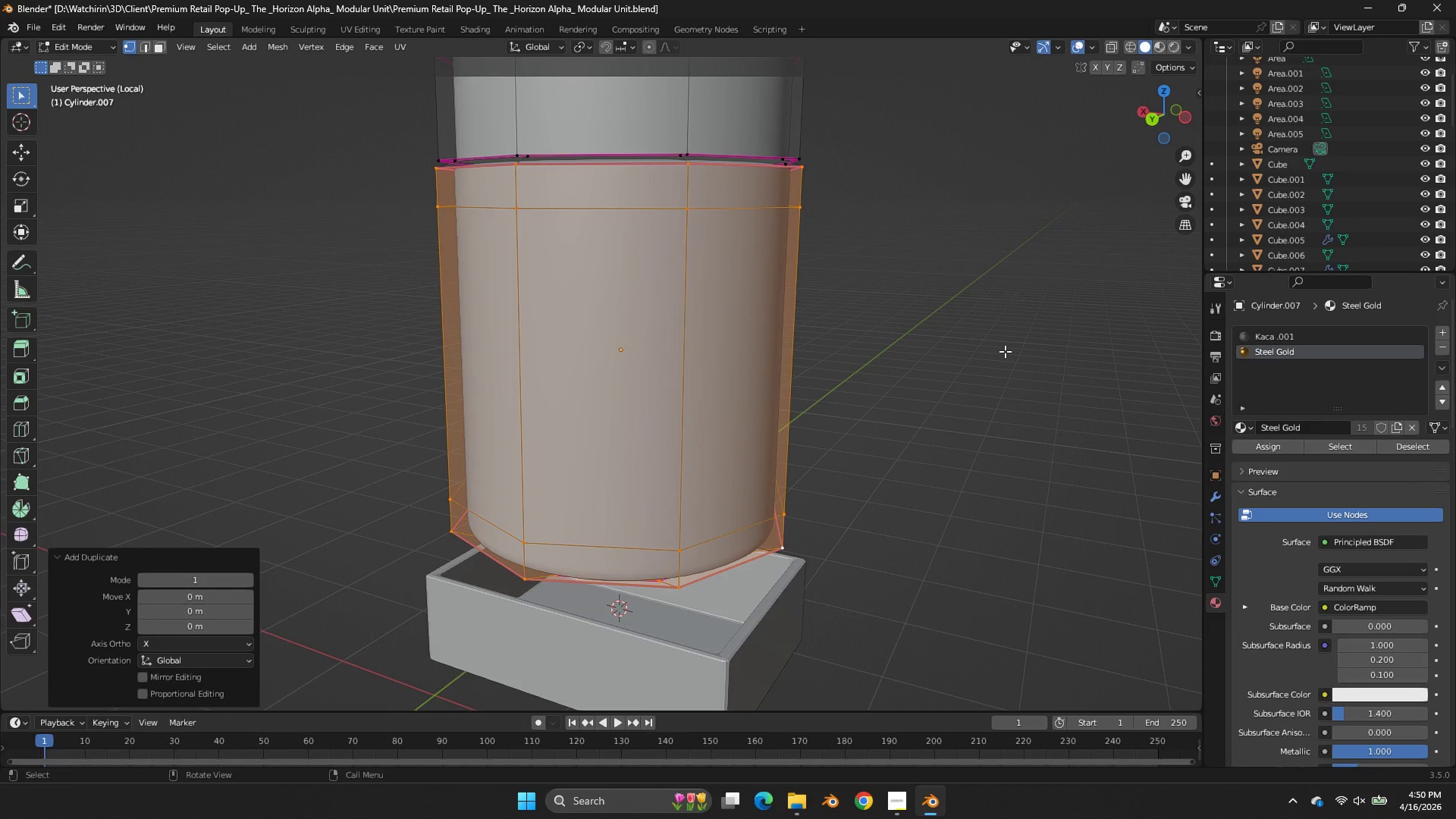 
key(Alt+AltLeft)
 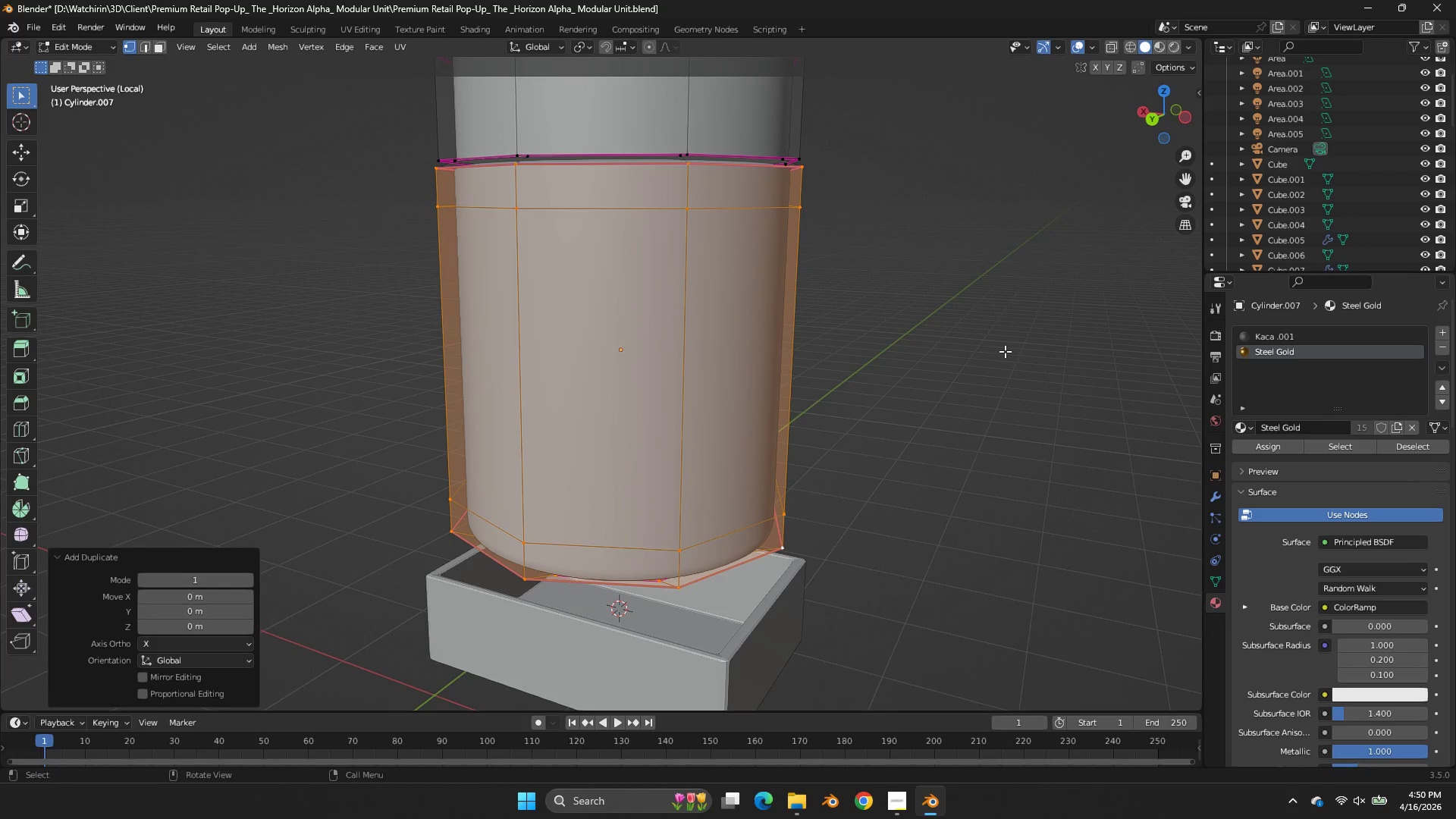 
key(S)
 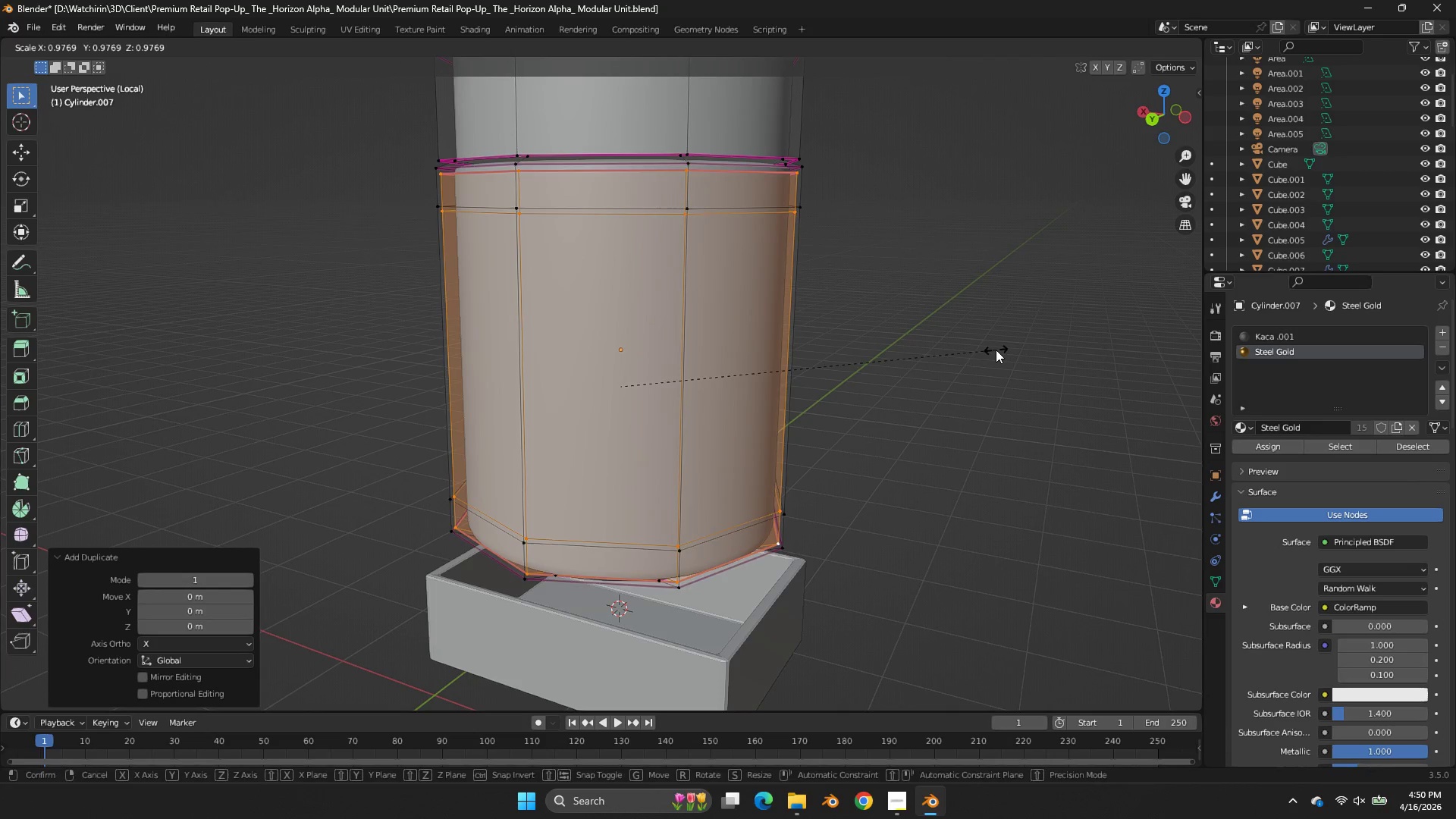 
right_click([996, 350])
 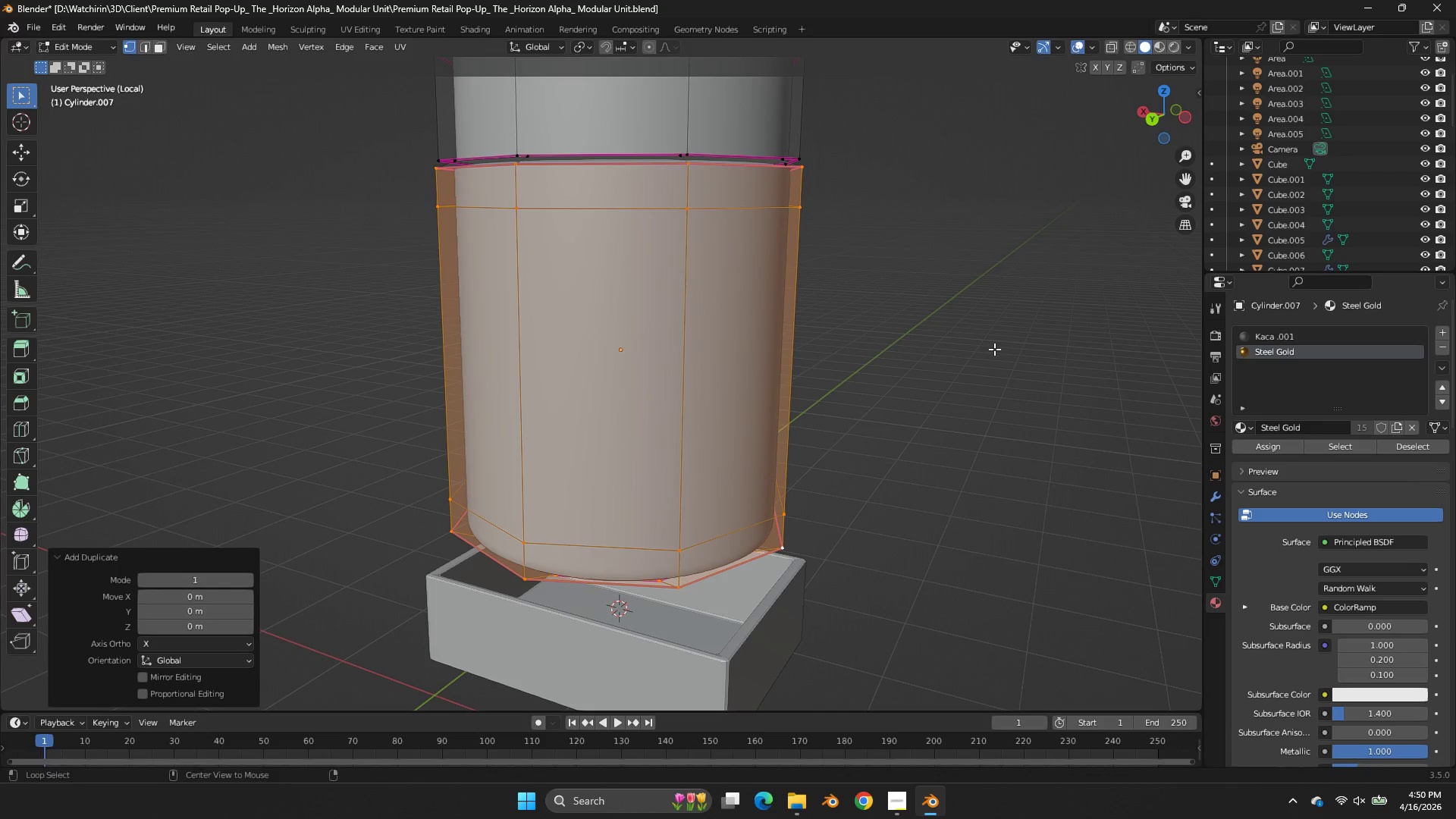 
key(Alt+AltLeft)
 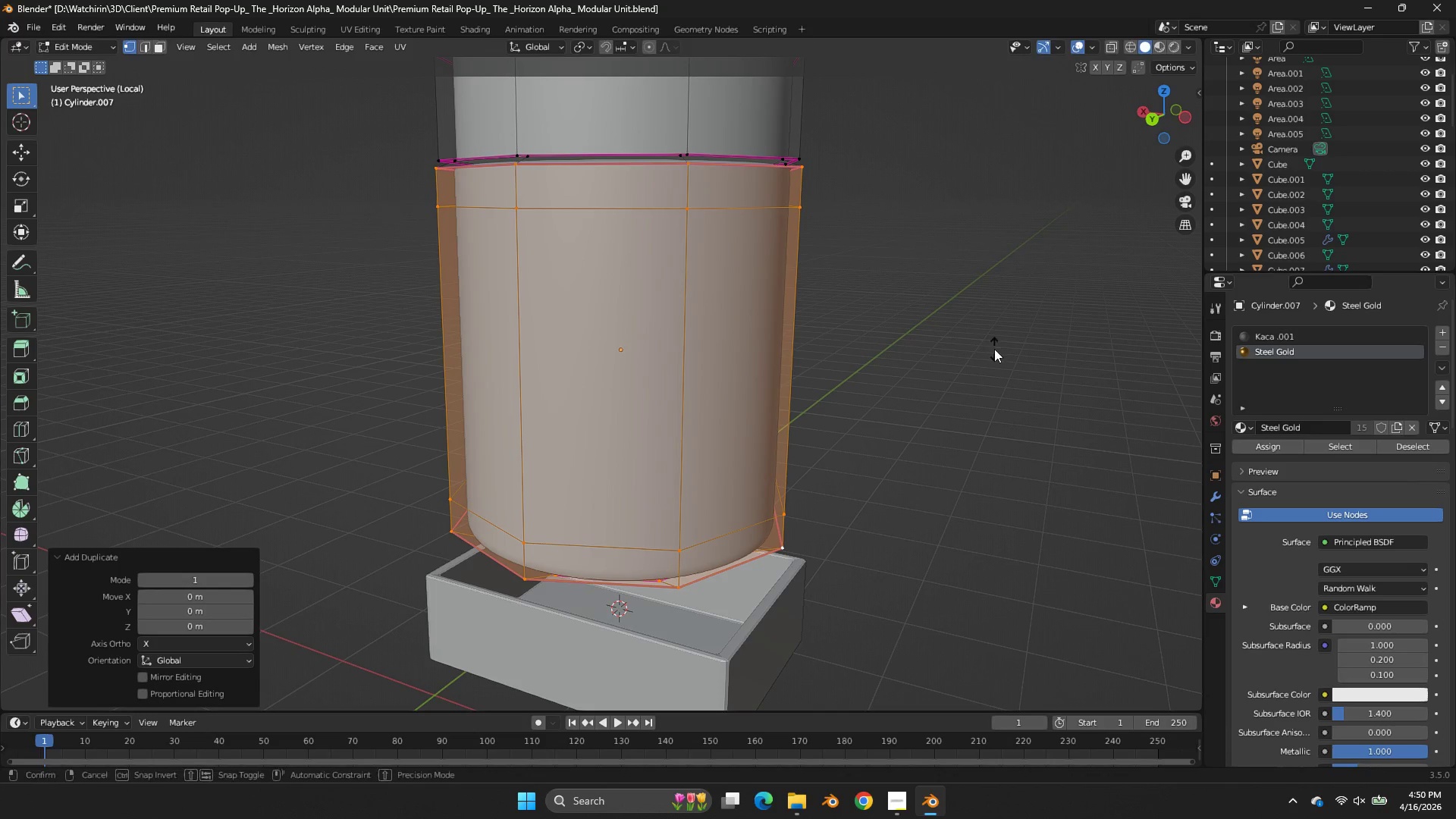 
key(Alt+S)
 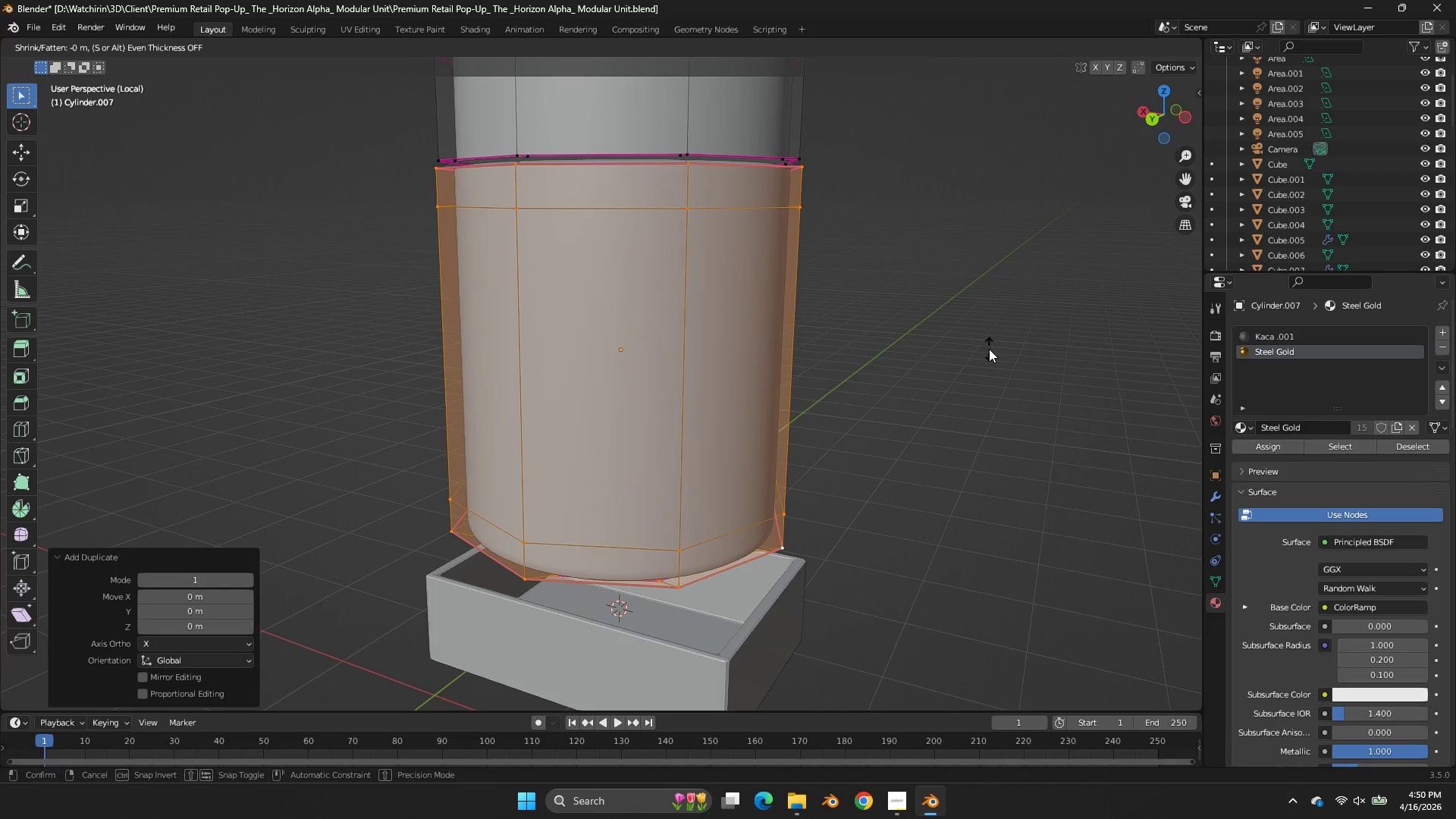 
hold_key(key=ShiftLeft, duration=2.28)
left_click([940, 505])
 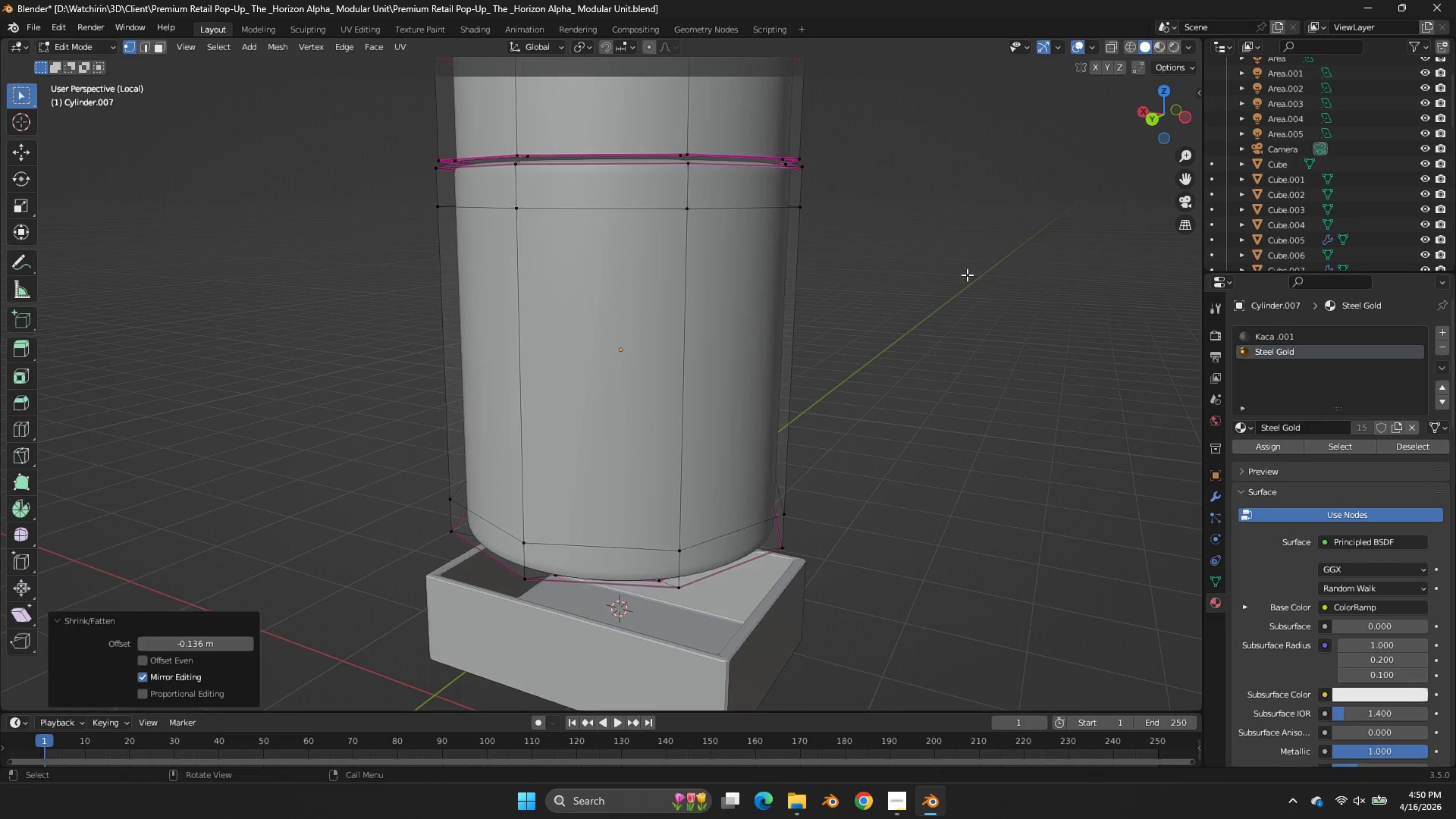 
key(Tab)
 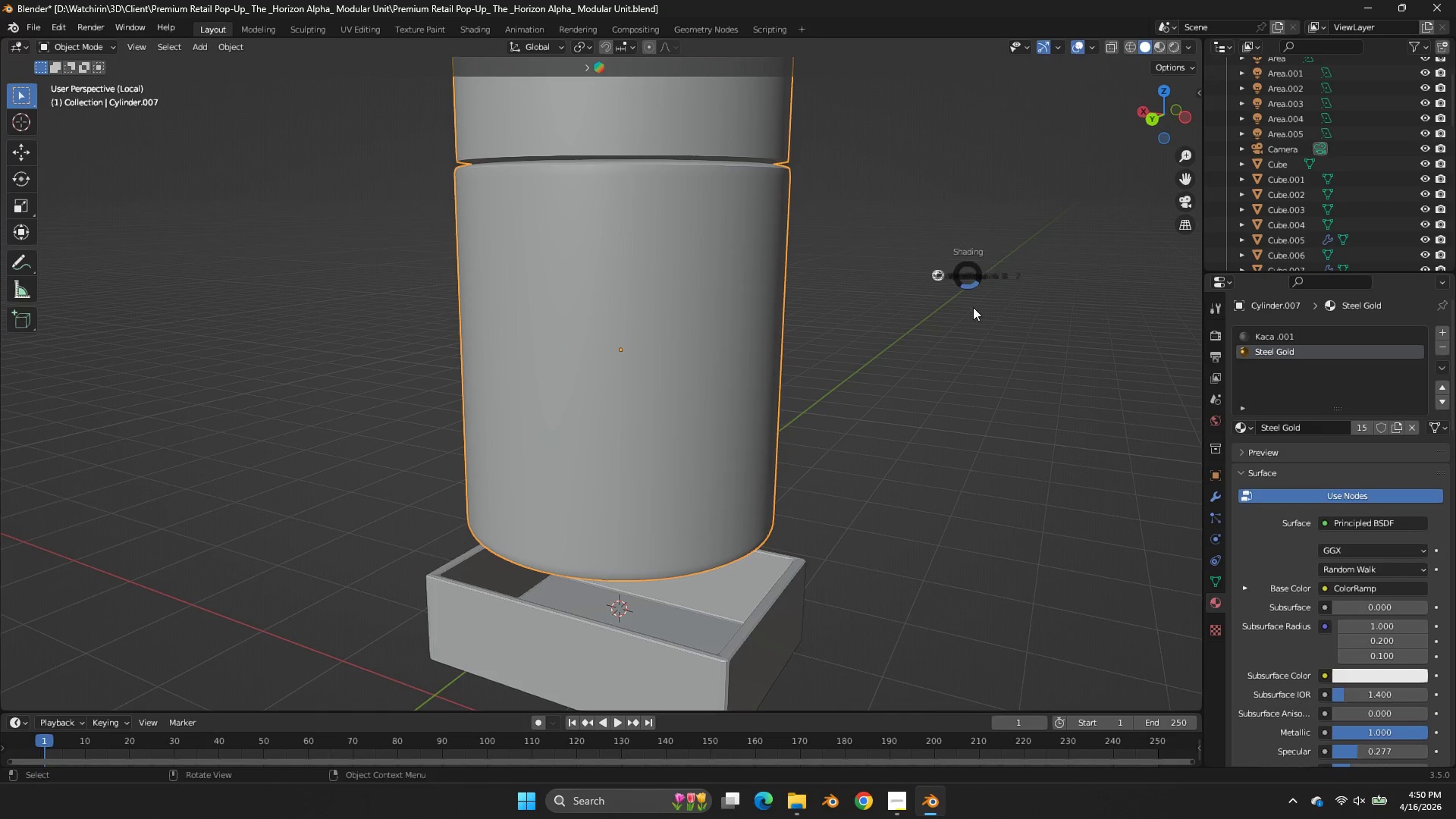 
key(Z)
 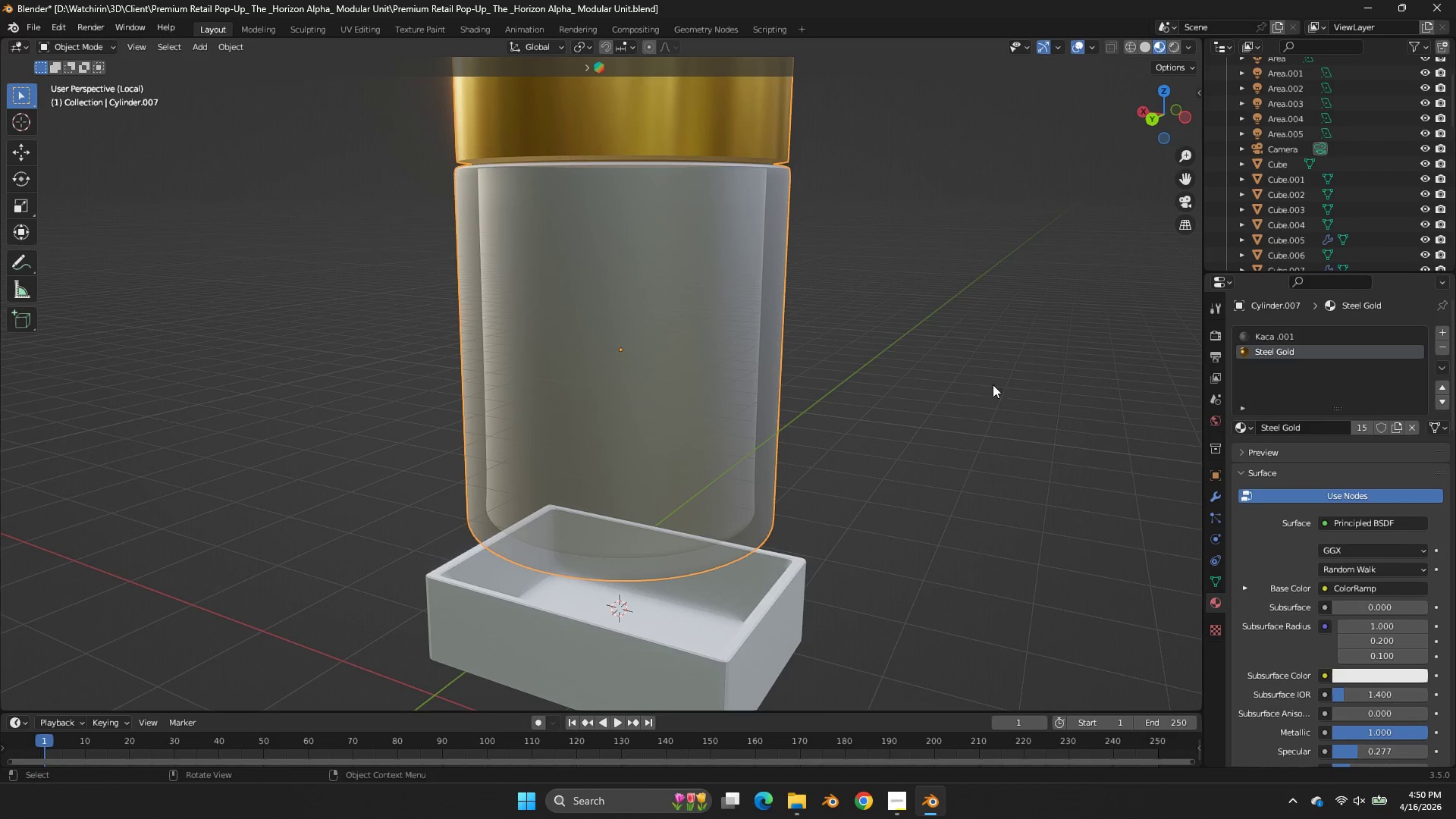 
key(Tab)
 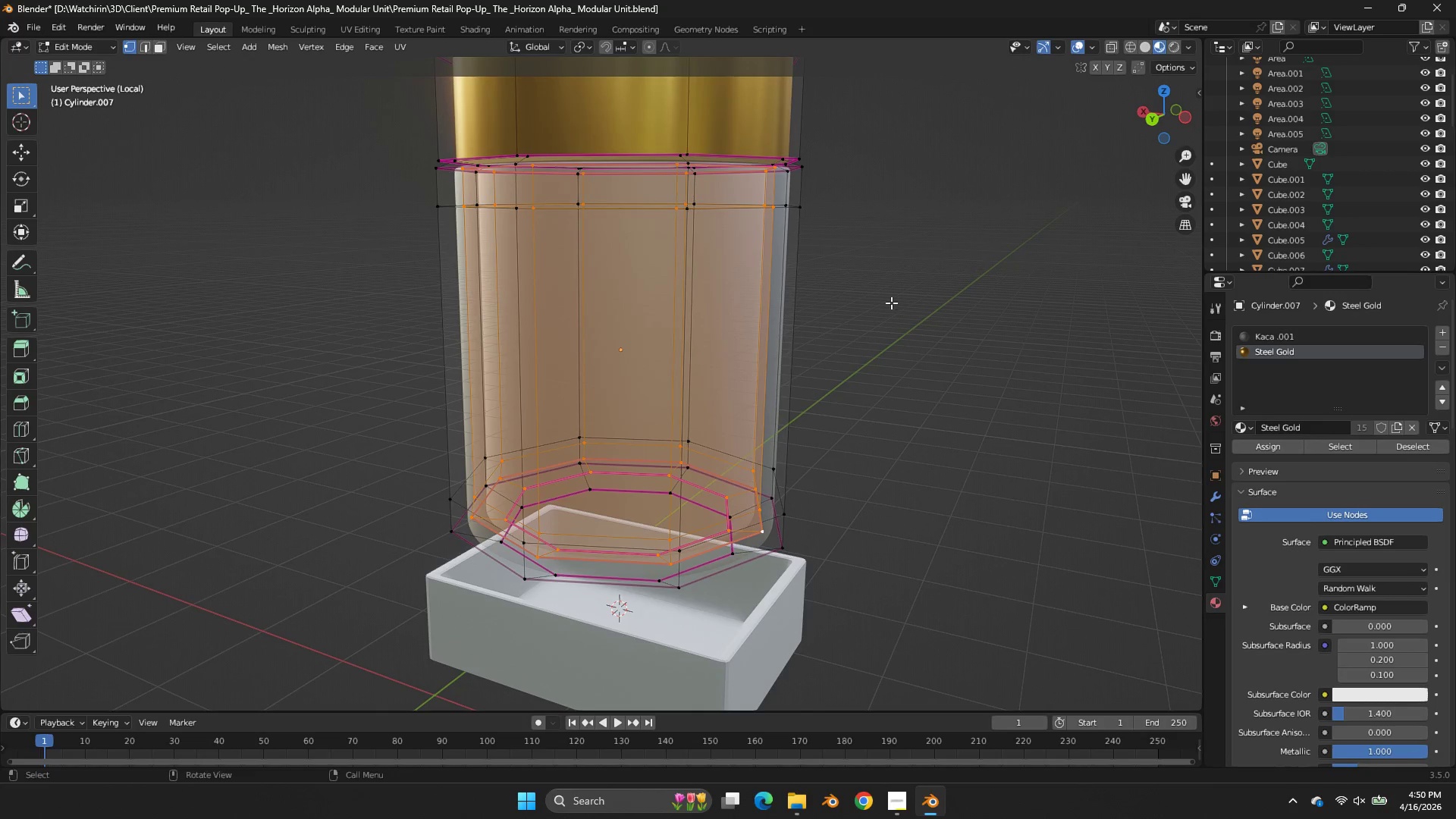 
key(Alt+AltLeft)
 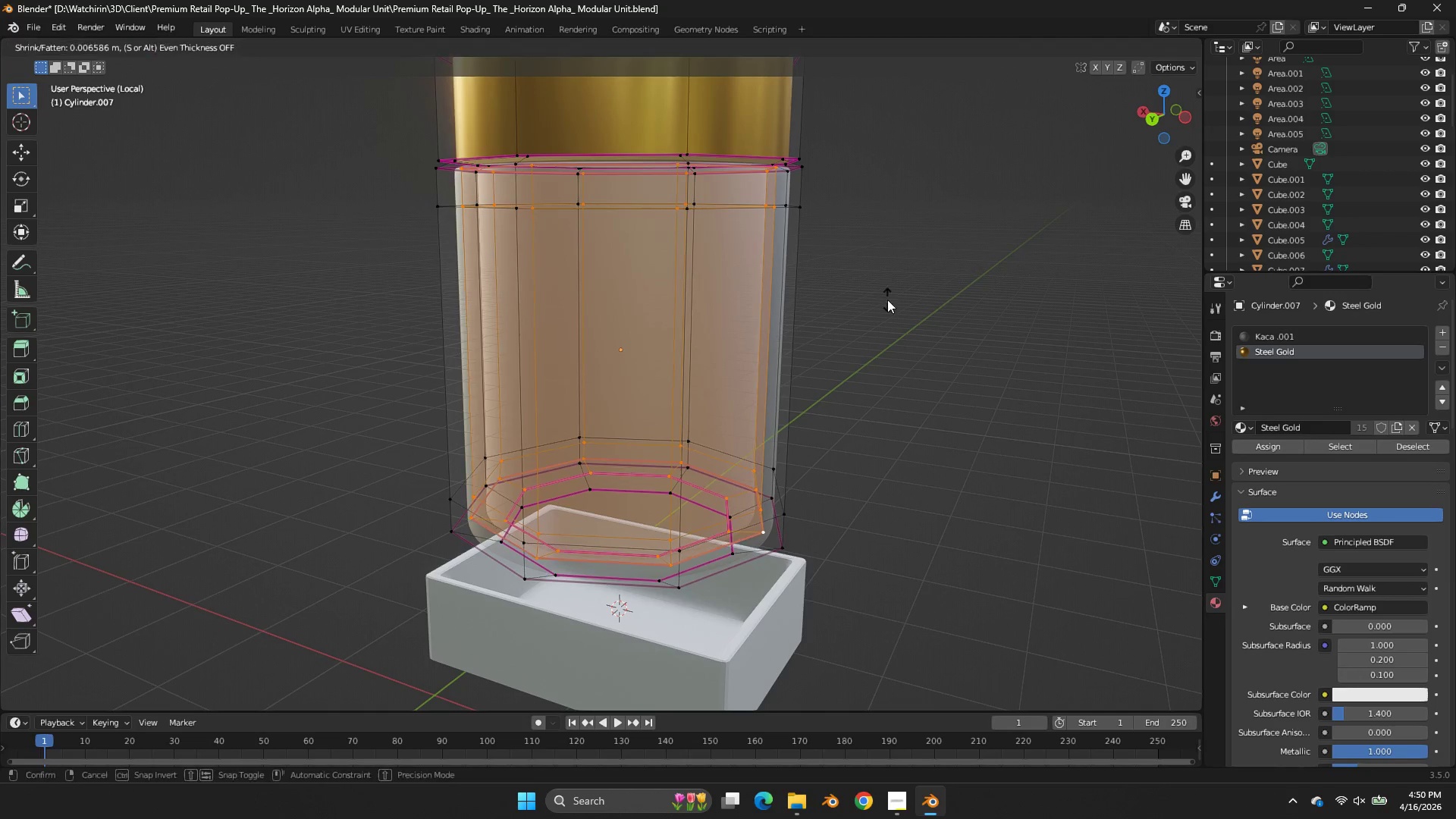 
key(Alt+S)
 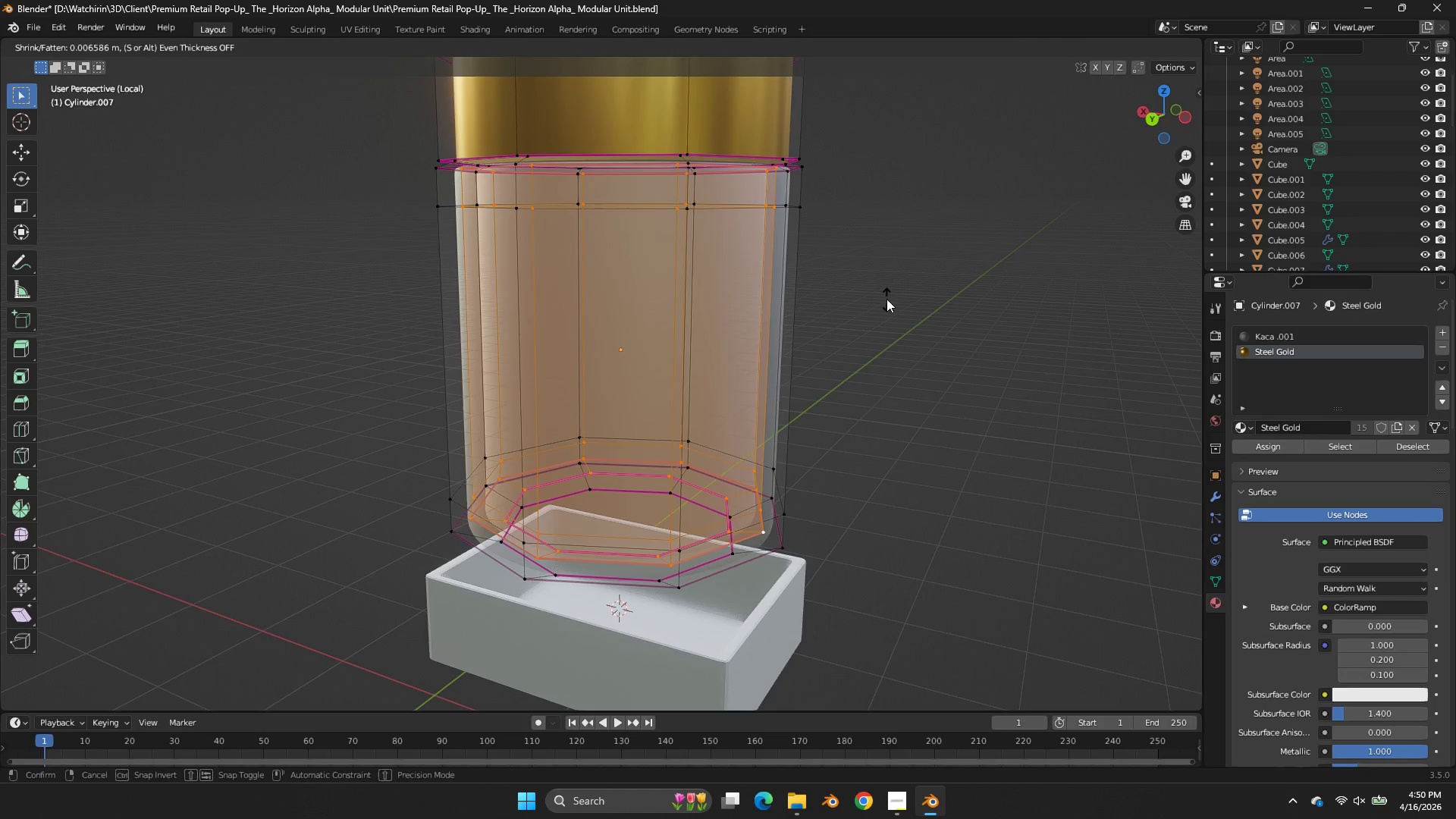 
hold_key(key=ShiftLeft, duration=1.33)
double_click([985, 254])
 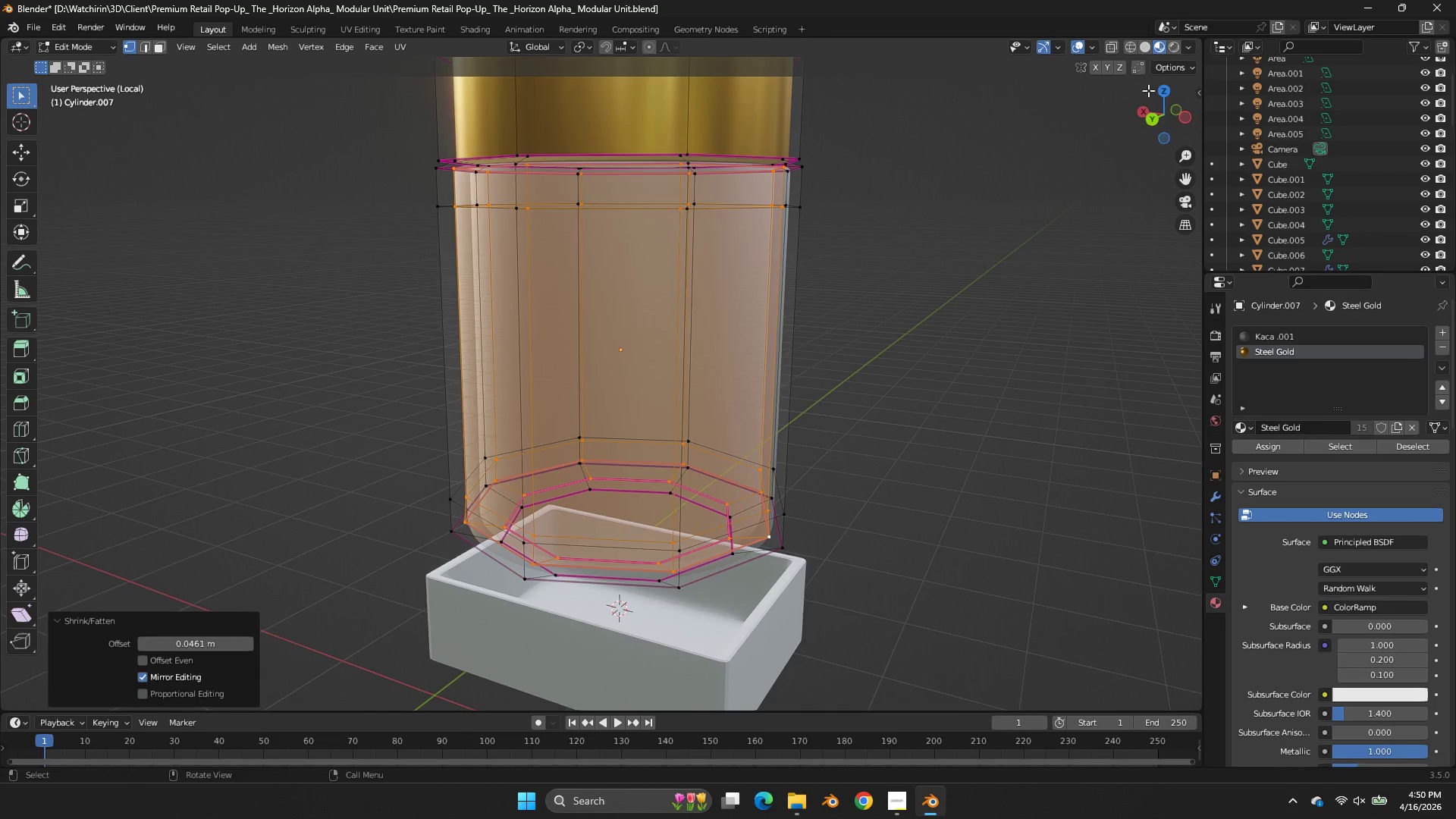 
left_click_drag(start_coordinate=[1158, 104], to_coordinate=[1134, 126])
 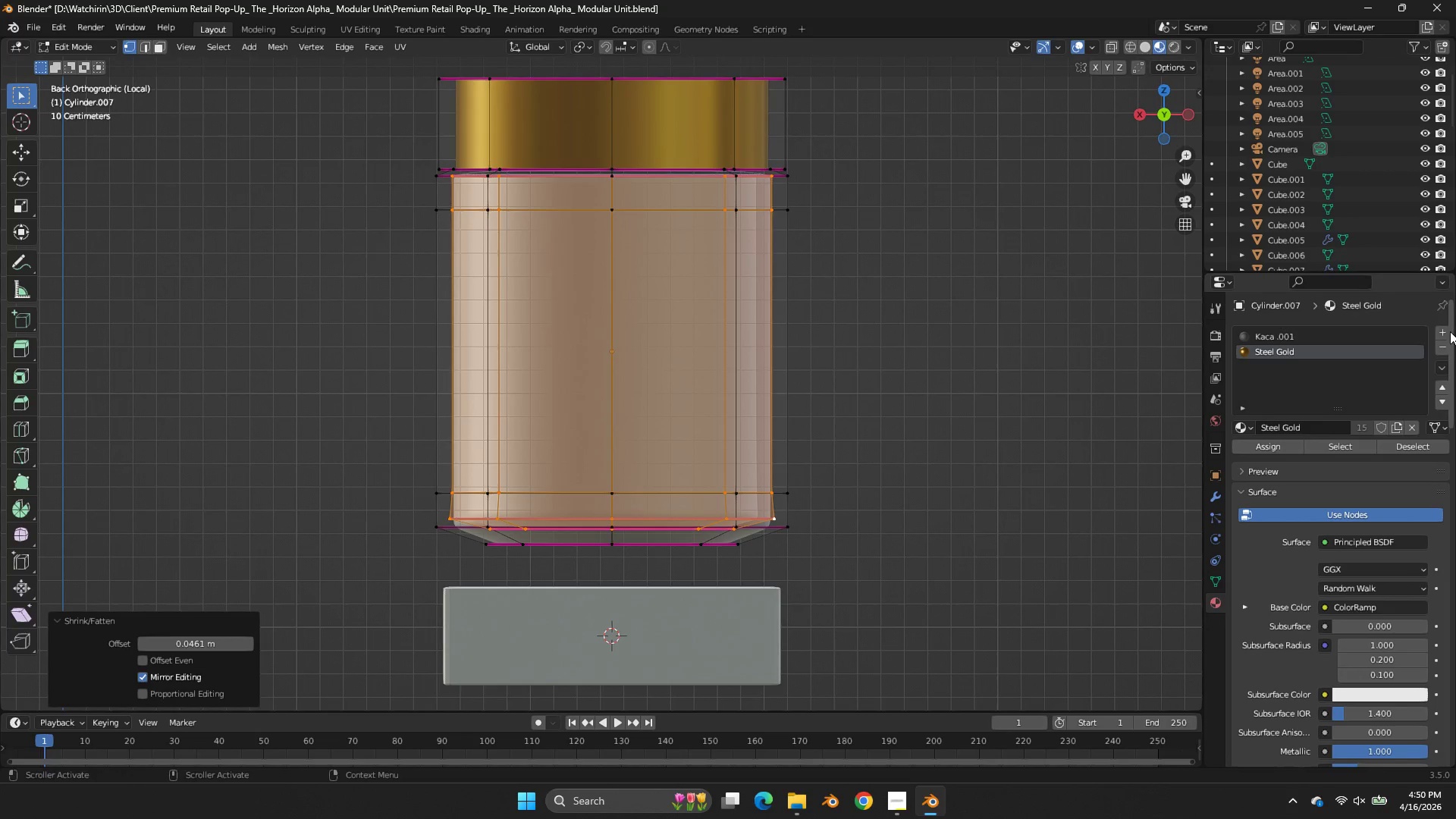 
left_click([1447, 331])
 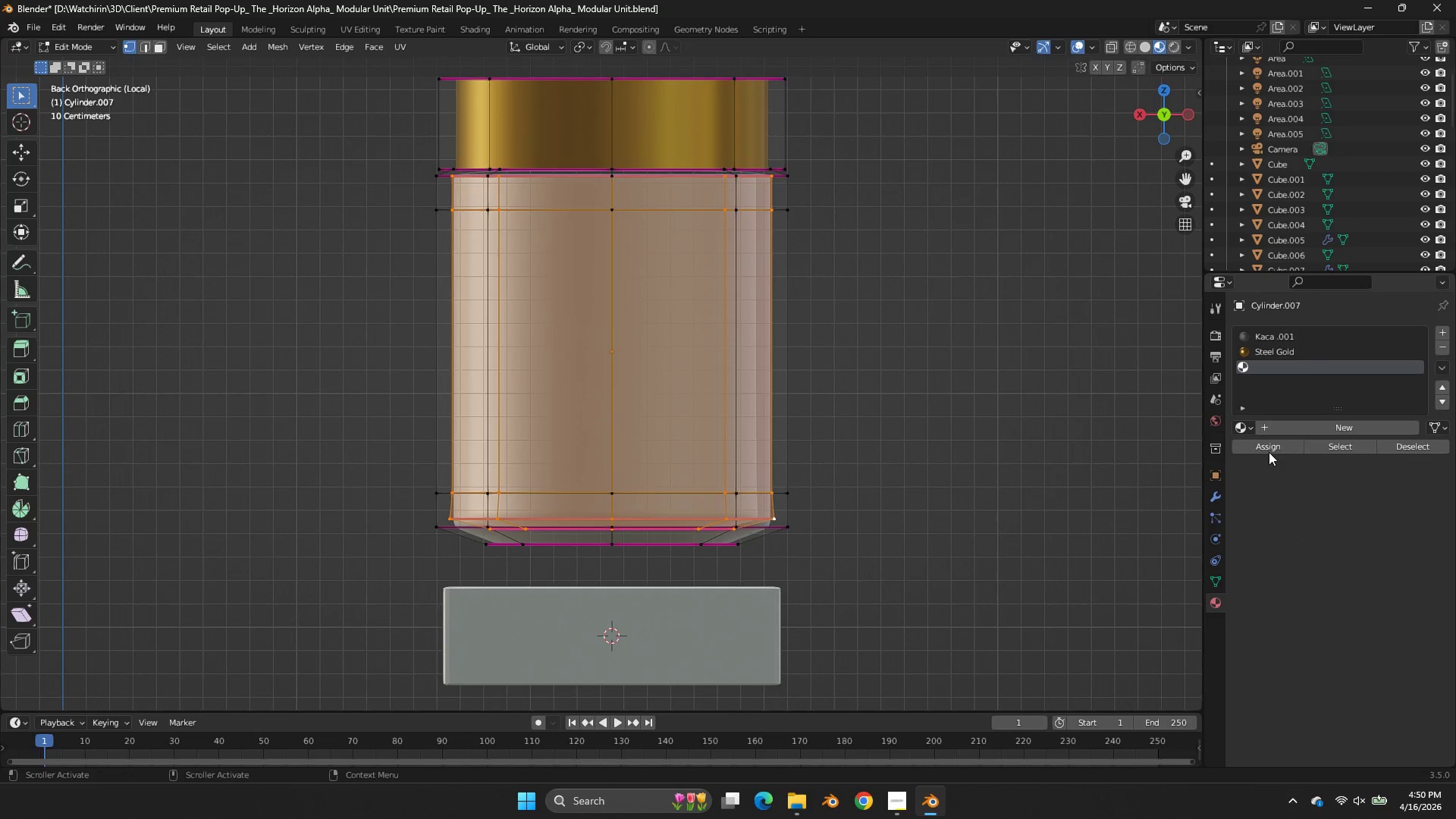 
left_click([1268, 450])
 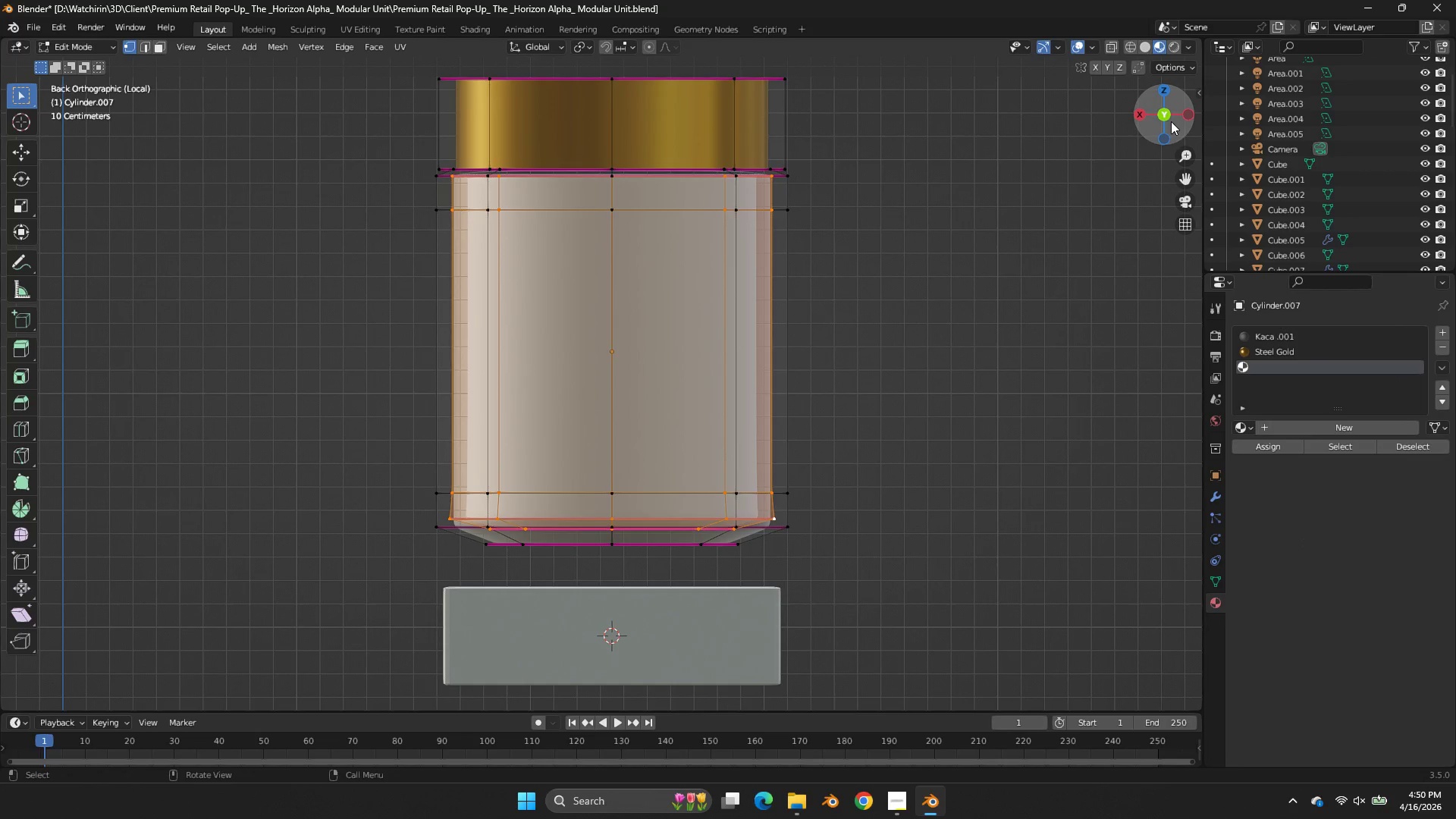 
key(Tab)
 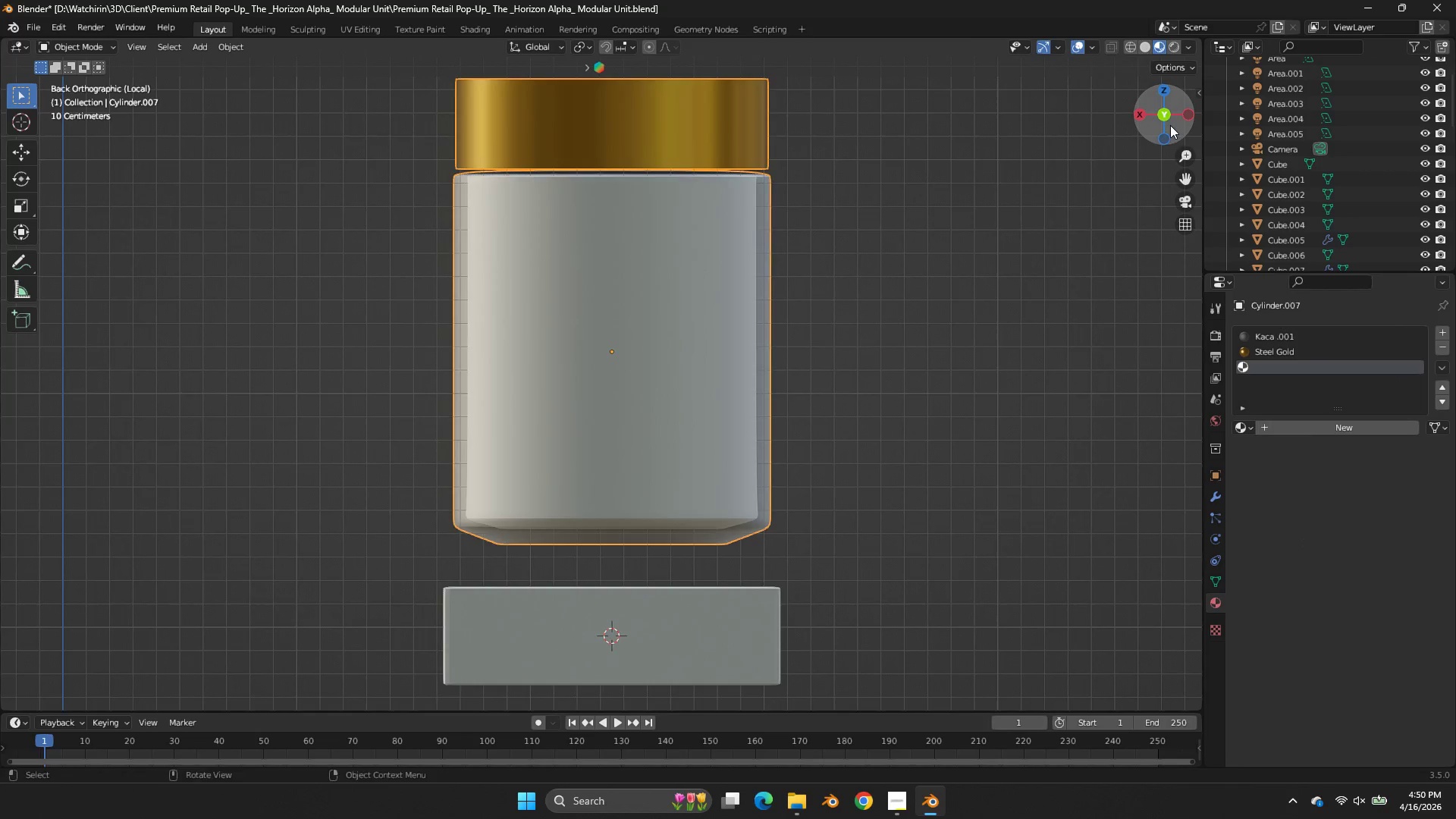 
left_click_drag(start_coordinate=[1170, 125], to_coordinate=[126, 167])
 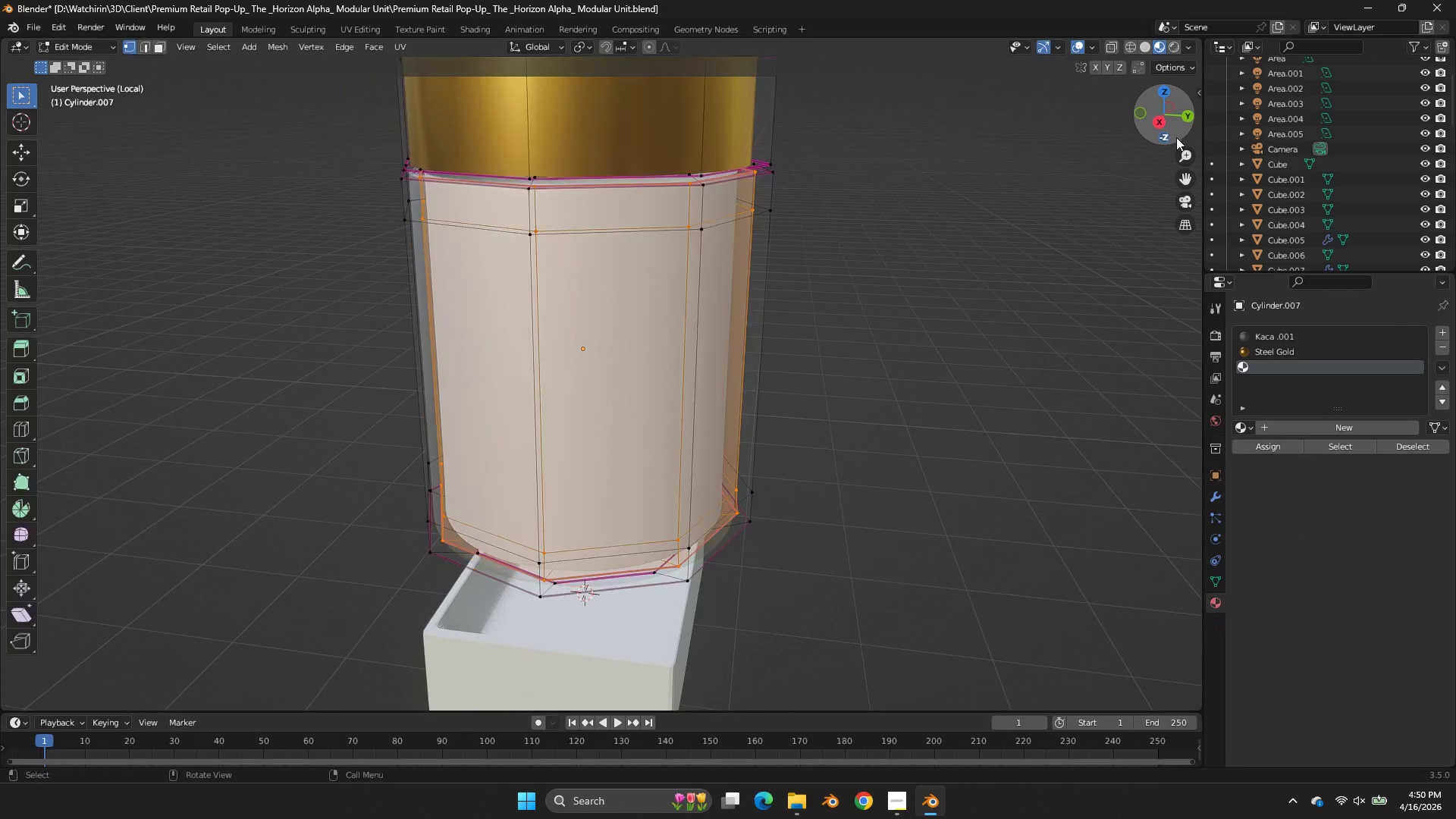 
key(Tab)
 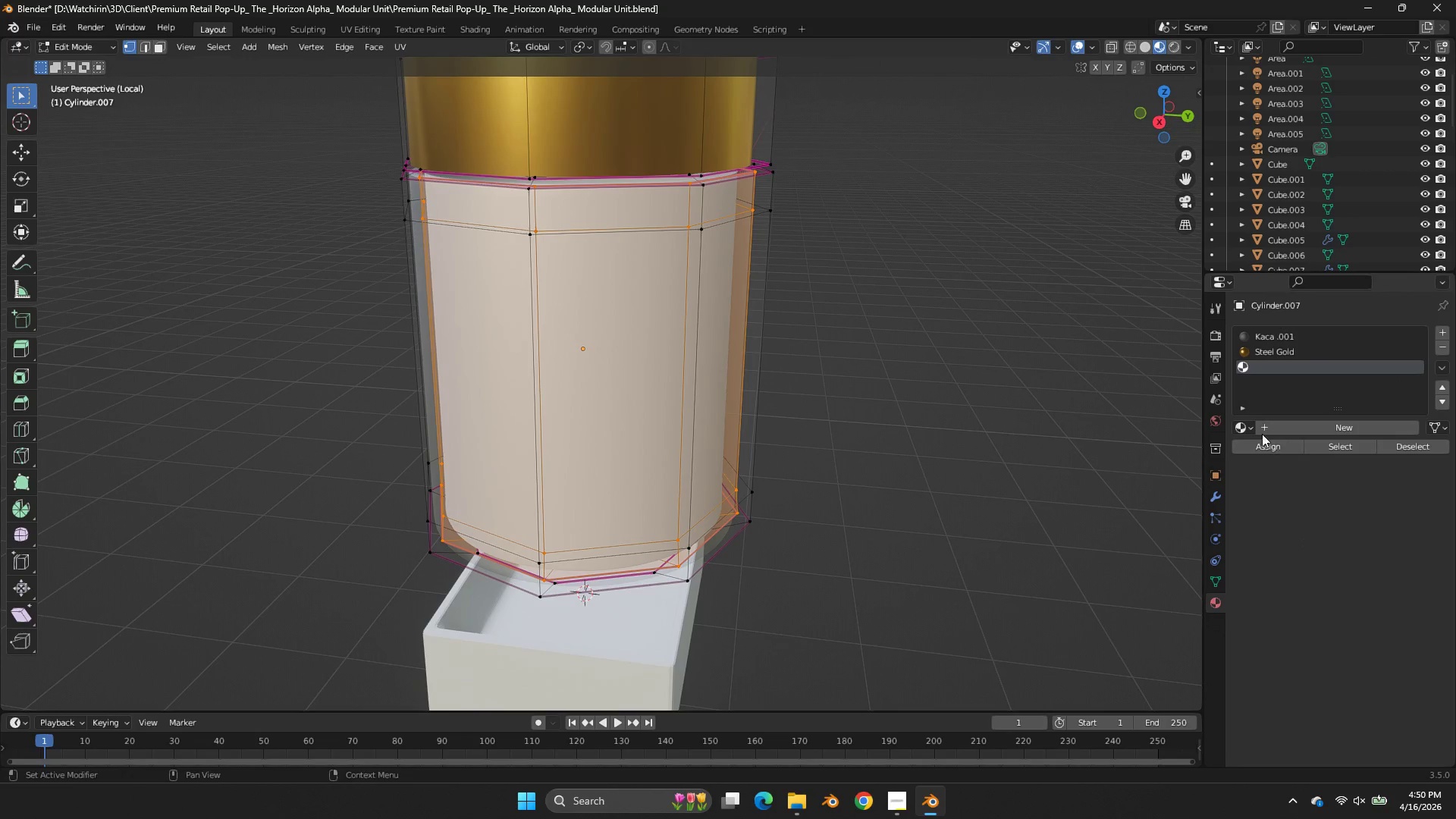 
left_click([1237, 431])
 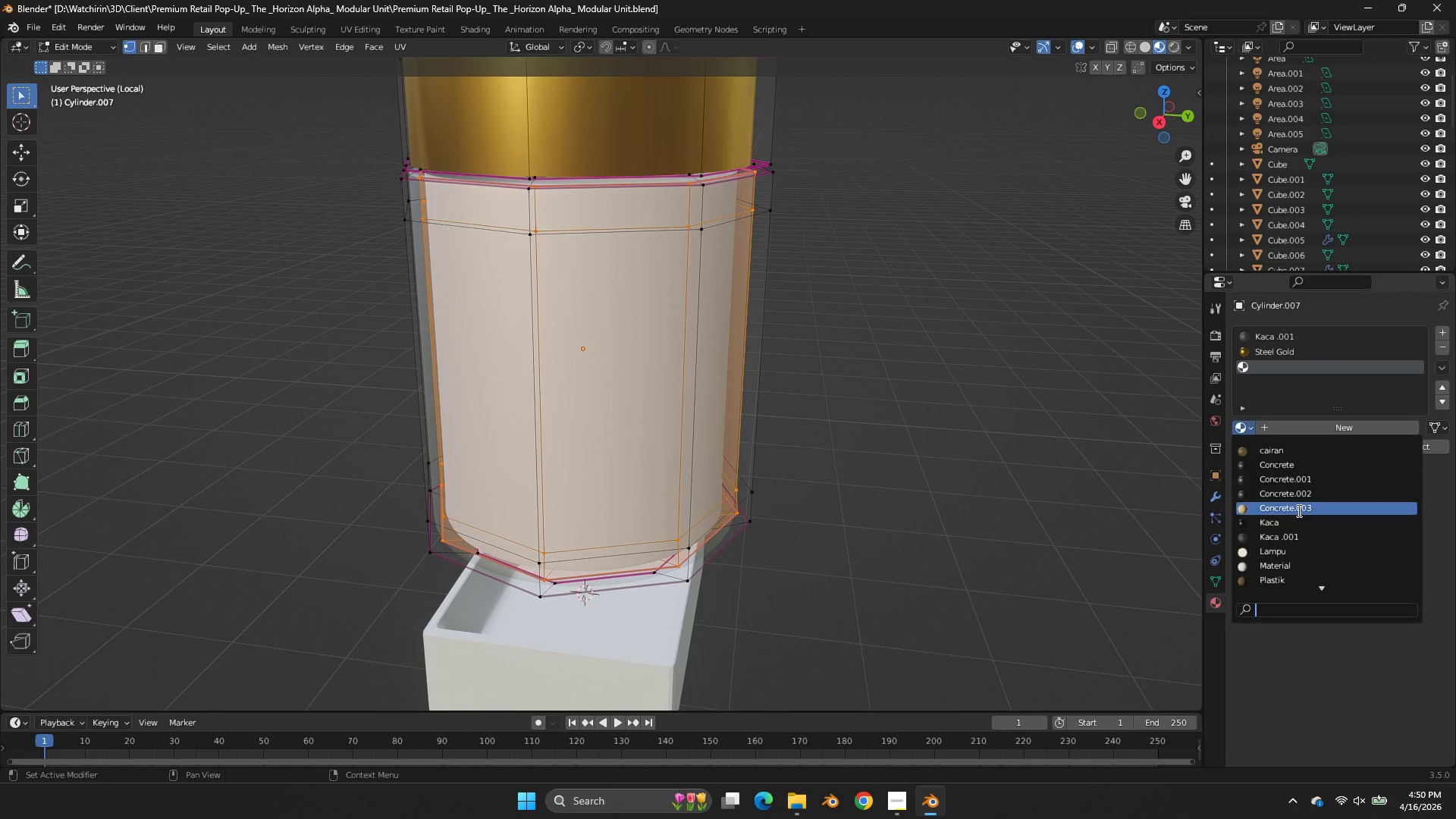 
scroll: coordinate [1308, 538], scroll_direction: down, amount: 19.0
 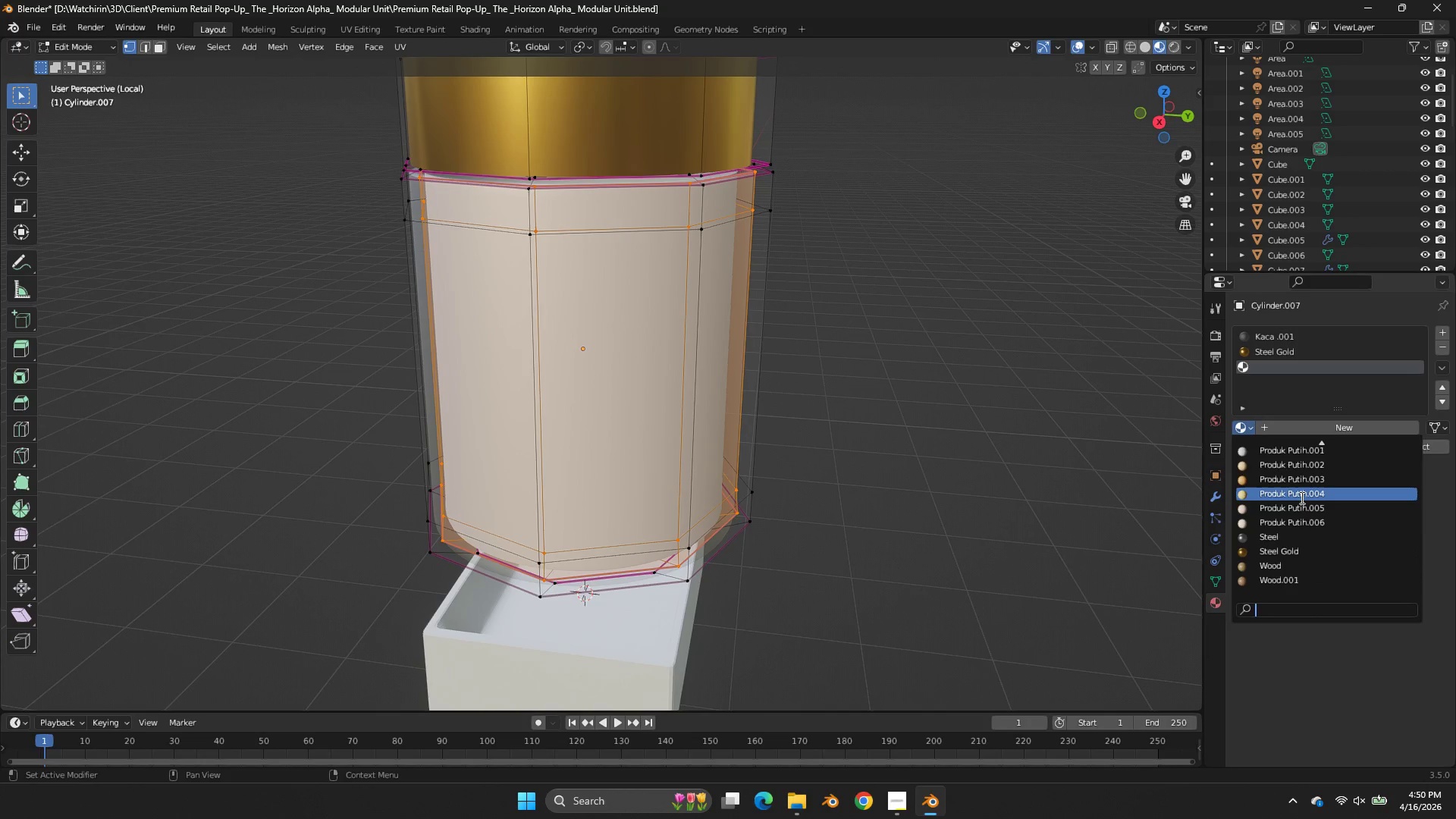 
scroll: coordinate [1305, 491], scroll_direction: up, amount: 12.0
 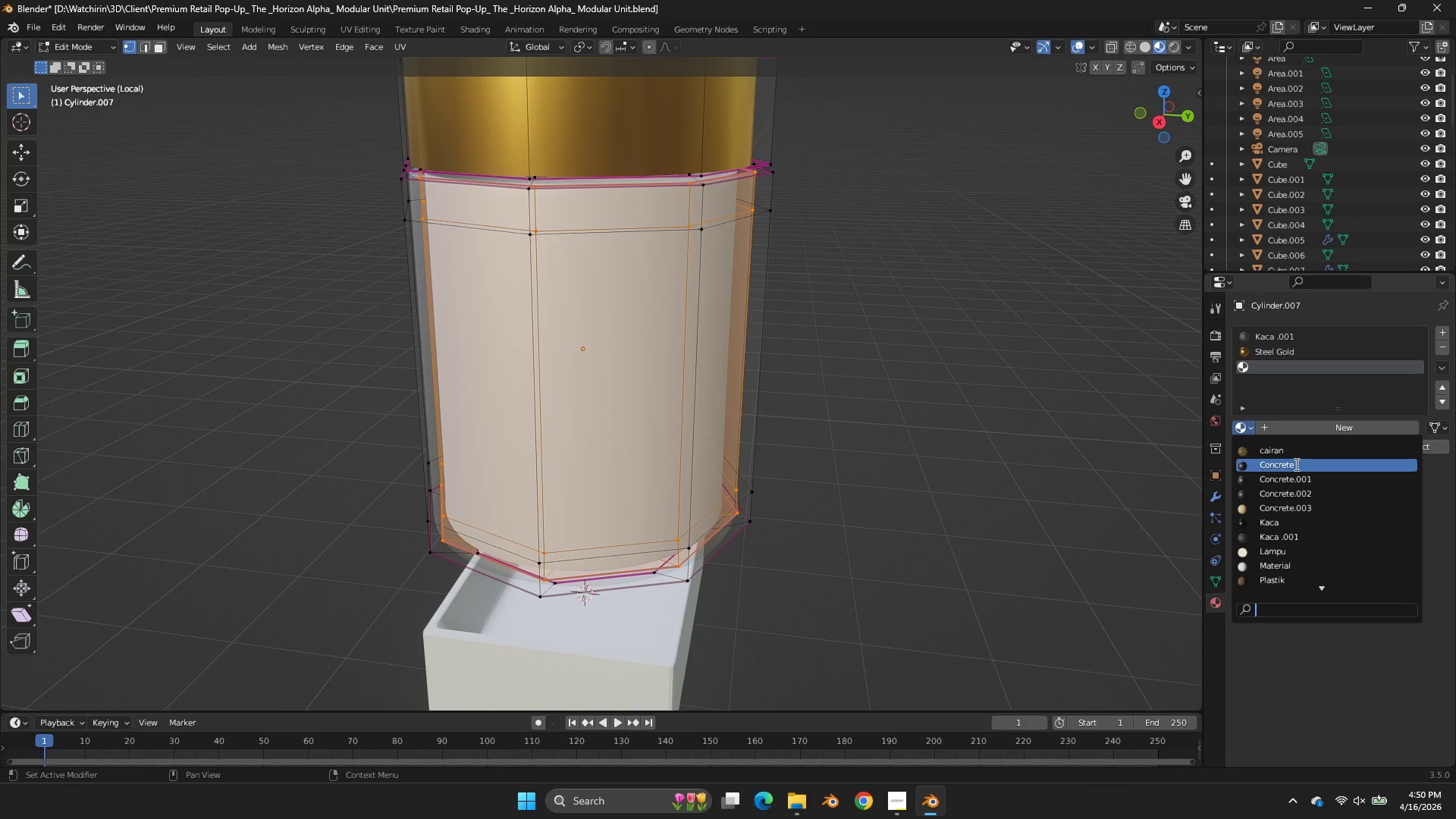 
left_click([874, 277])
 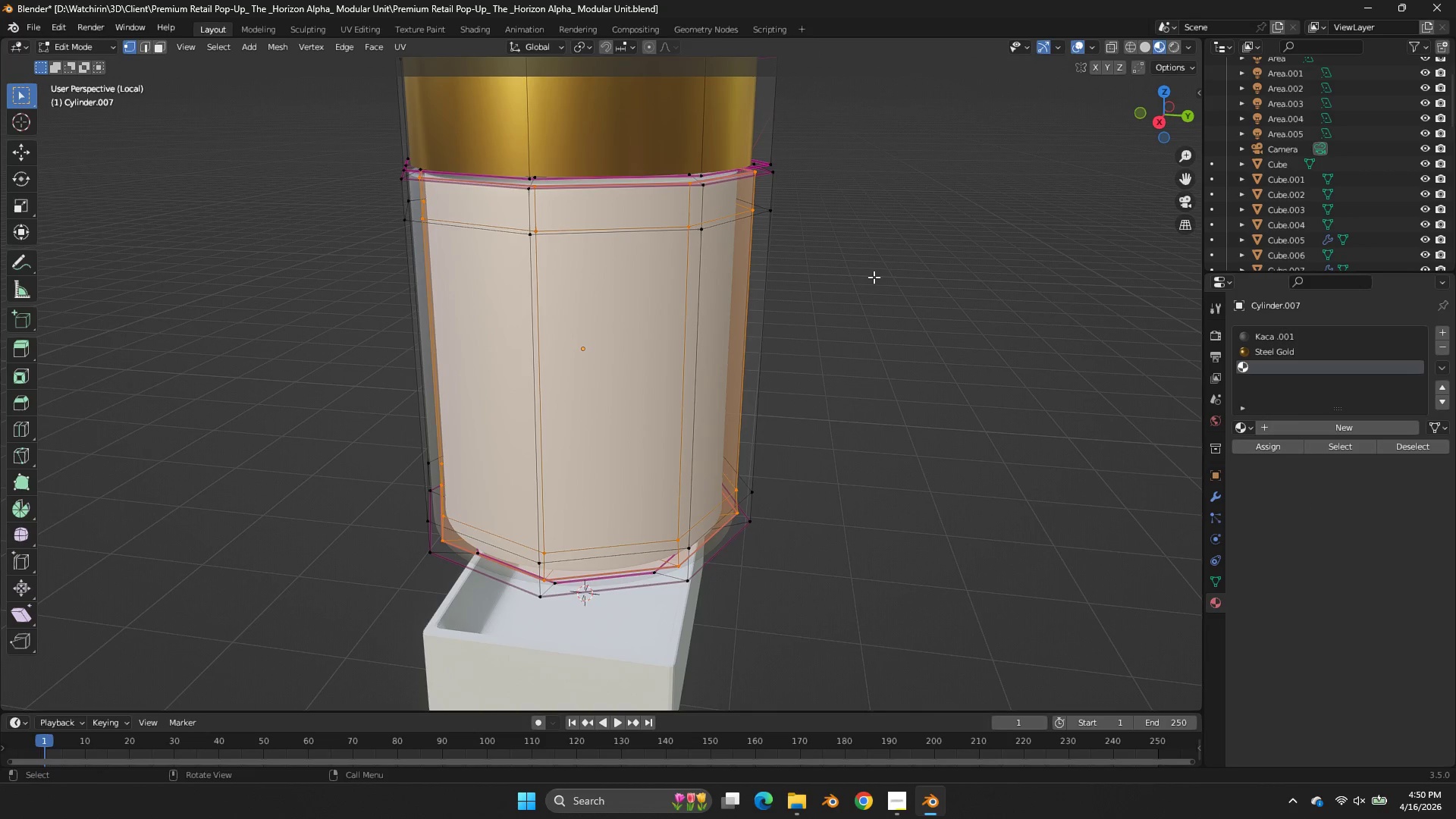 
key(Tab)
 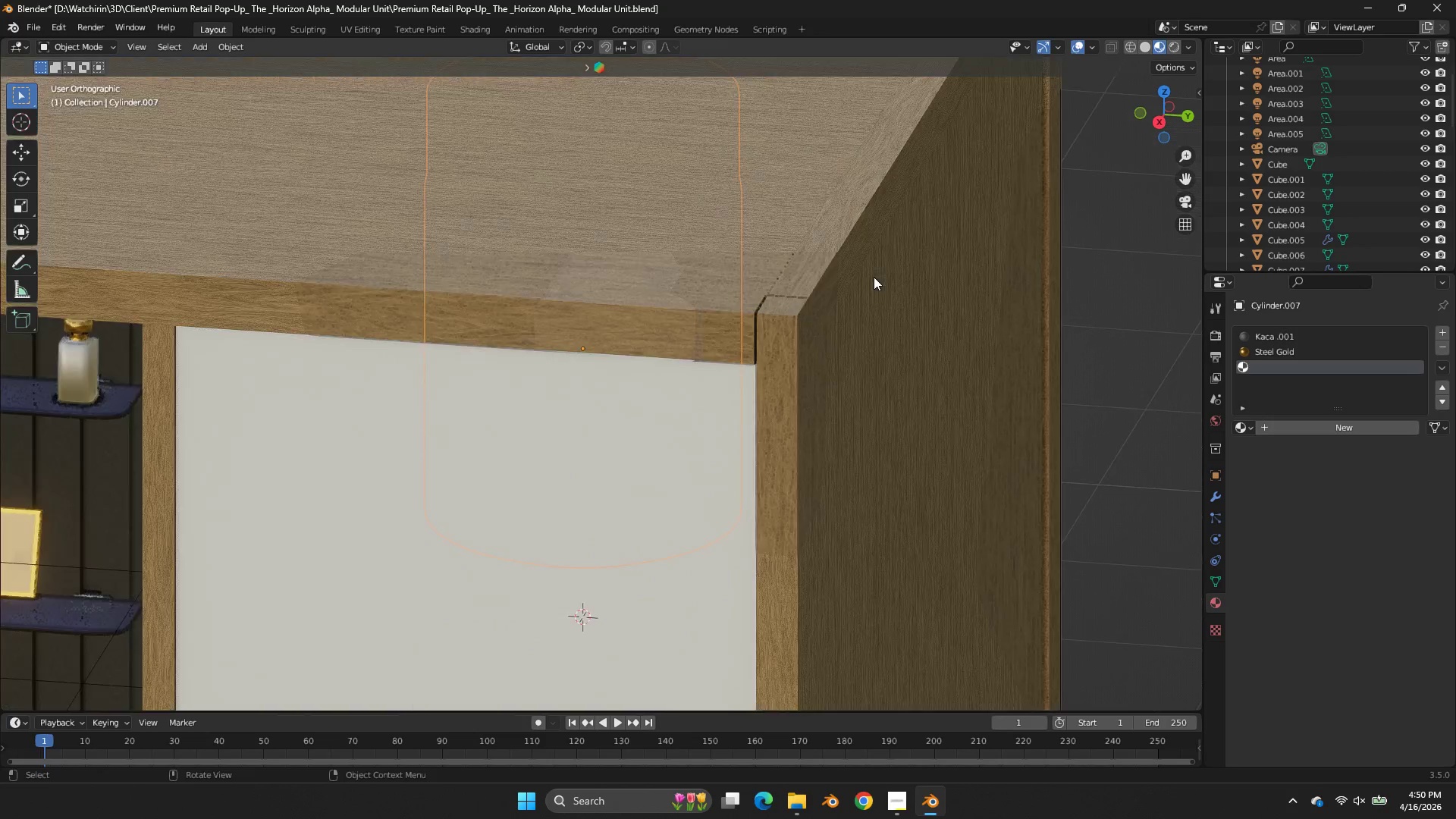 
key(NumpadDivide)
 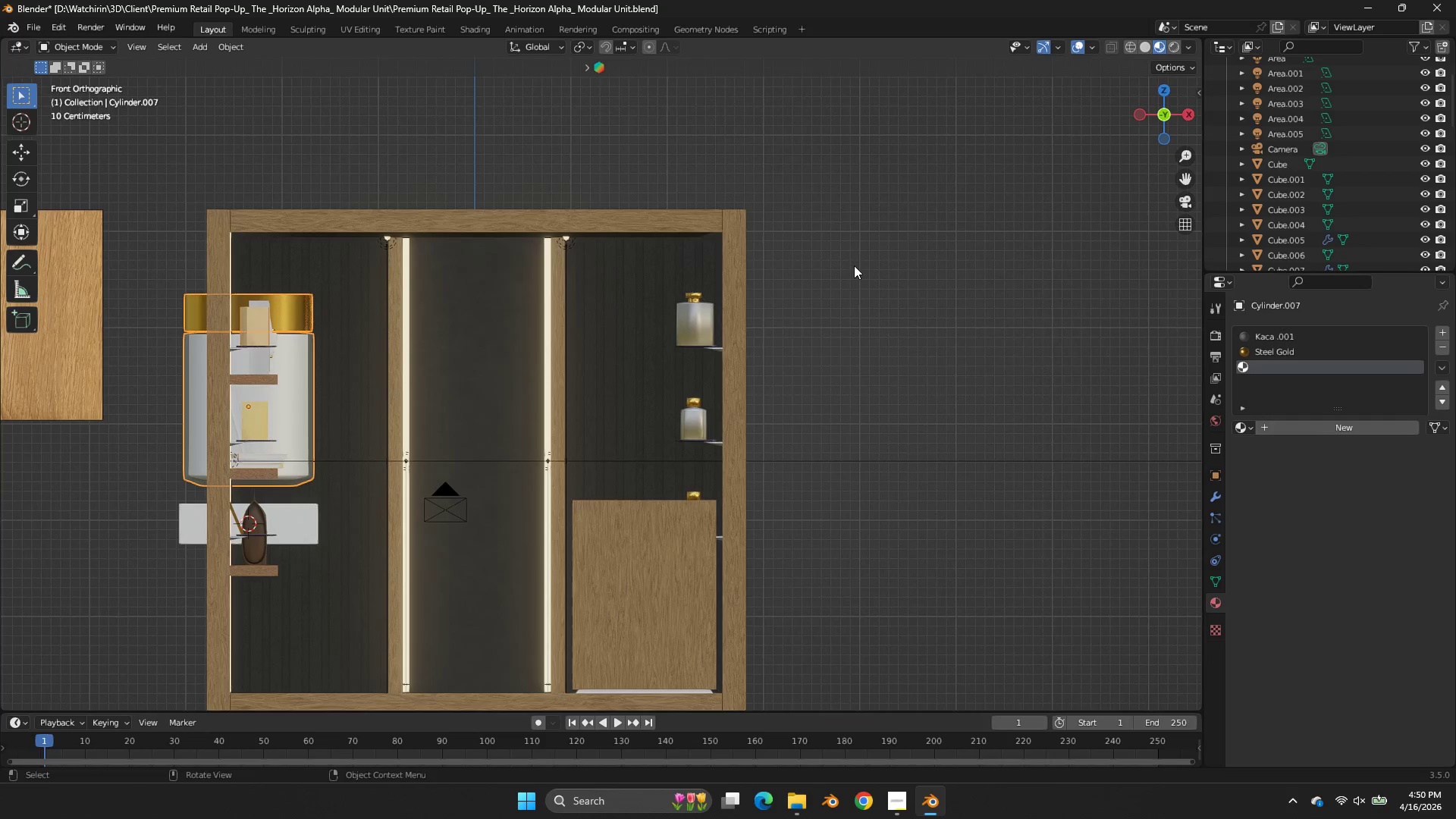 
left_click([789, 290])
 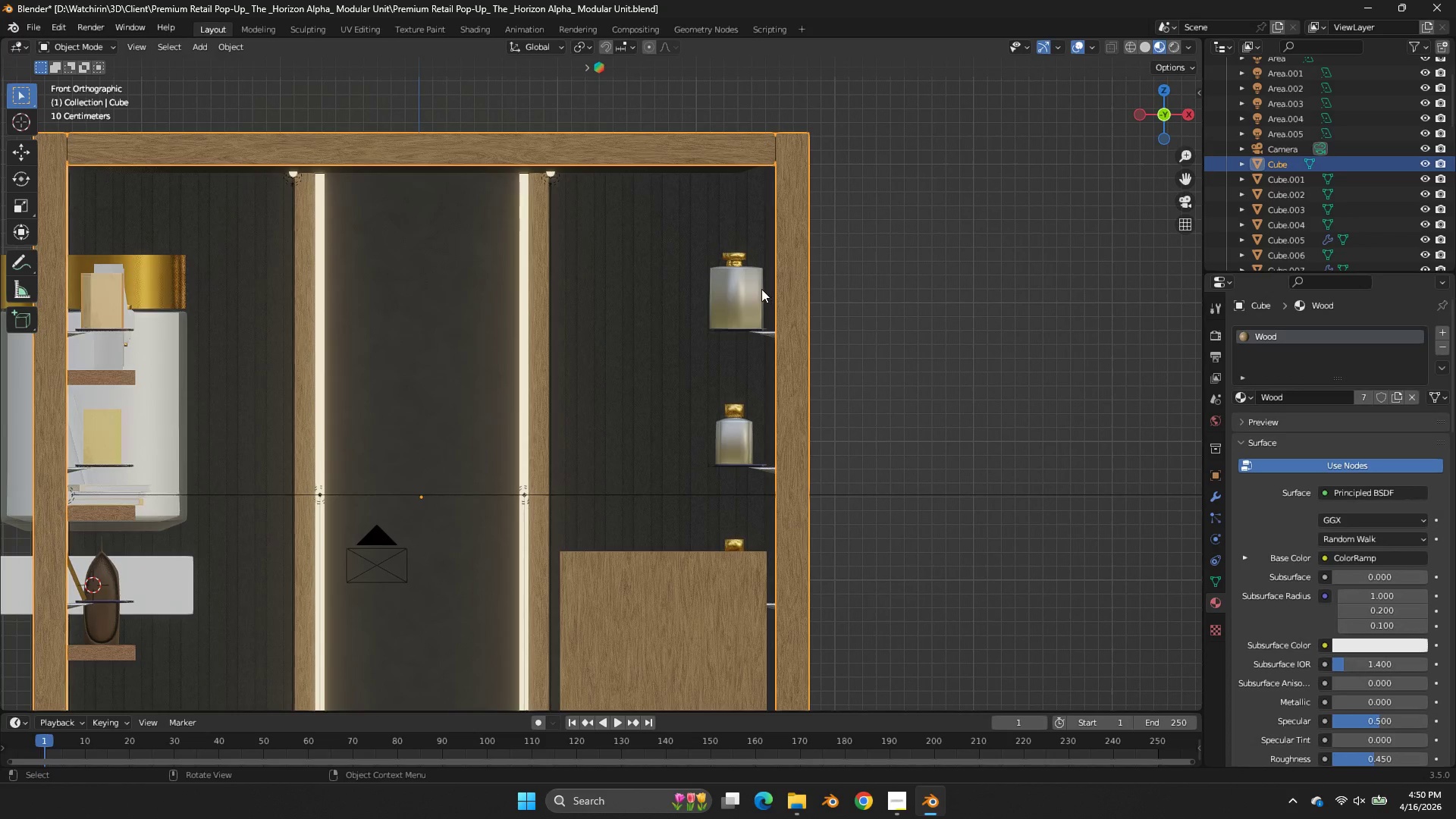 
scroll: coordinate [854, 265], scroll_direction: up, amount: 2.0
 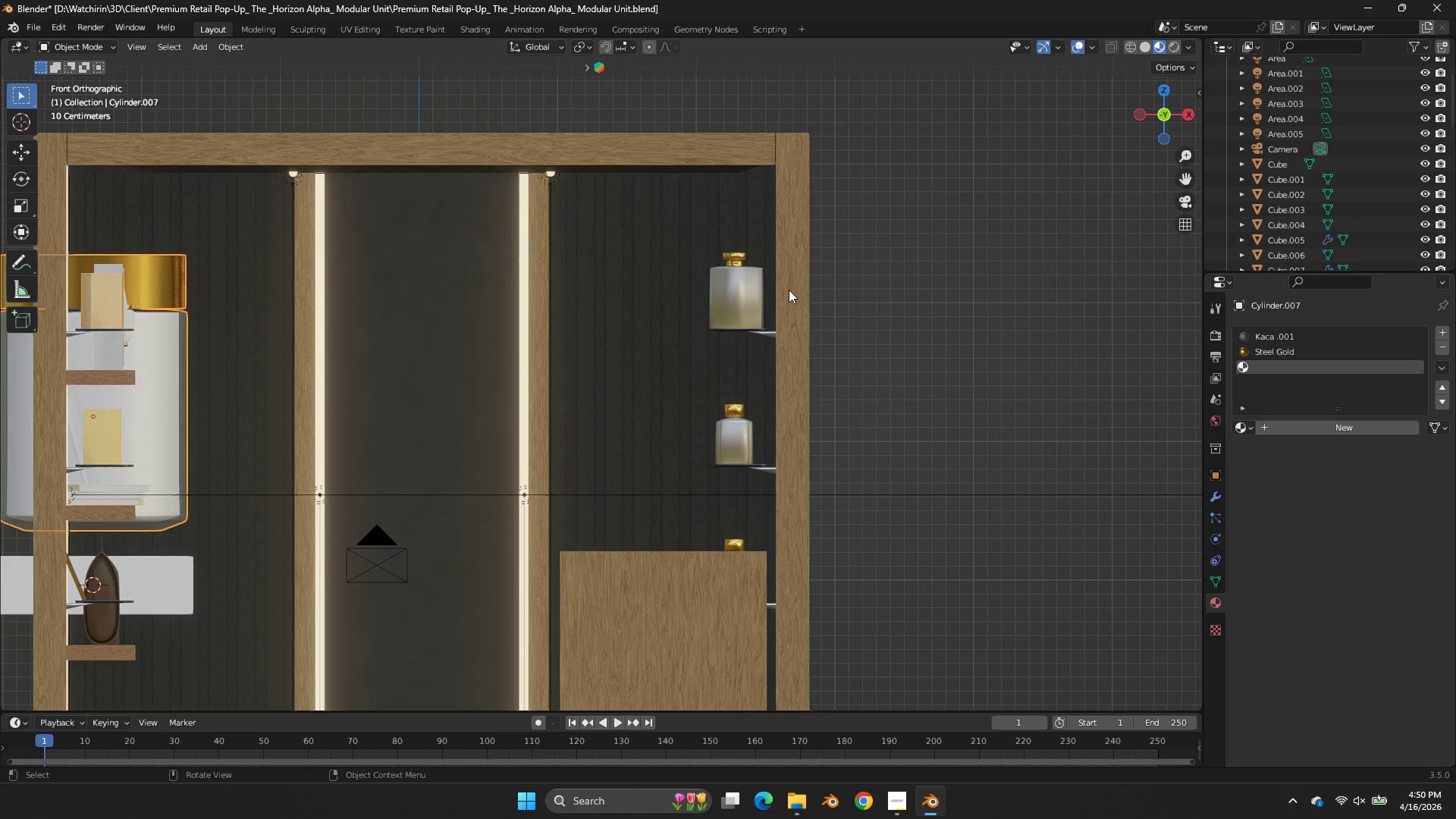 
double_click([761, 289])
 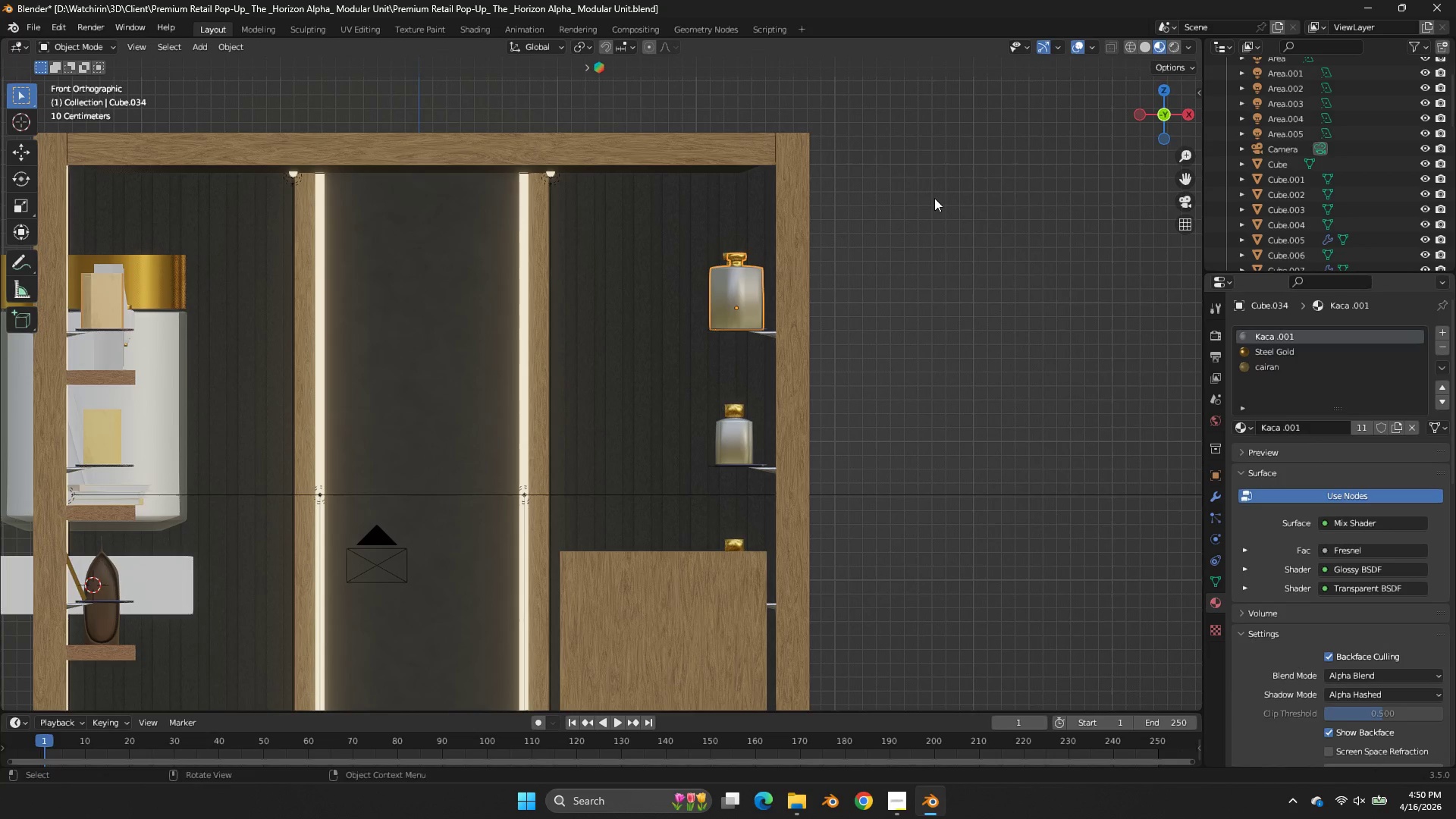 
scroll: coordinate [545, 281], scroll_direction: down, amount: 3.0
 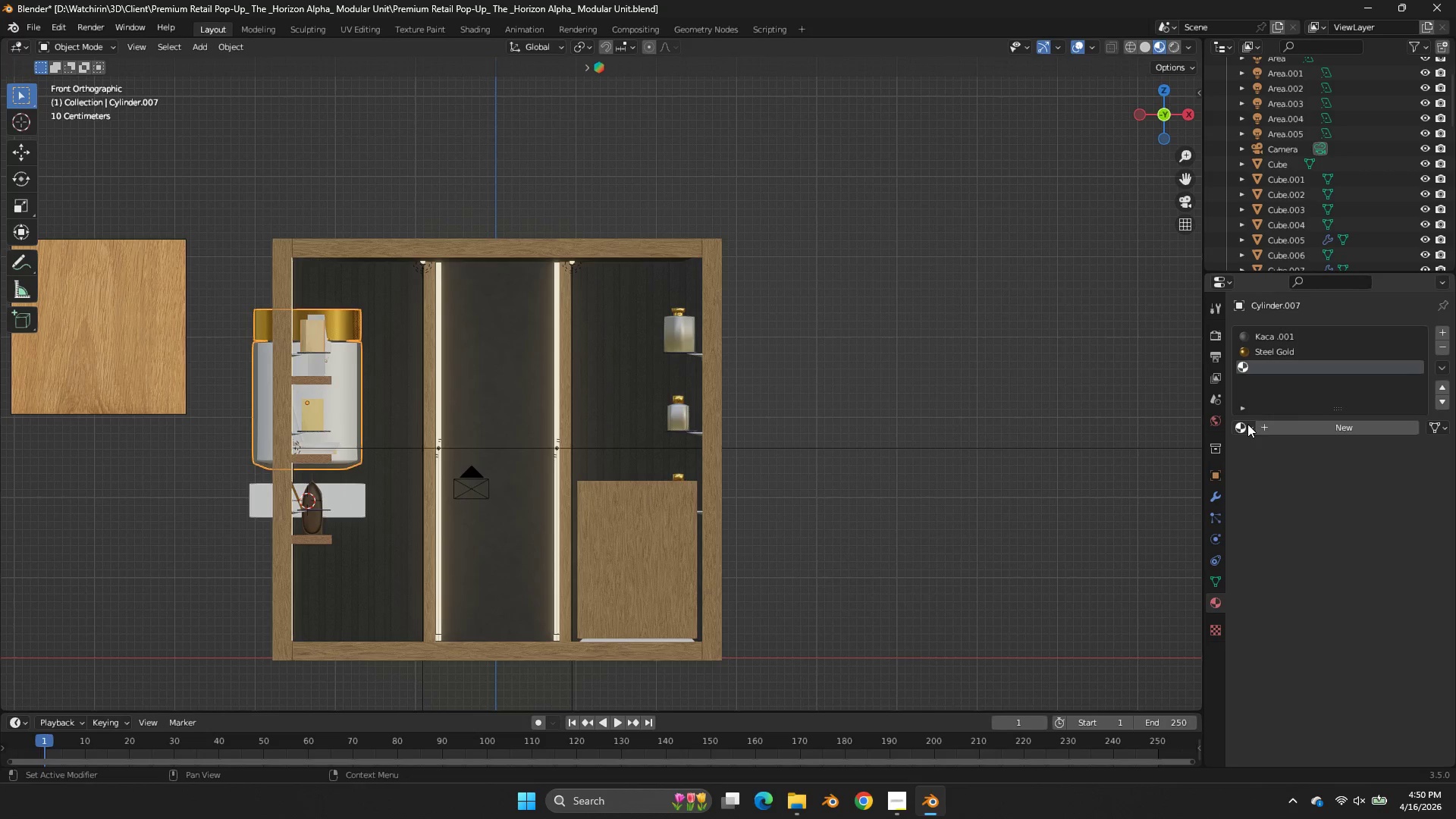 
left_click([1270, 452])
 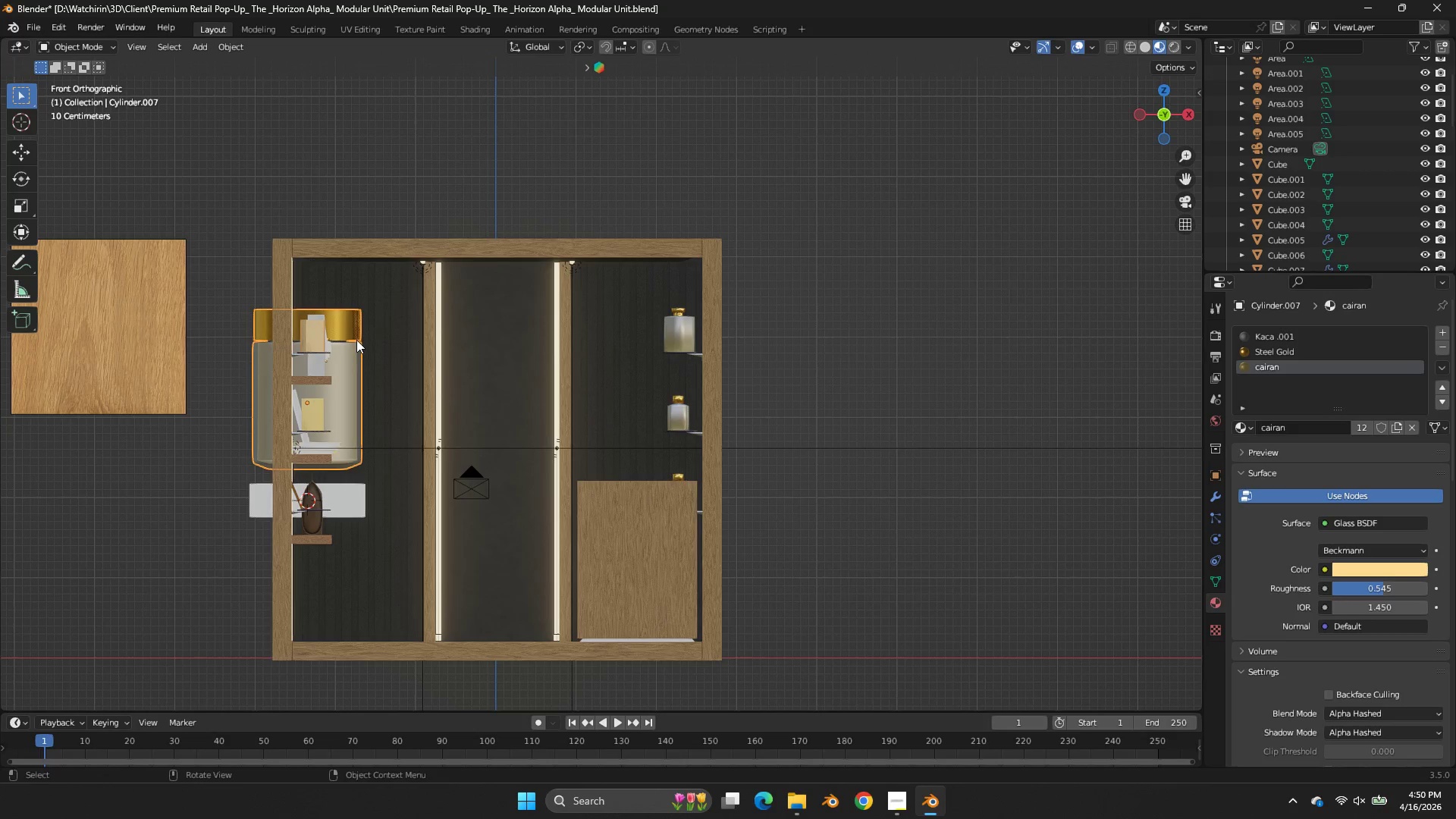 
key(Tab)
 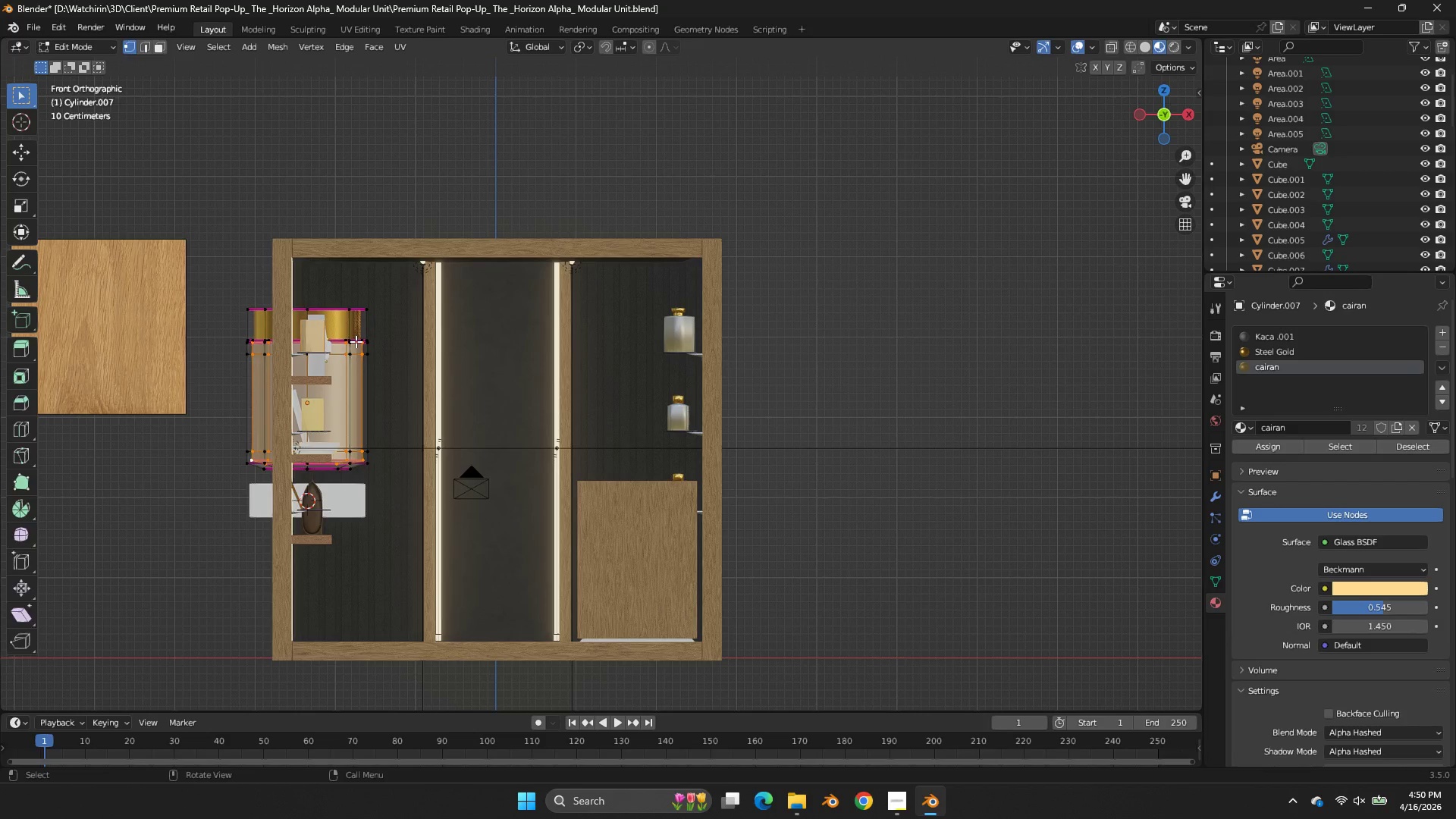 
key(Tab)
 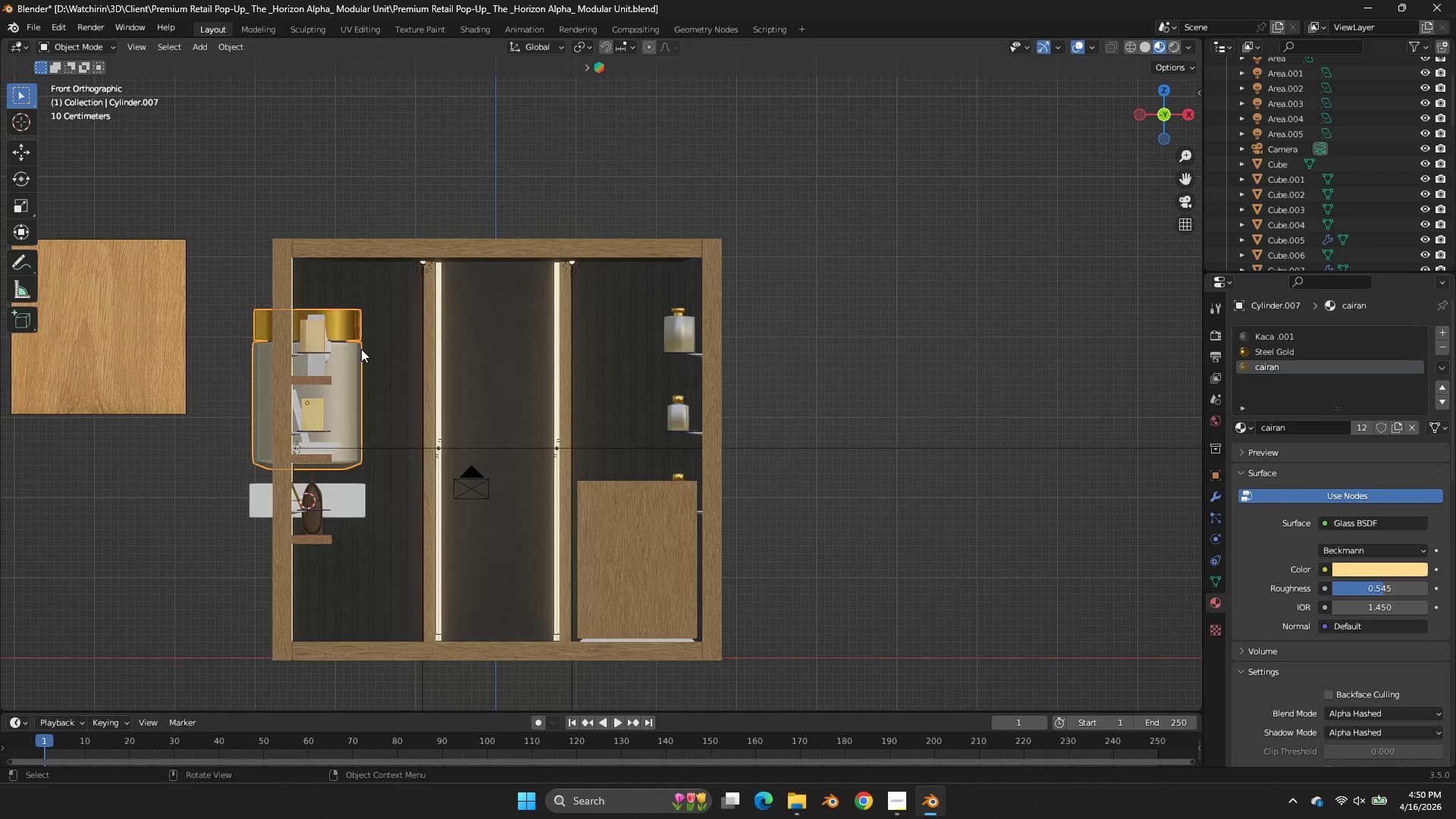 
left_click([361, 349])
 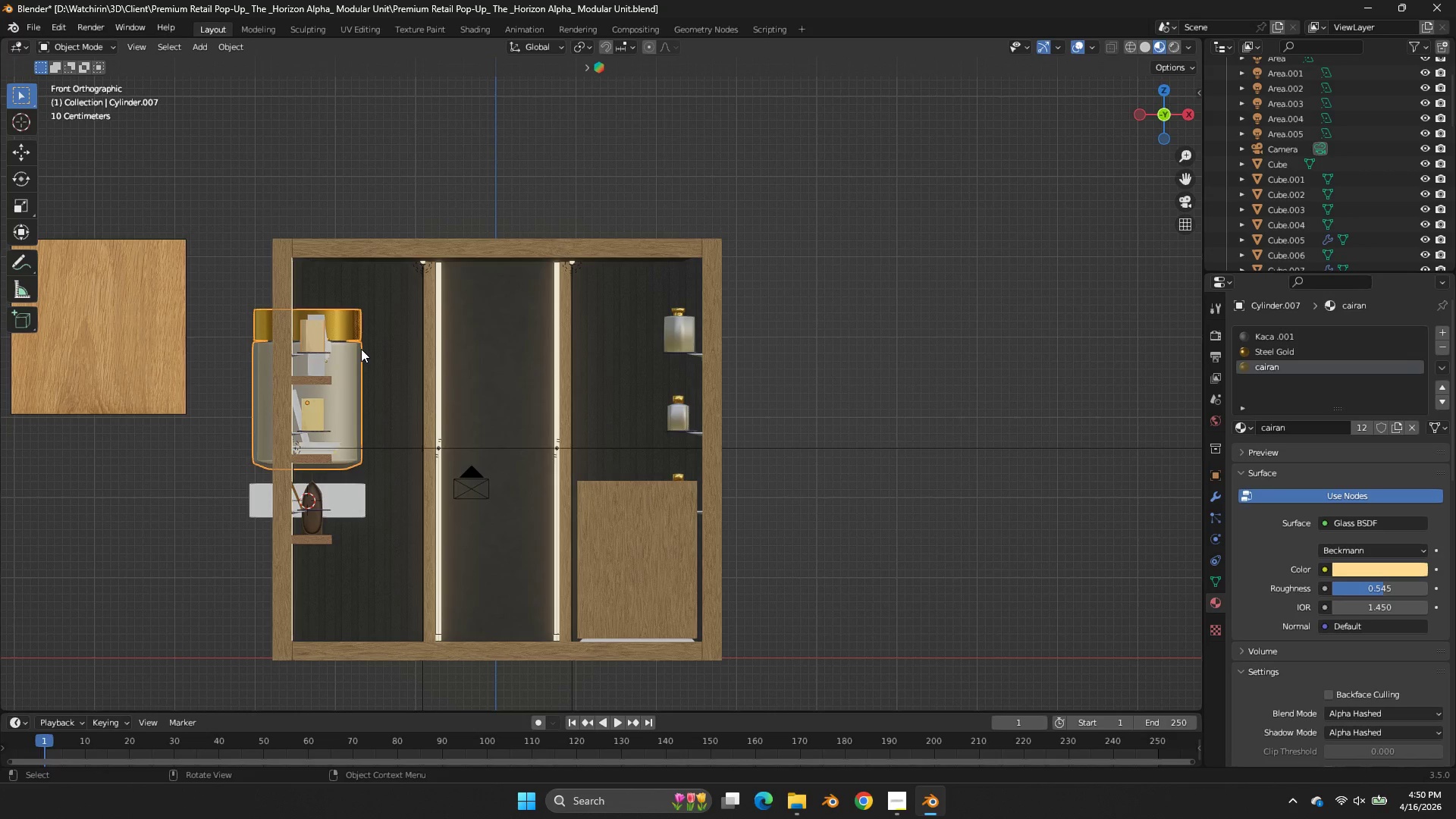 
key(G)
 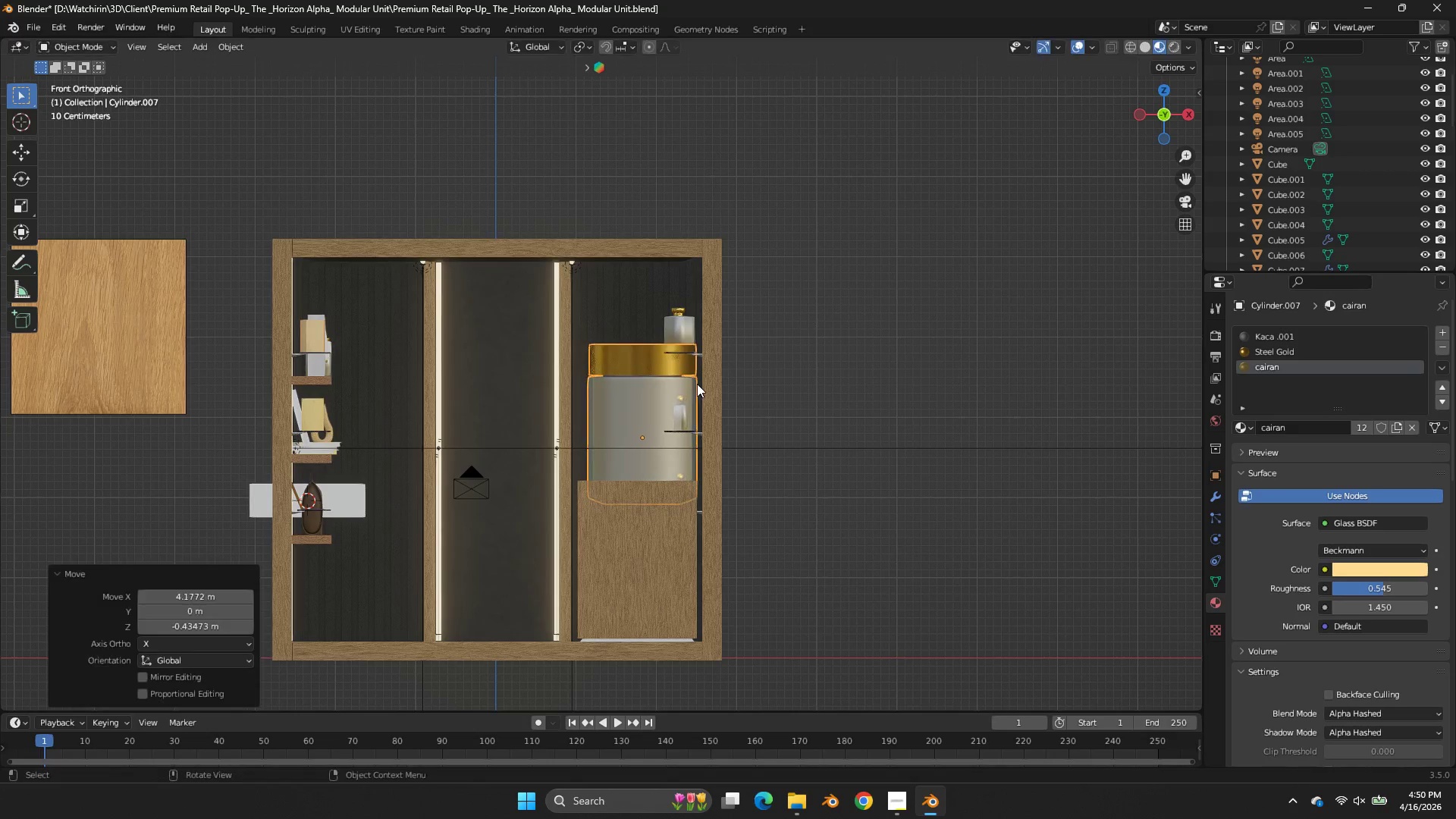 
double_click([697, 384])
 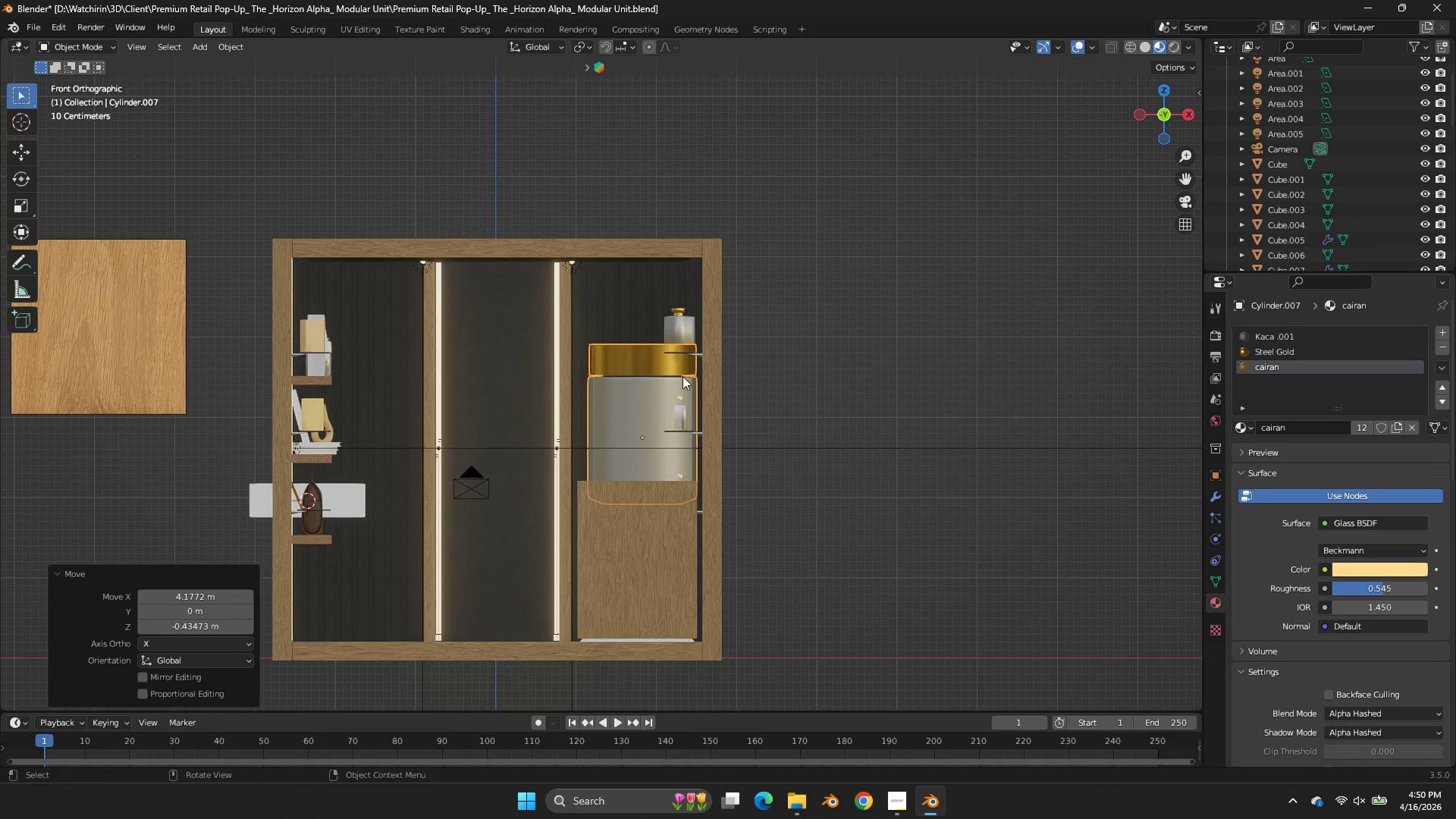 
key(G)
 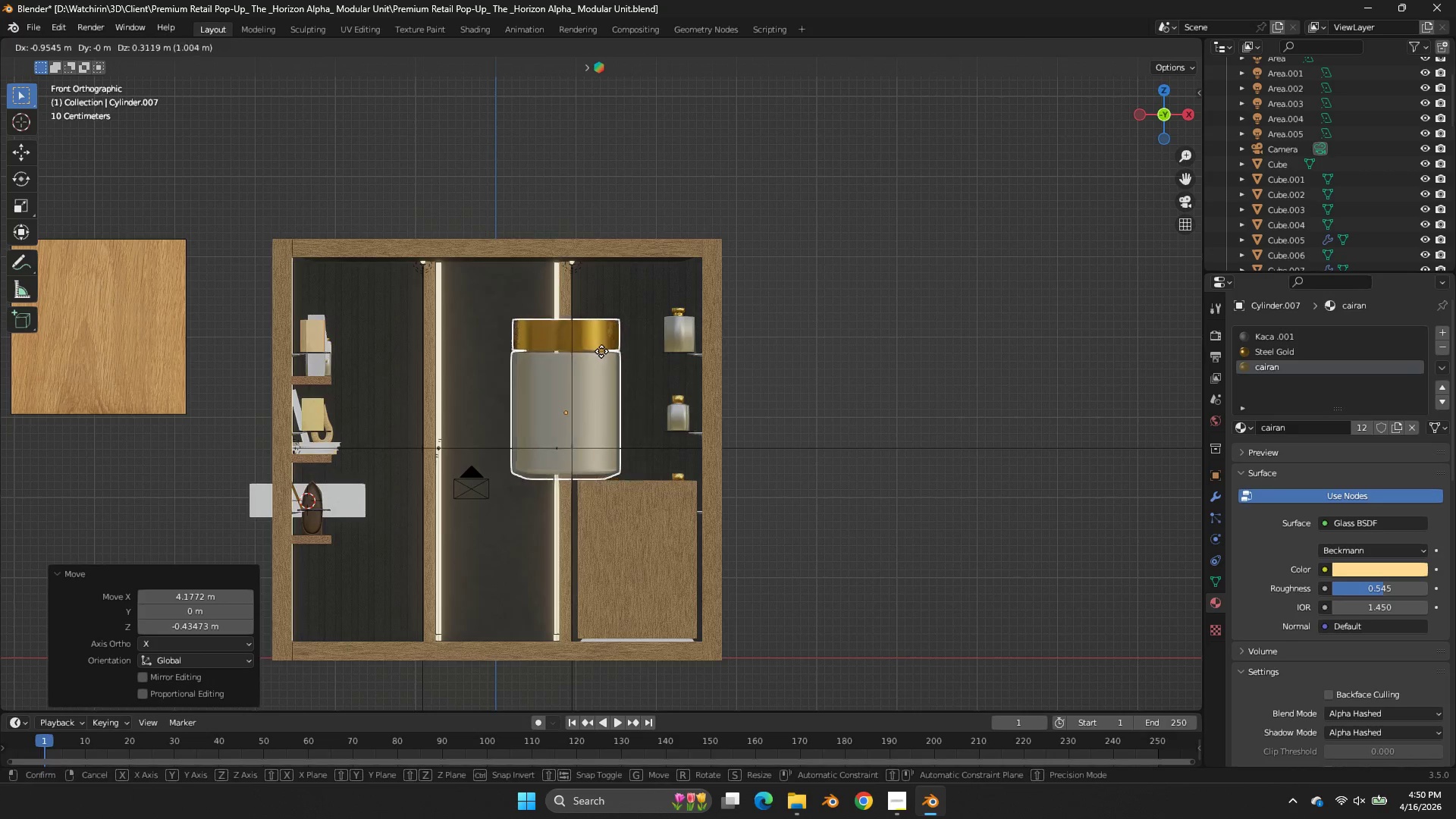 
double_click([601, 351])
 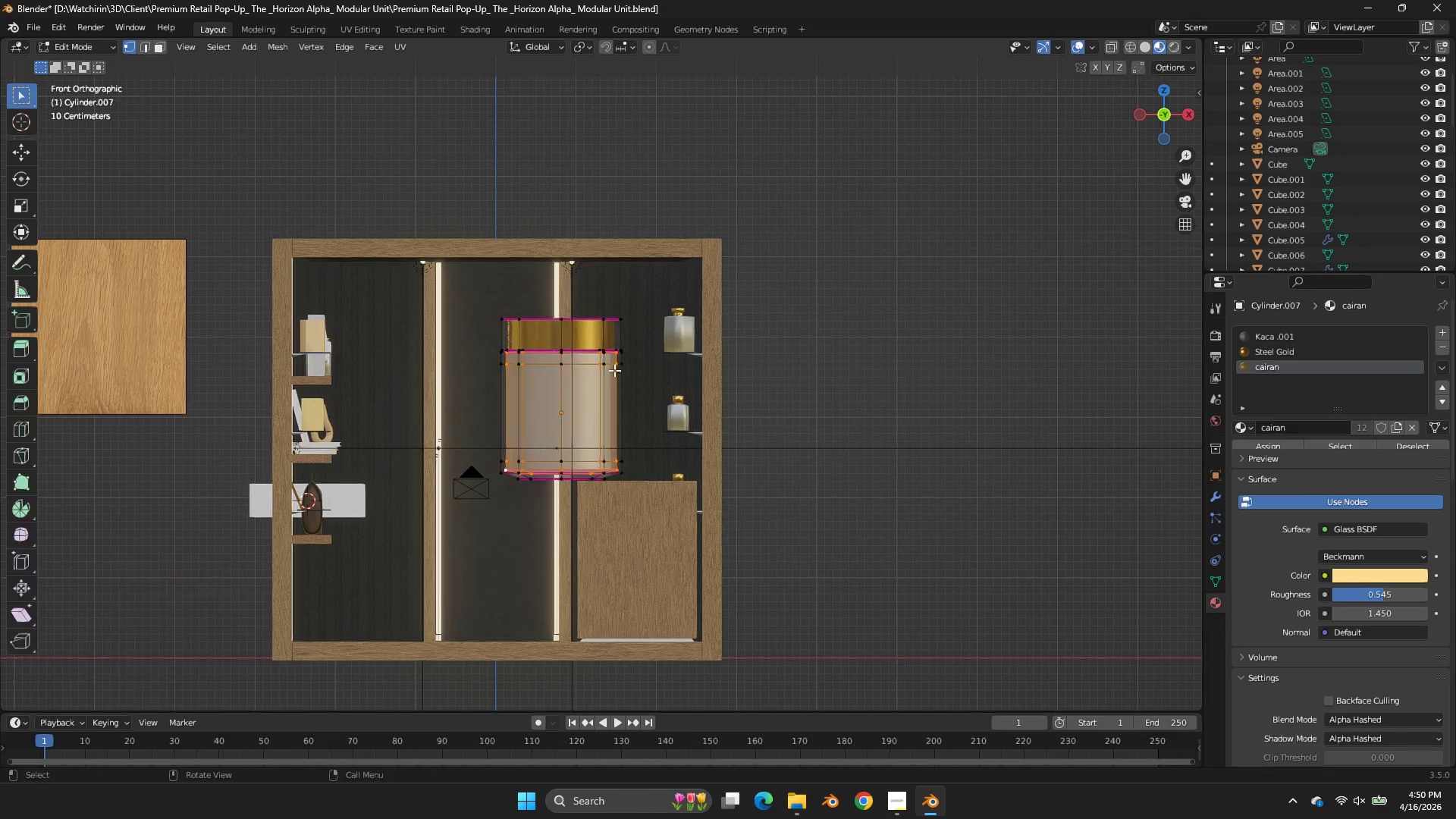 
key(Tab)
 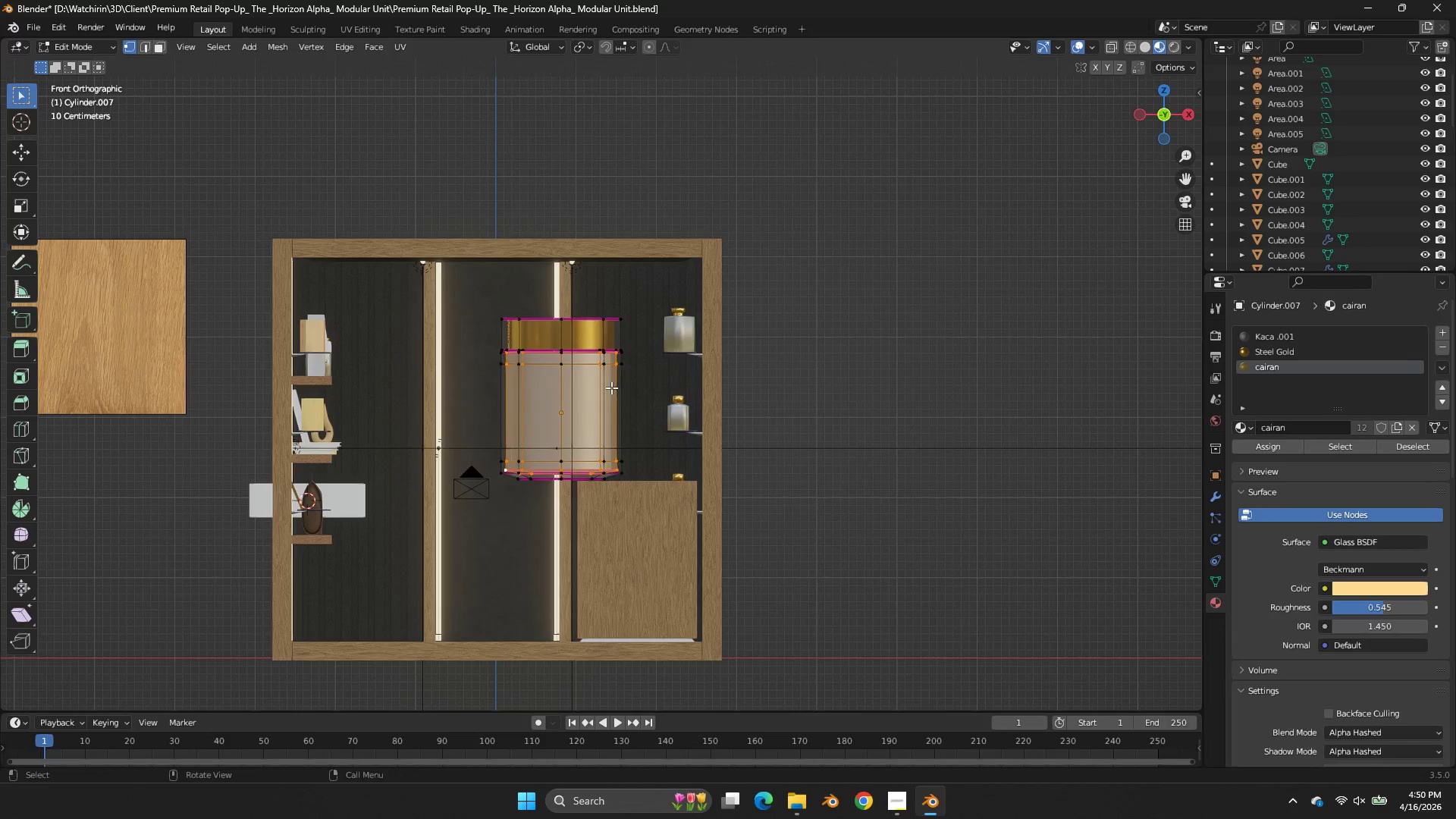 
hold_key(key=AltLeft, duration=0.47)
left_click([582, 362])
 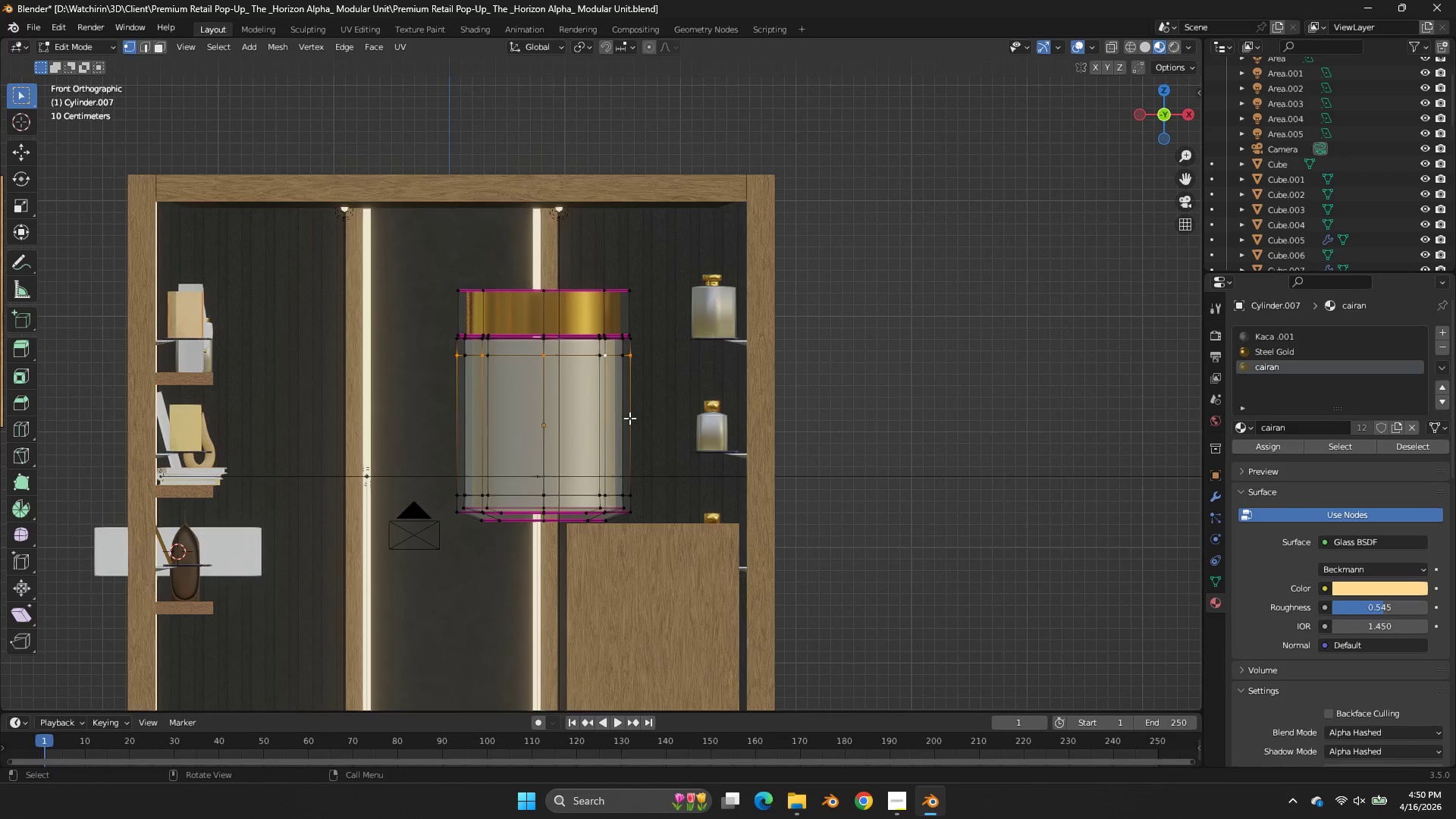 
scroll: coordinate [635, 418], scroll_direction: up, amount: 3.0
 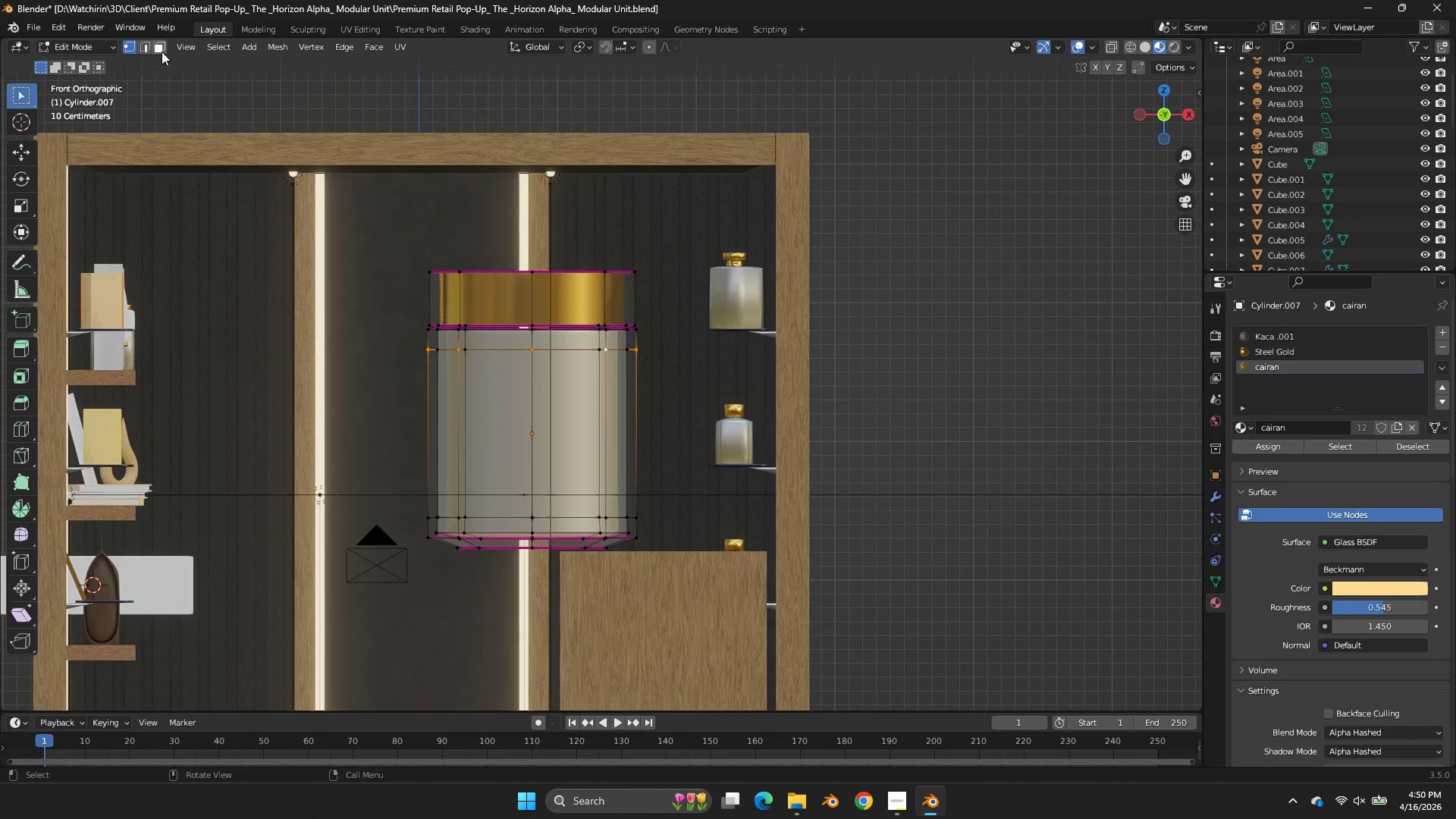 
left_click([161, 49])
 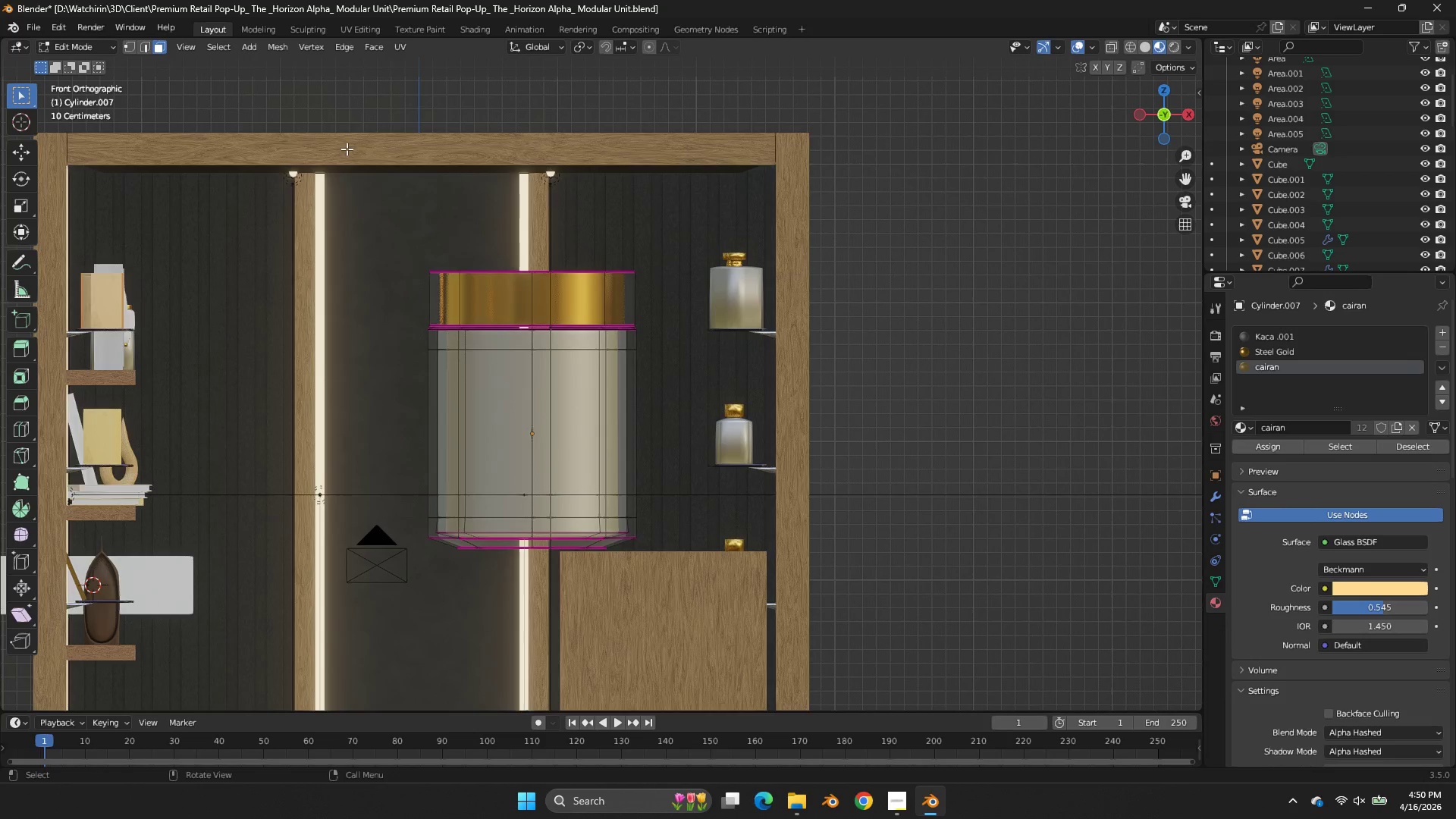 
key(Z)
 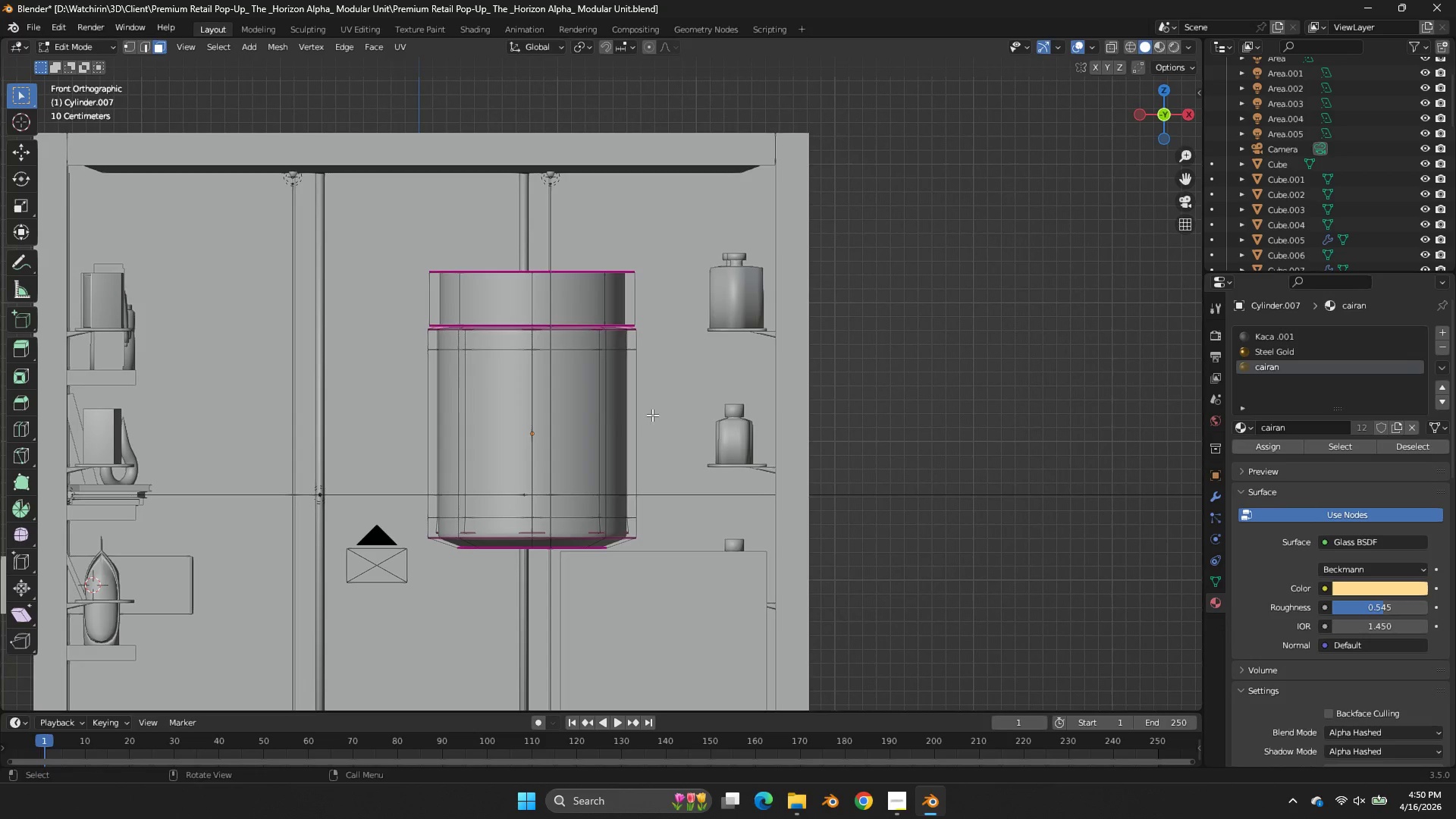 
hold_key(key=AltLeft, duration=0.83)
left_click([594, 418])
 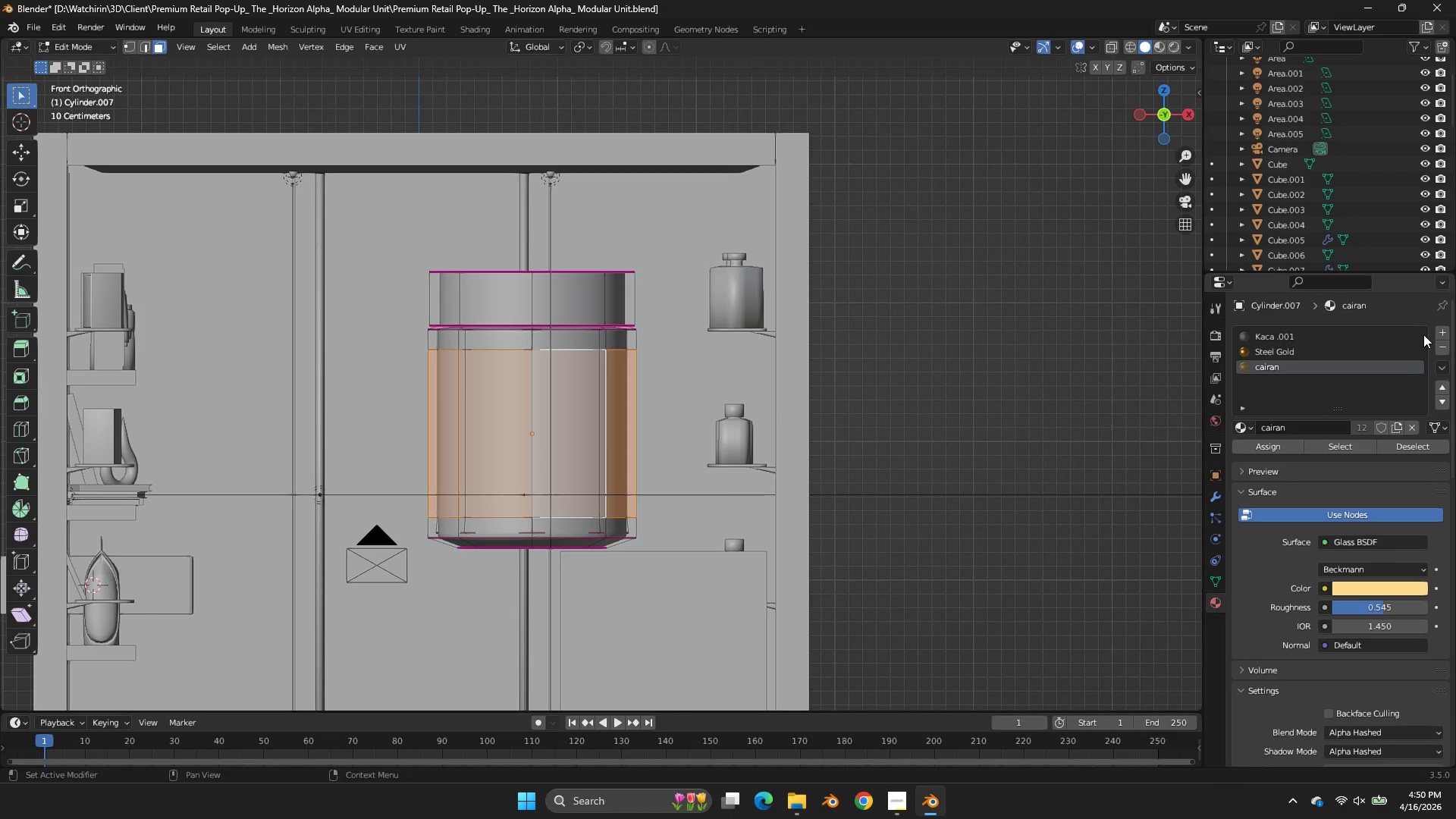 
left_click([1444, 335])
 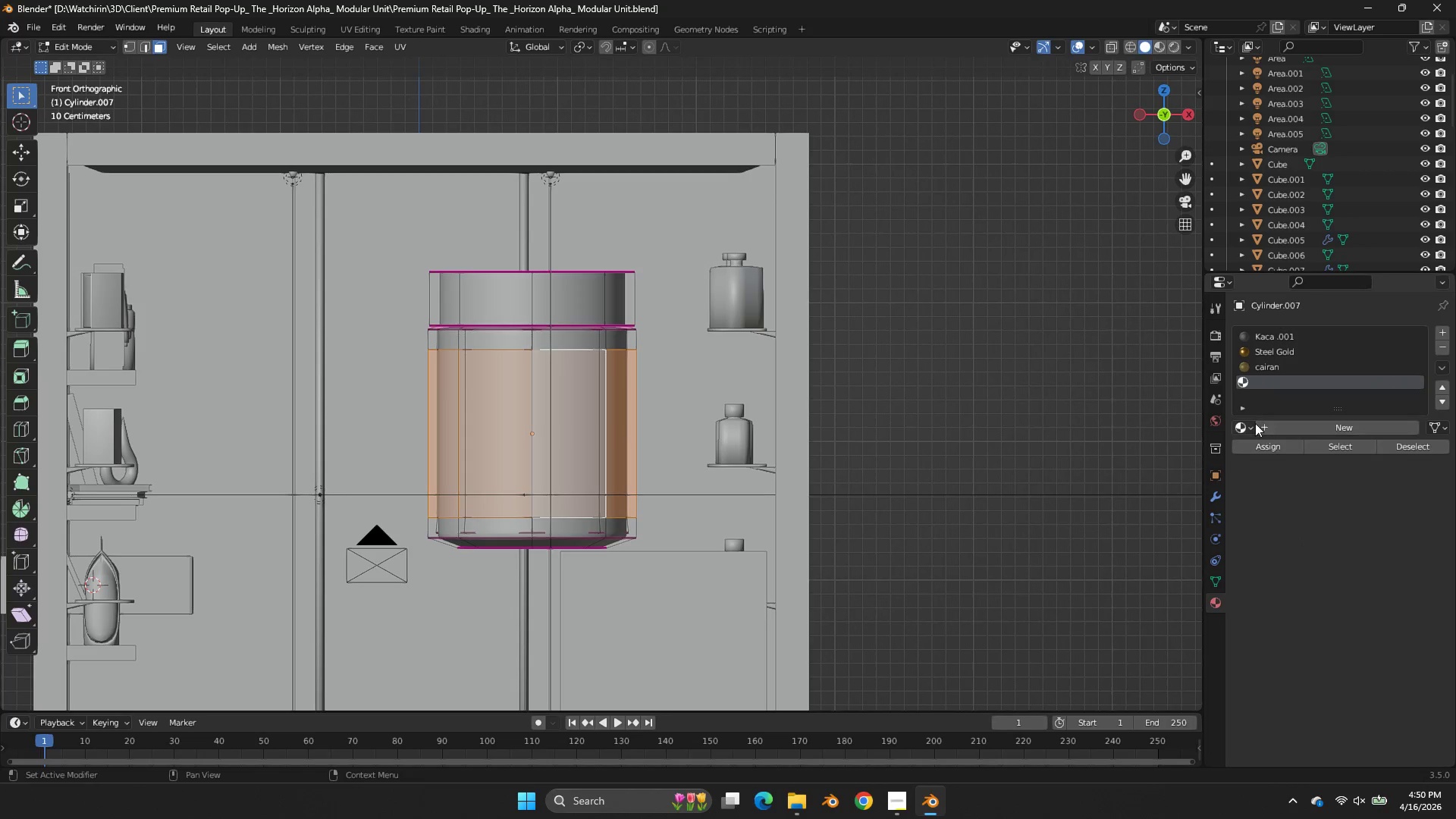 
left_click([1252, 422])
 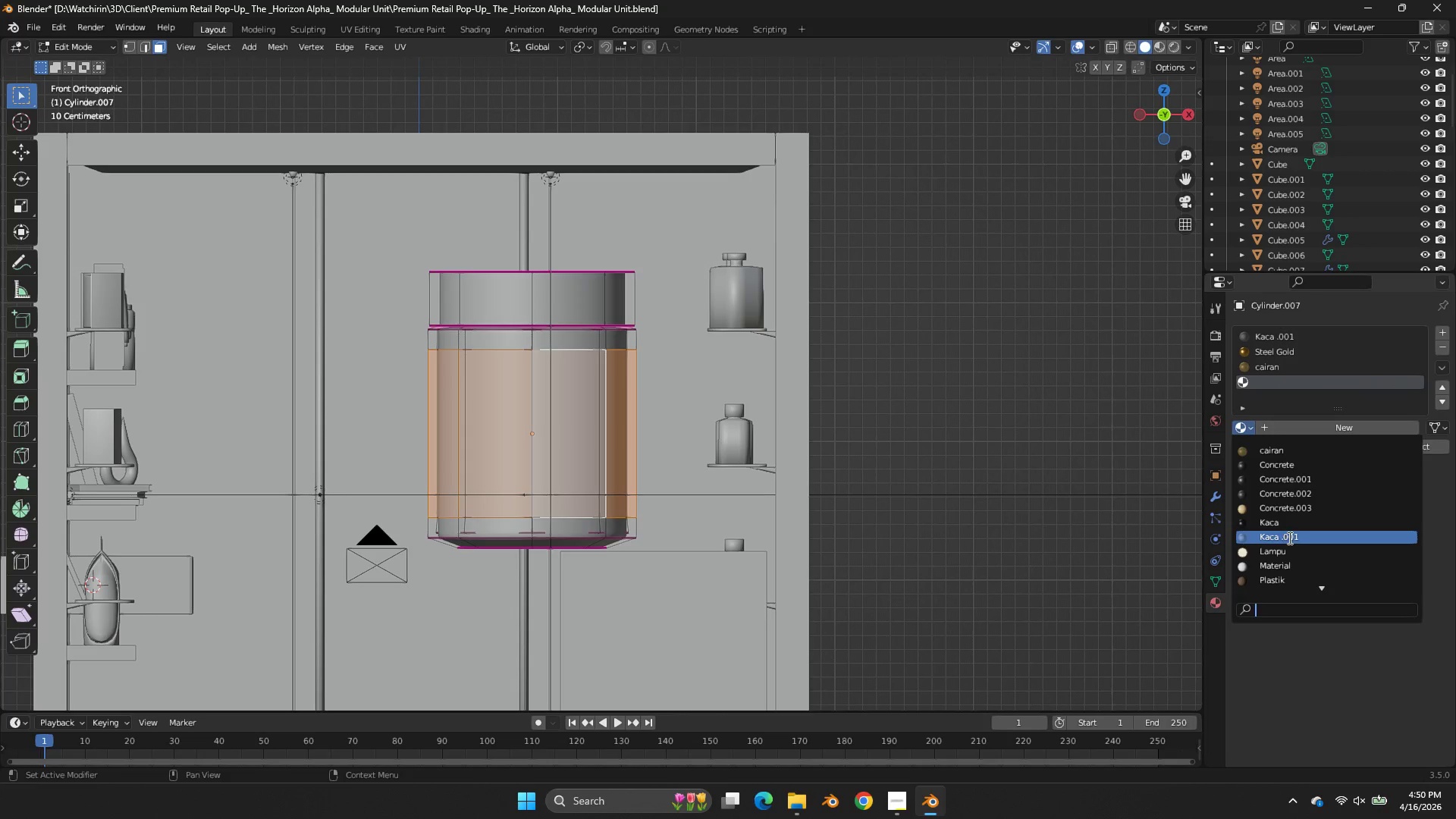 
scroll: coordinate [1291, 544], scroll_direction: down, amount: 10.0
 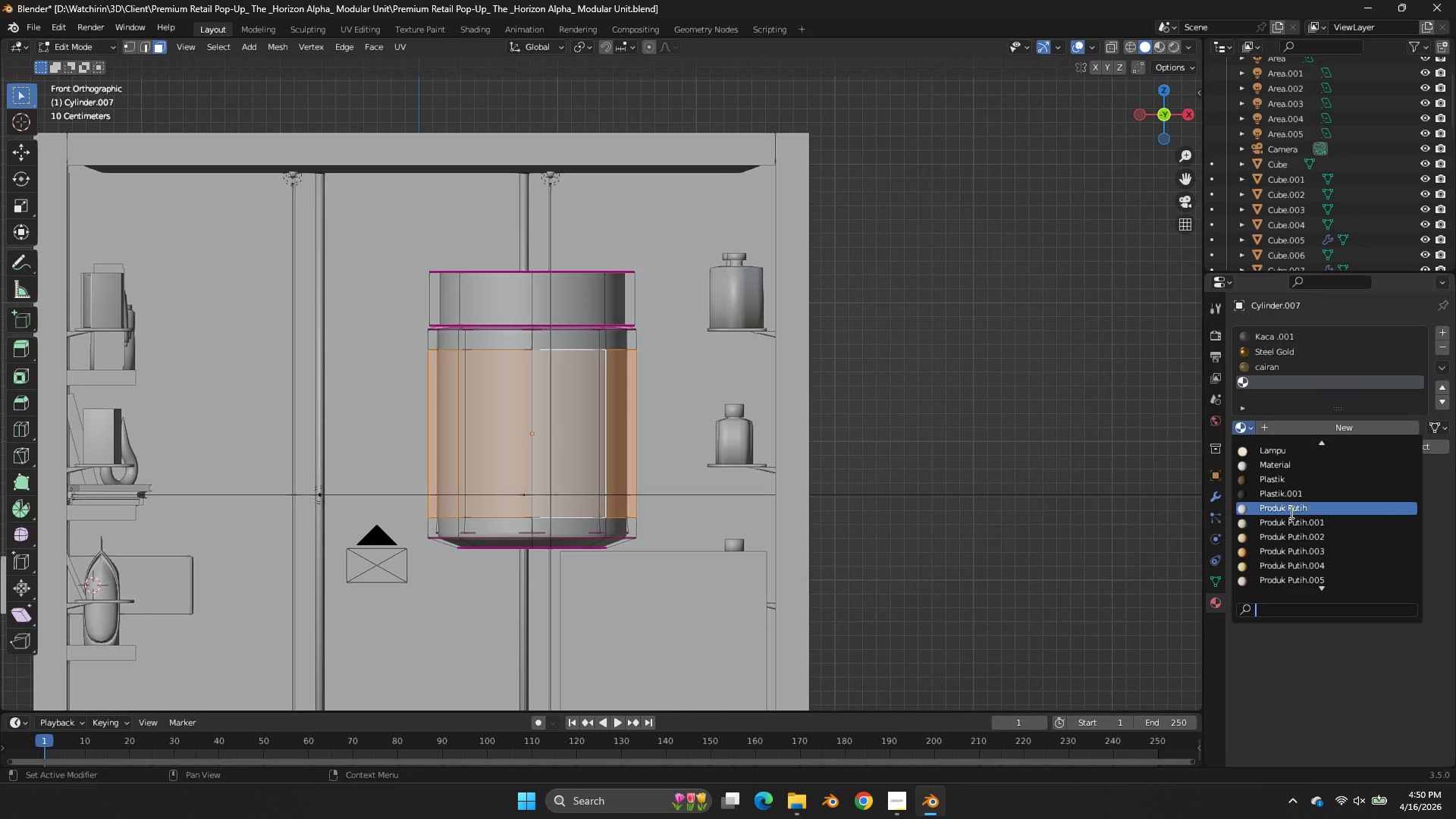 
left_click([1290, 512])
 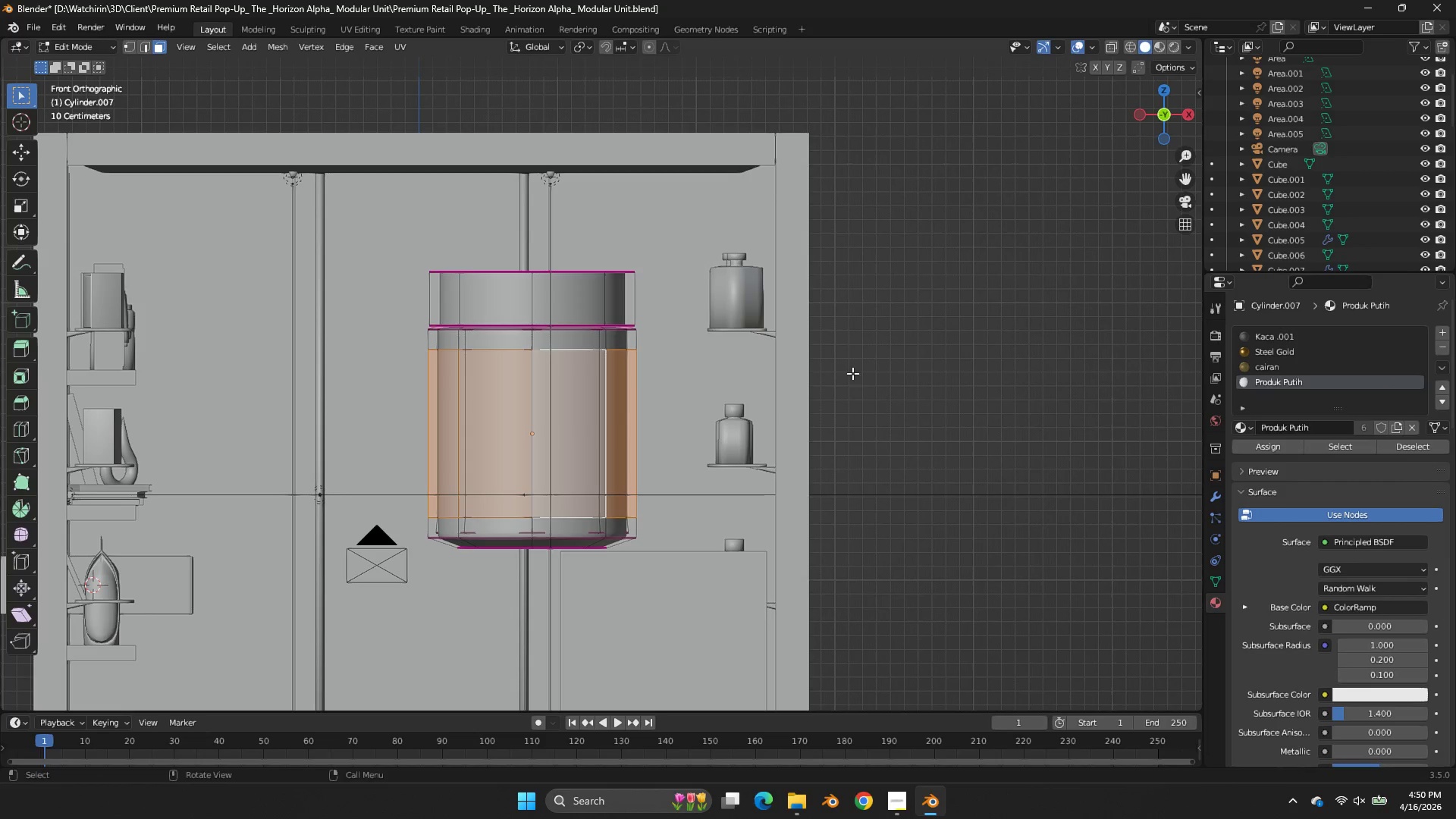 
key(Z)
 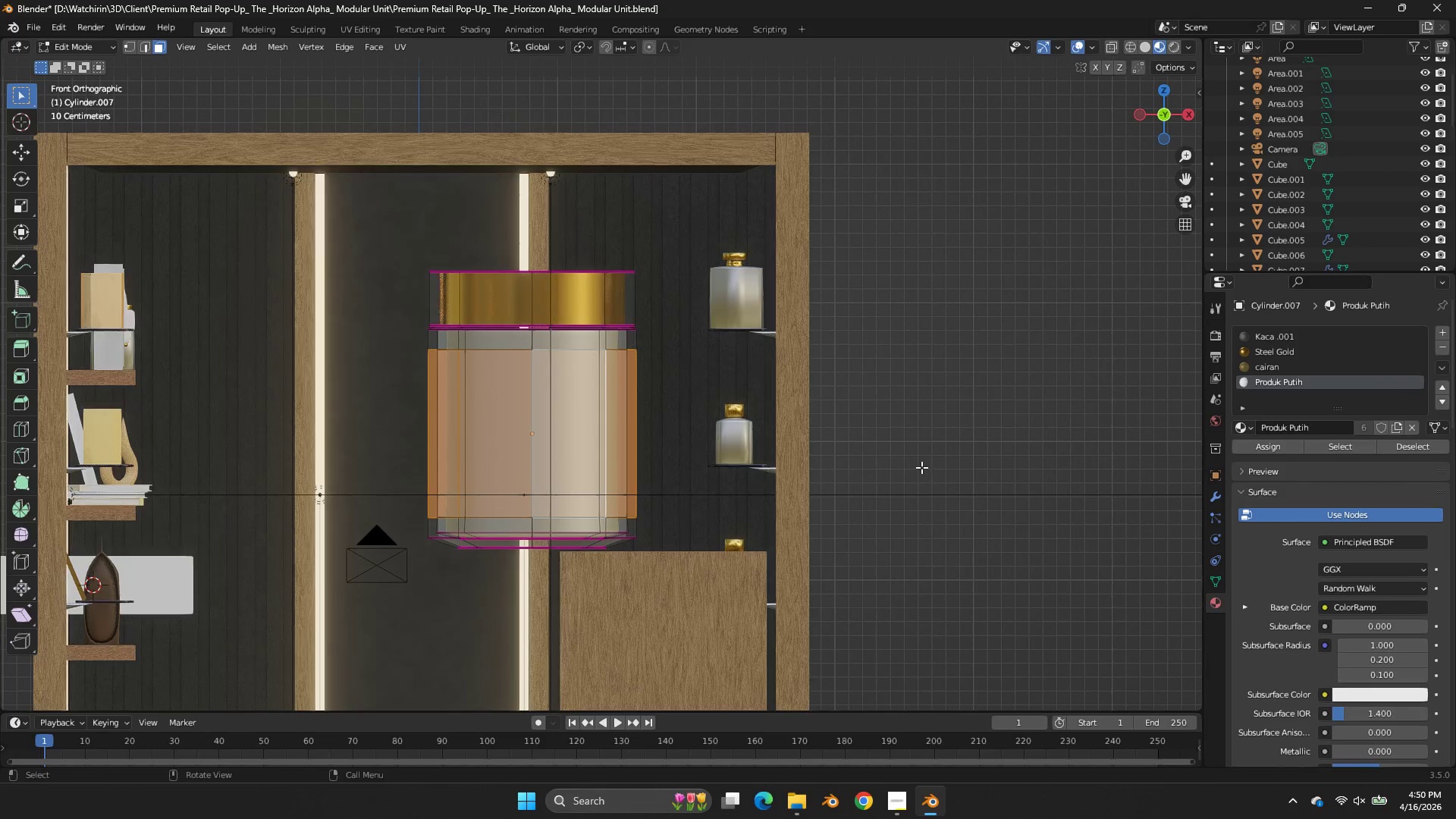 
key(Tab)
 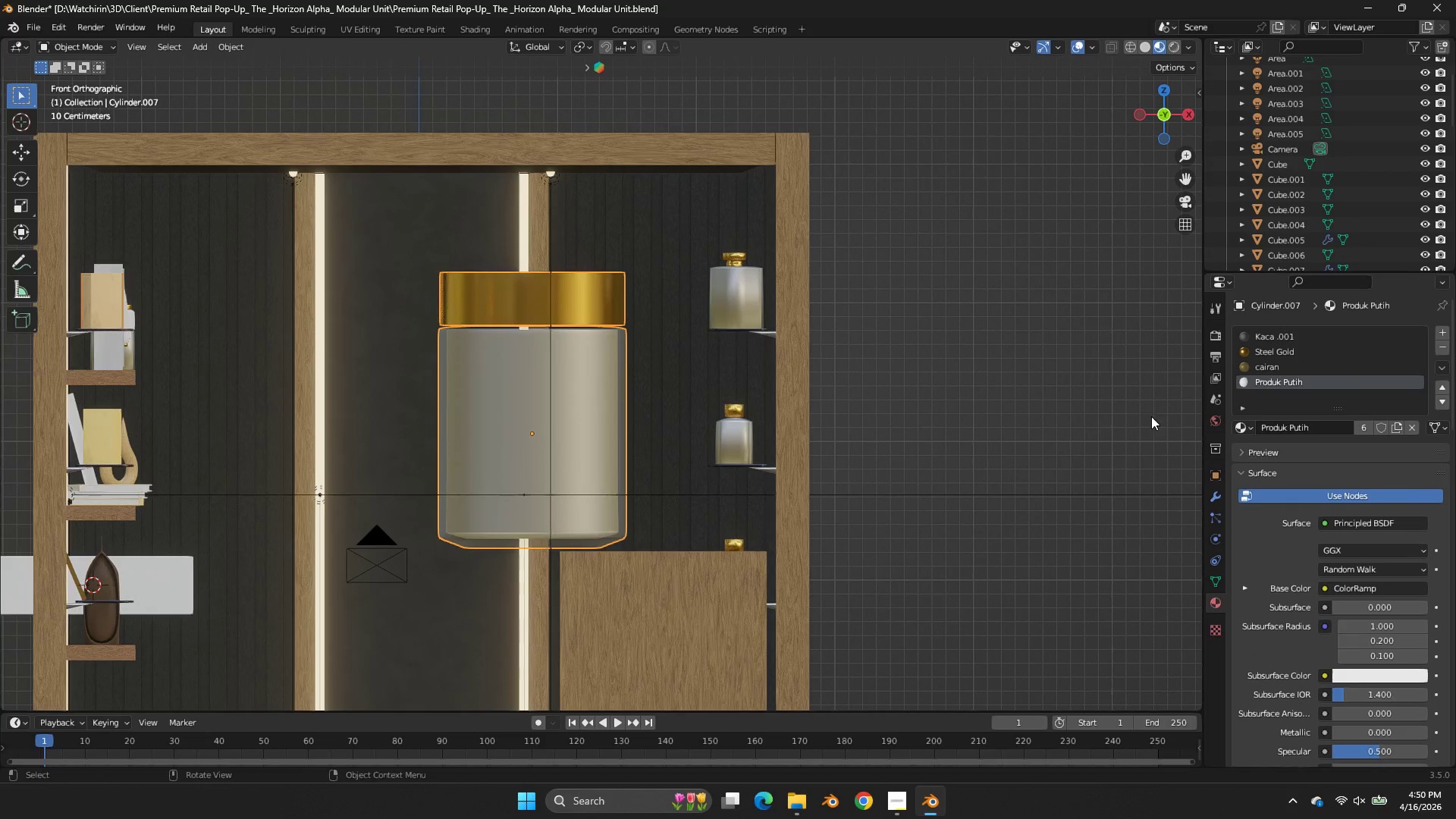 
key(Tab)
 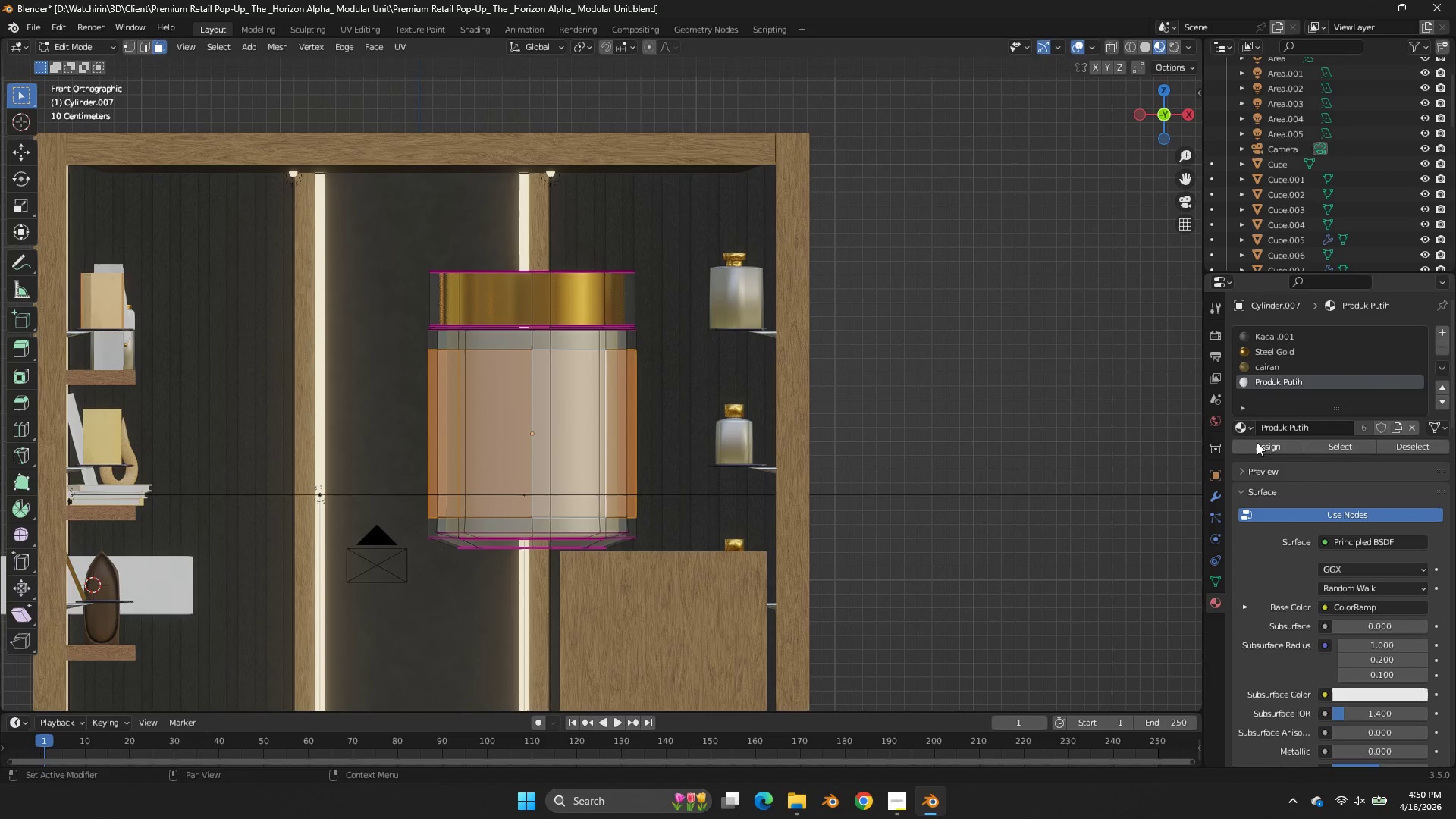 
left_click([1259, 444])
 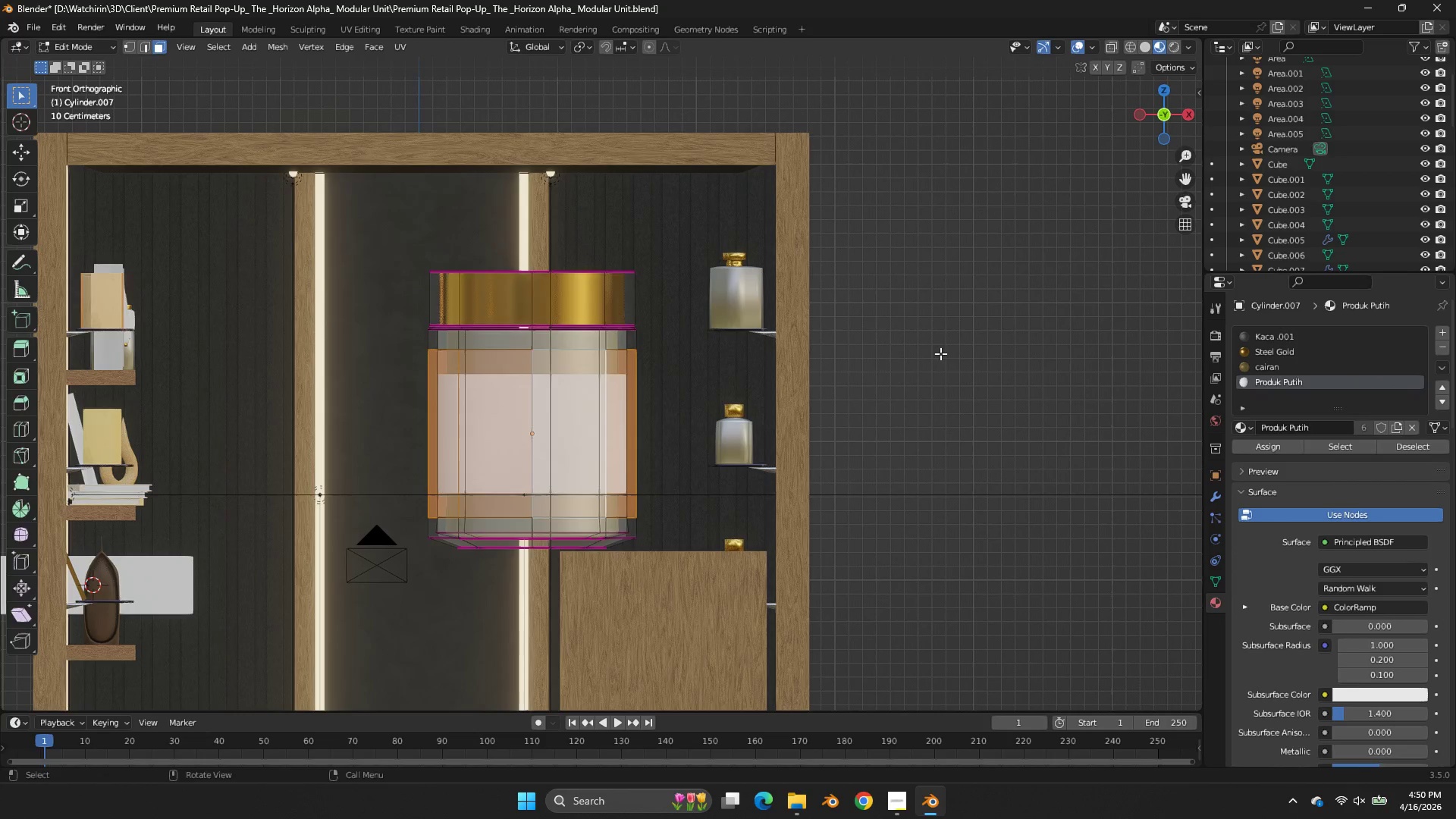 
key(Tab)
 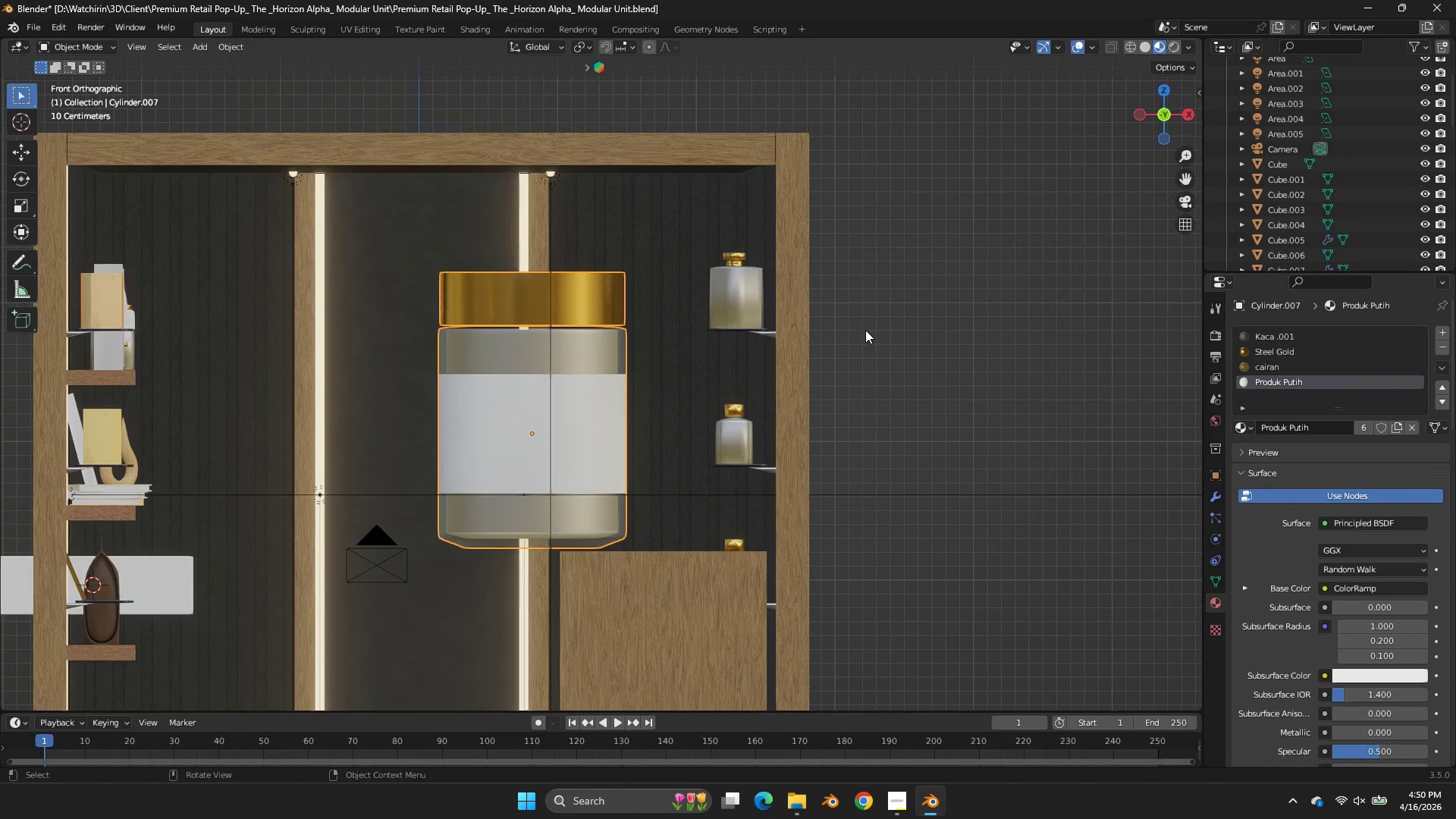 
key(Tab)
 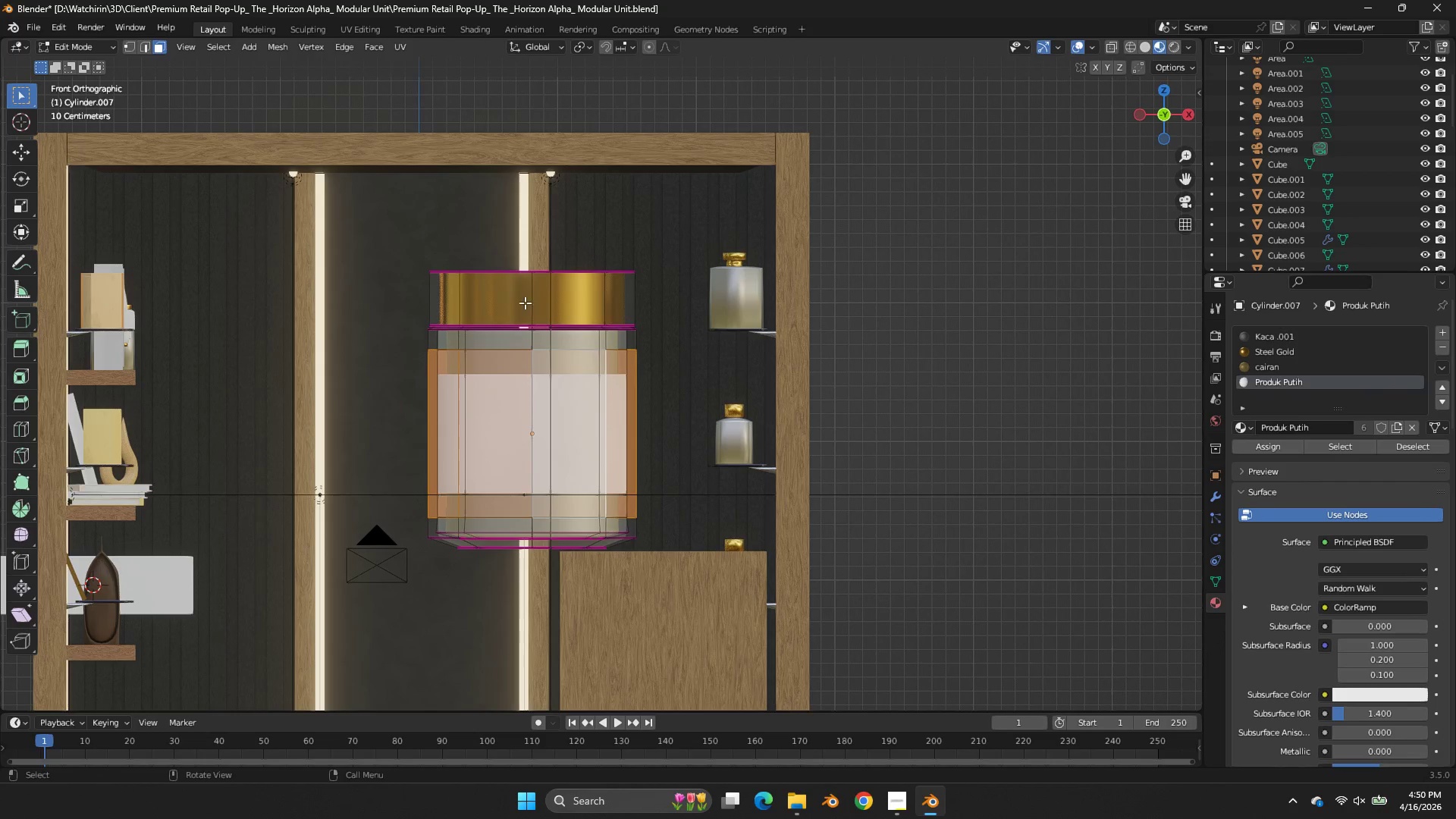 
scroll: coordinate [524, 290], scroll_direction: up, amount: 2.0
 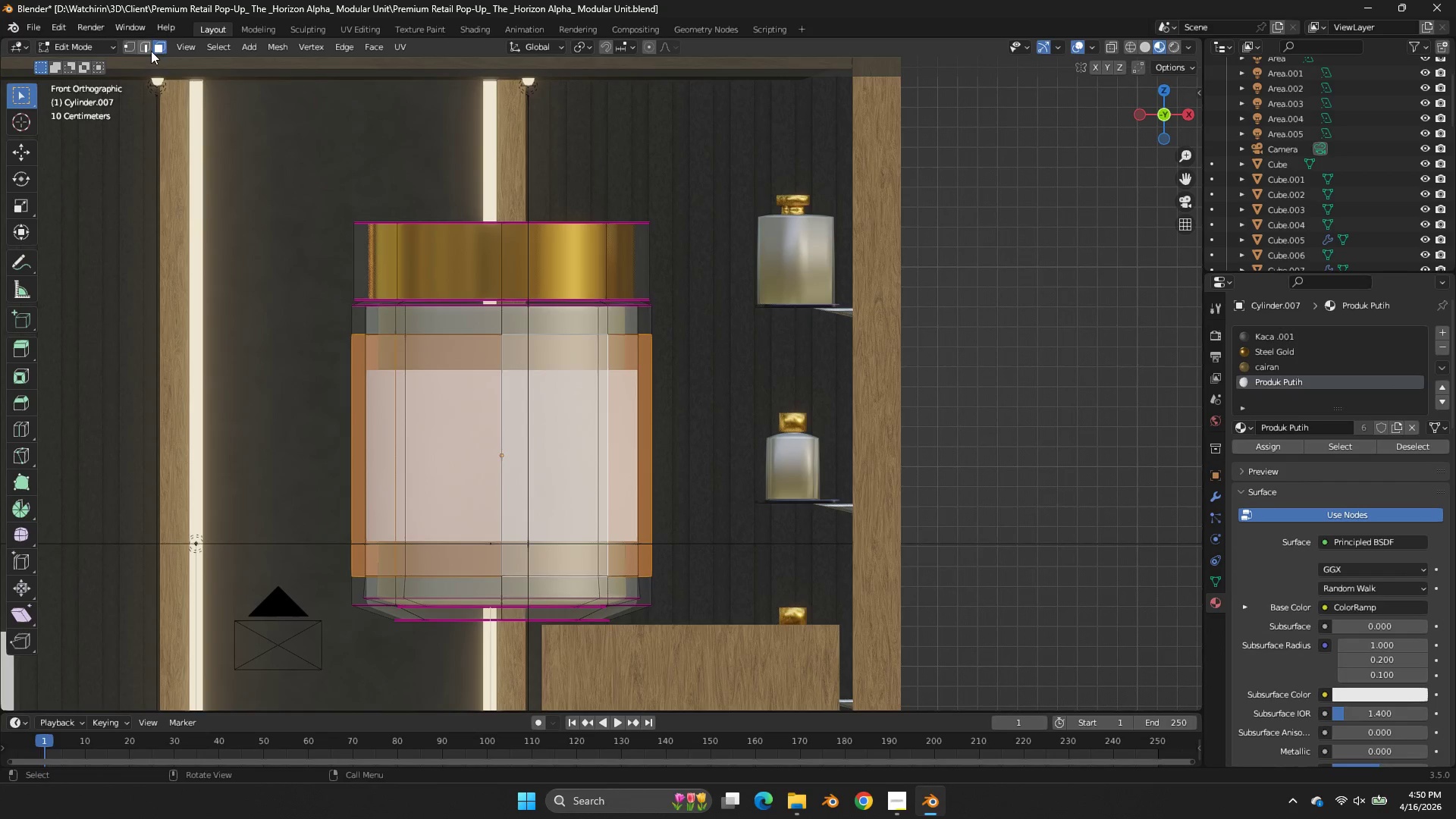 
double_click([140, 46])
 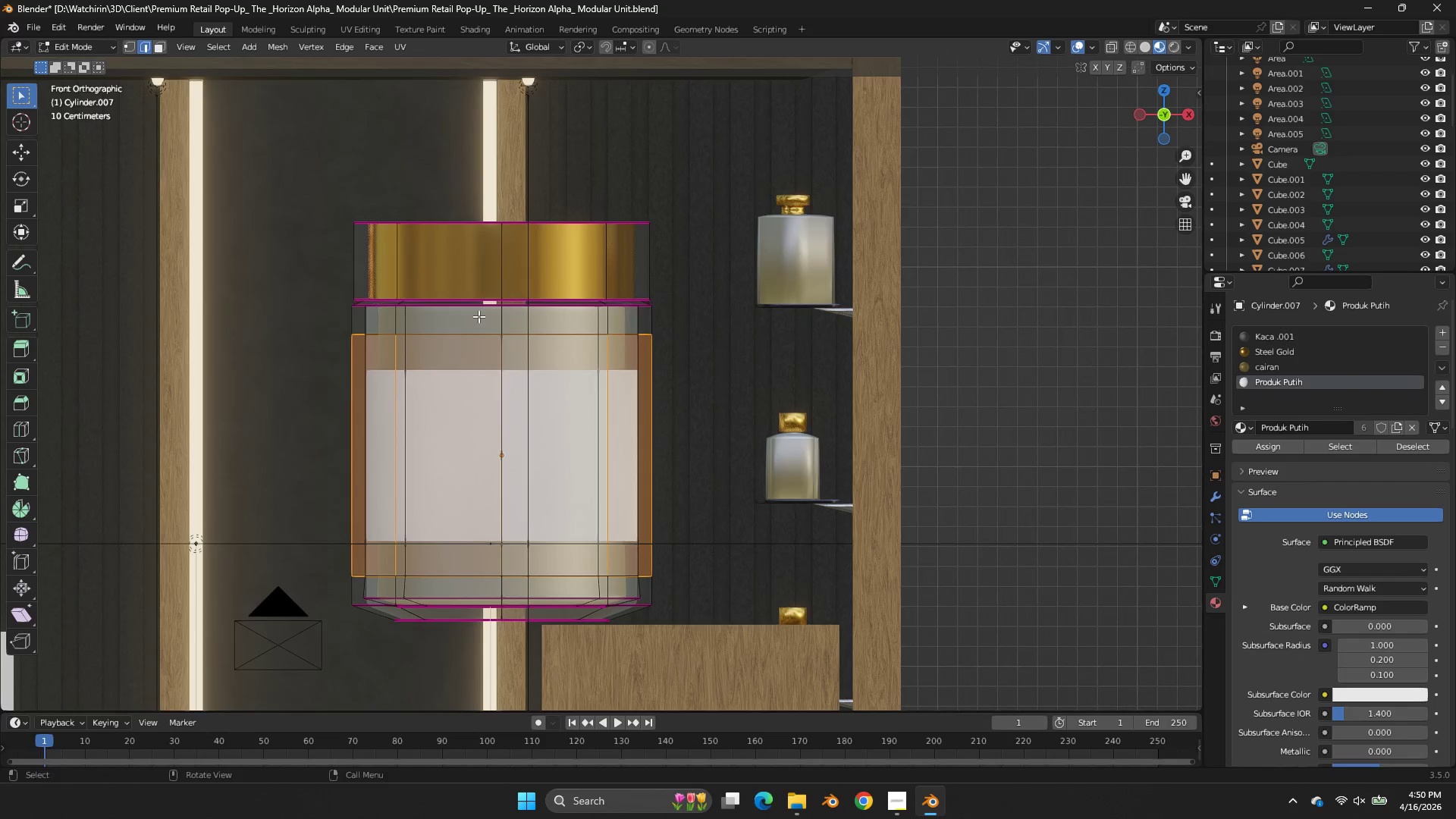 
hold_key(key=AltLeft, duration=1.94)
left_click([459, 337])
 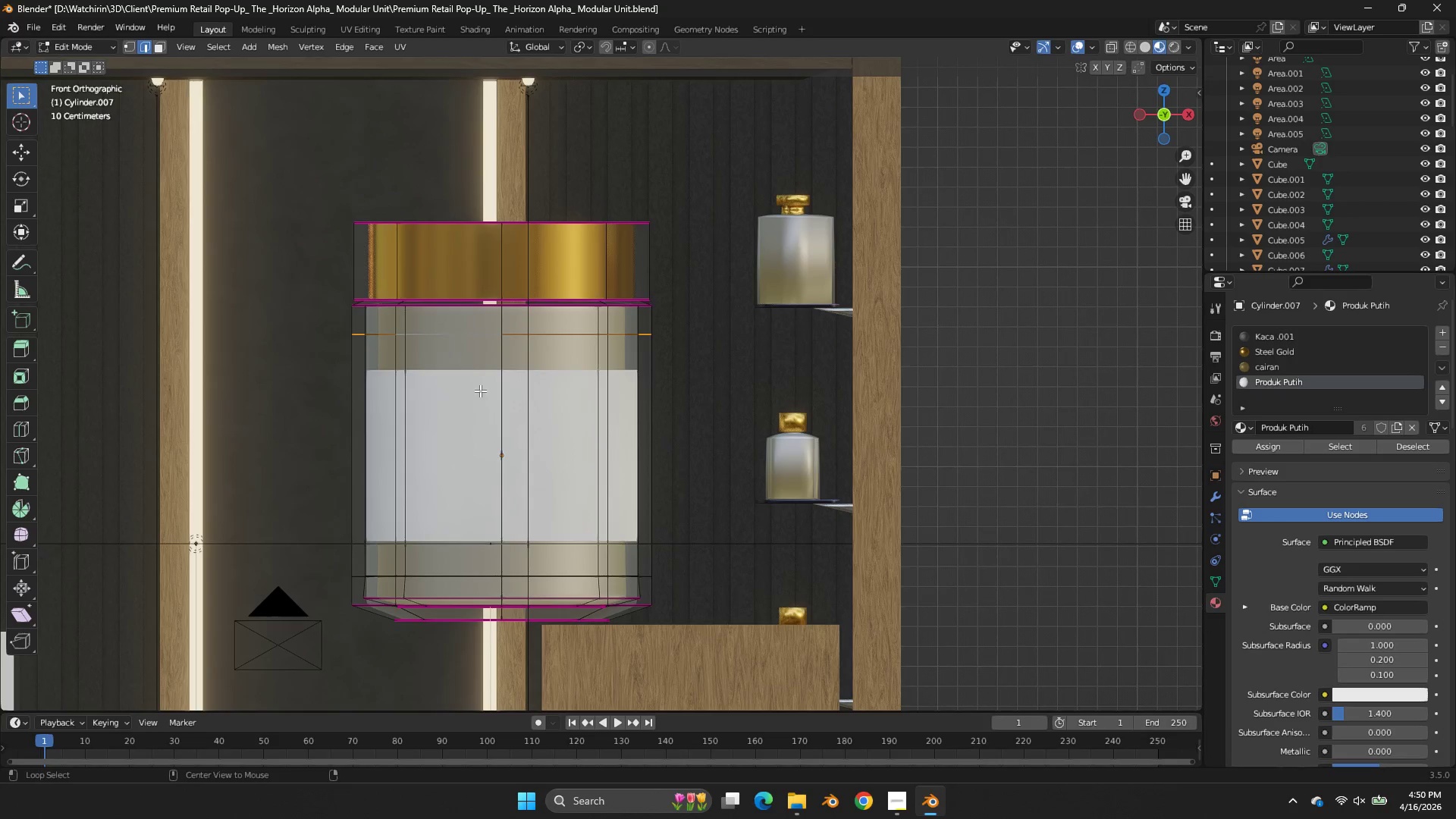 
left_click([465, 578])
 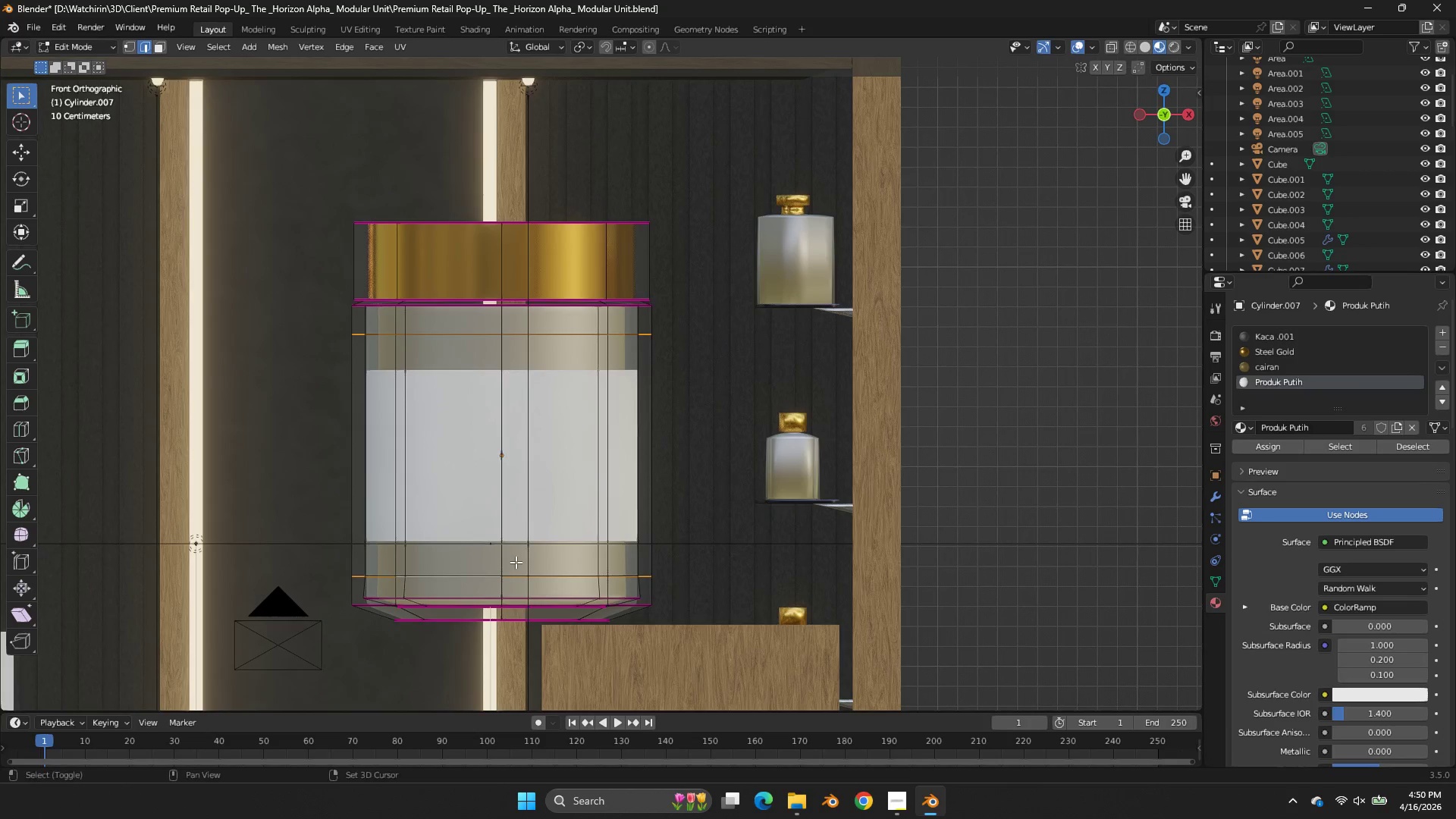 
key(Shift+E)
 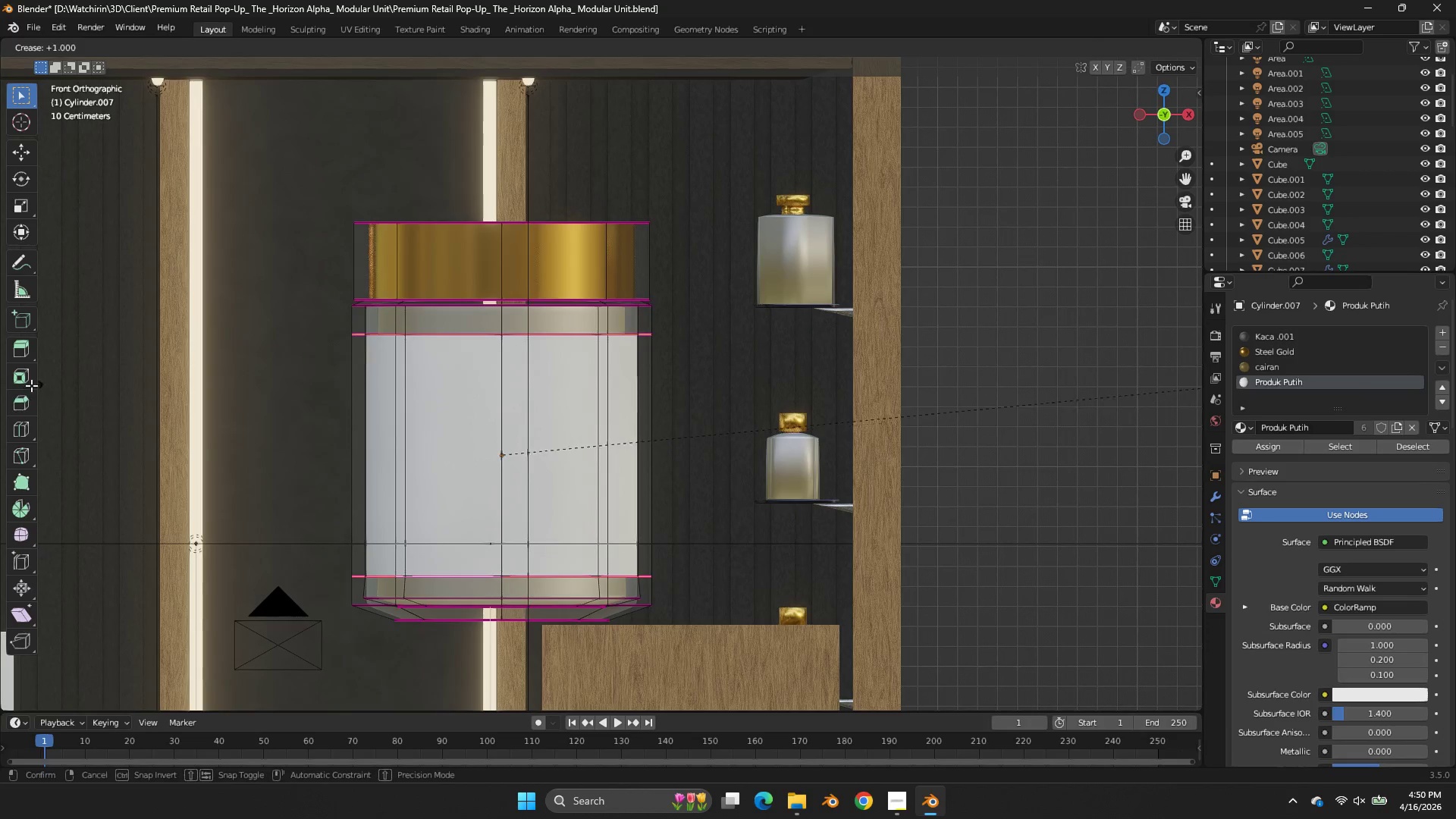 
double_click([31, 385])
 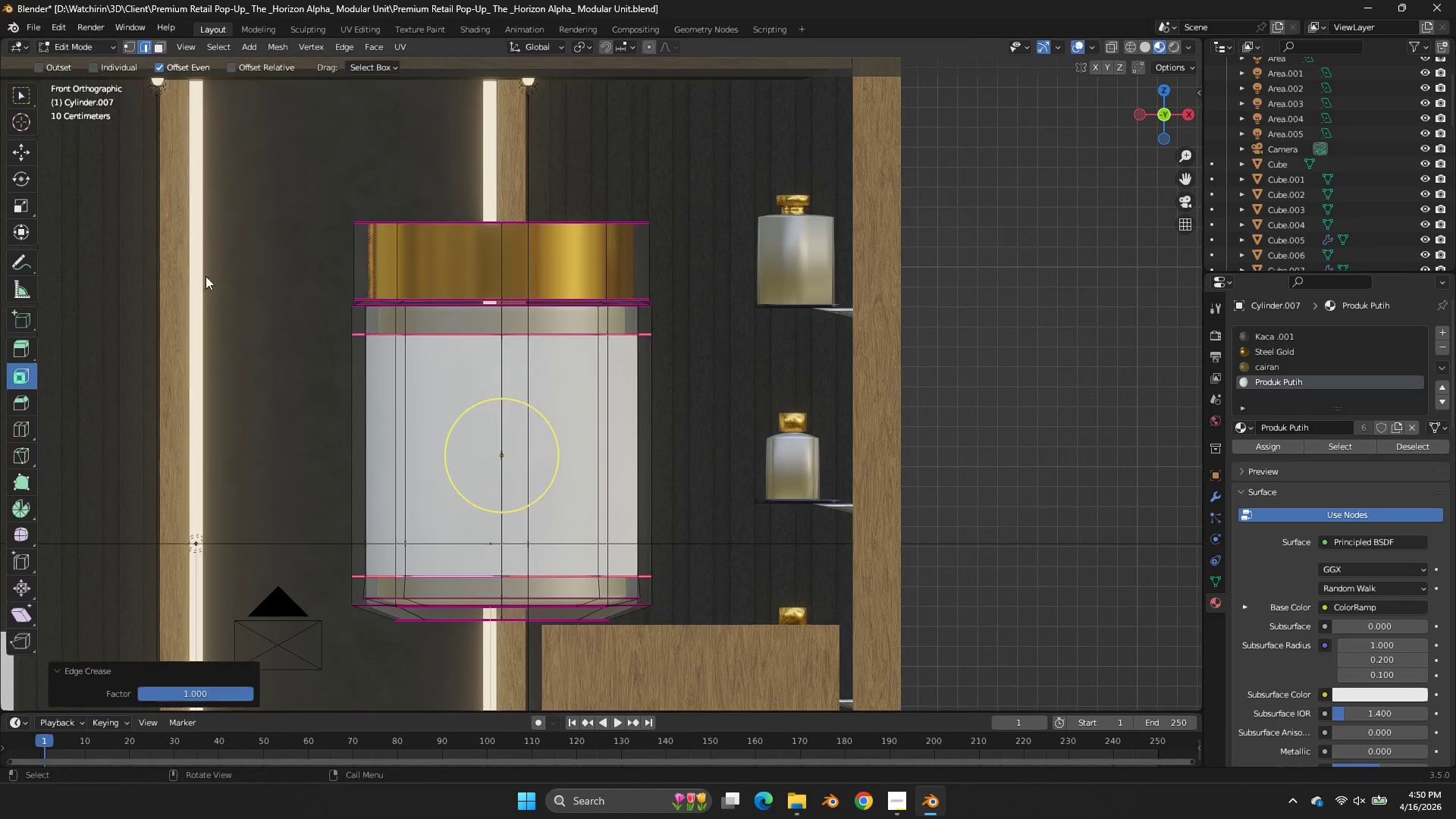 
key(Tab)
 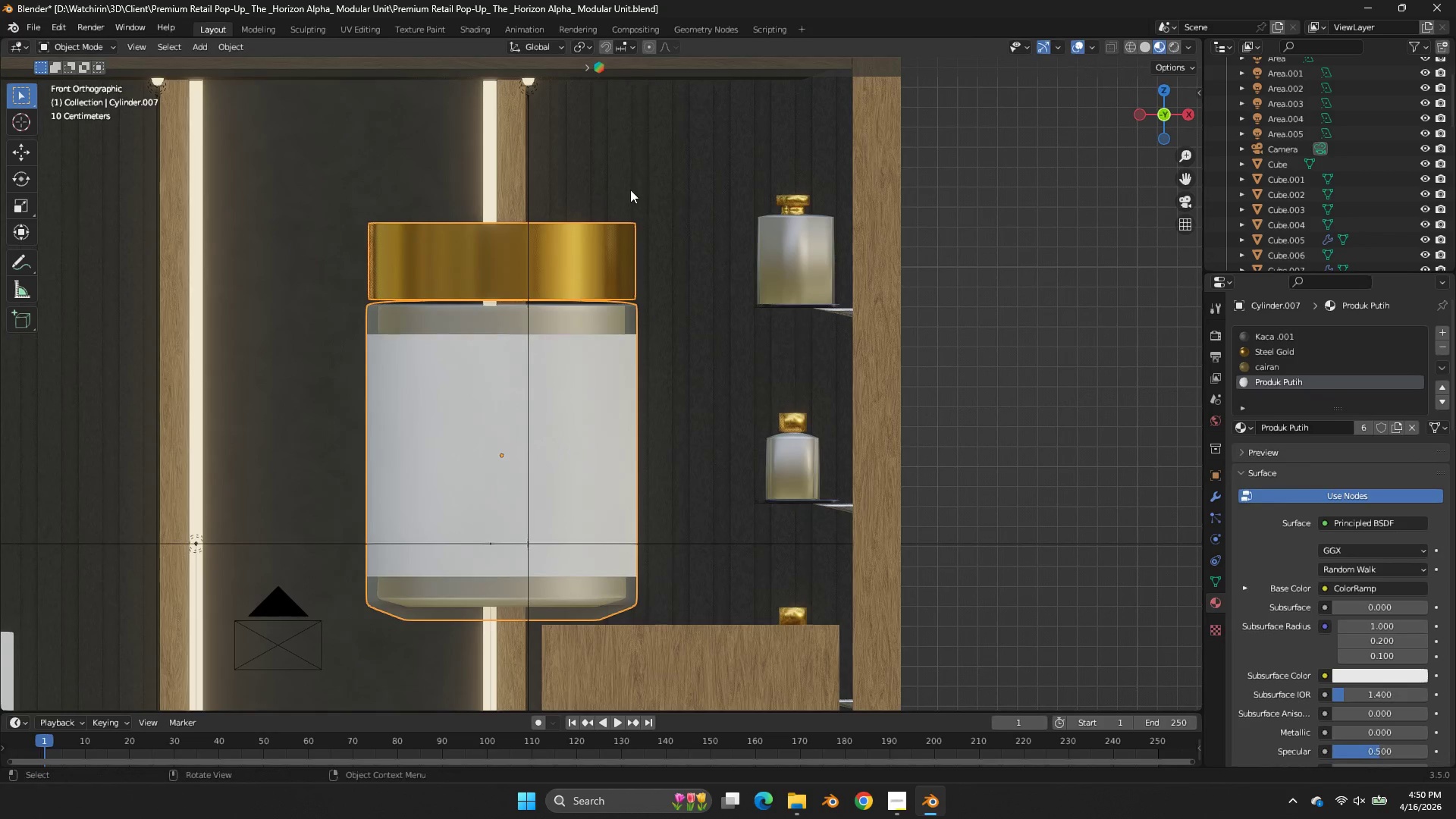 
scroll: coordinate [733, 194], scroll_direction: down, amount: 2.0
 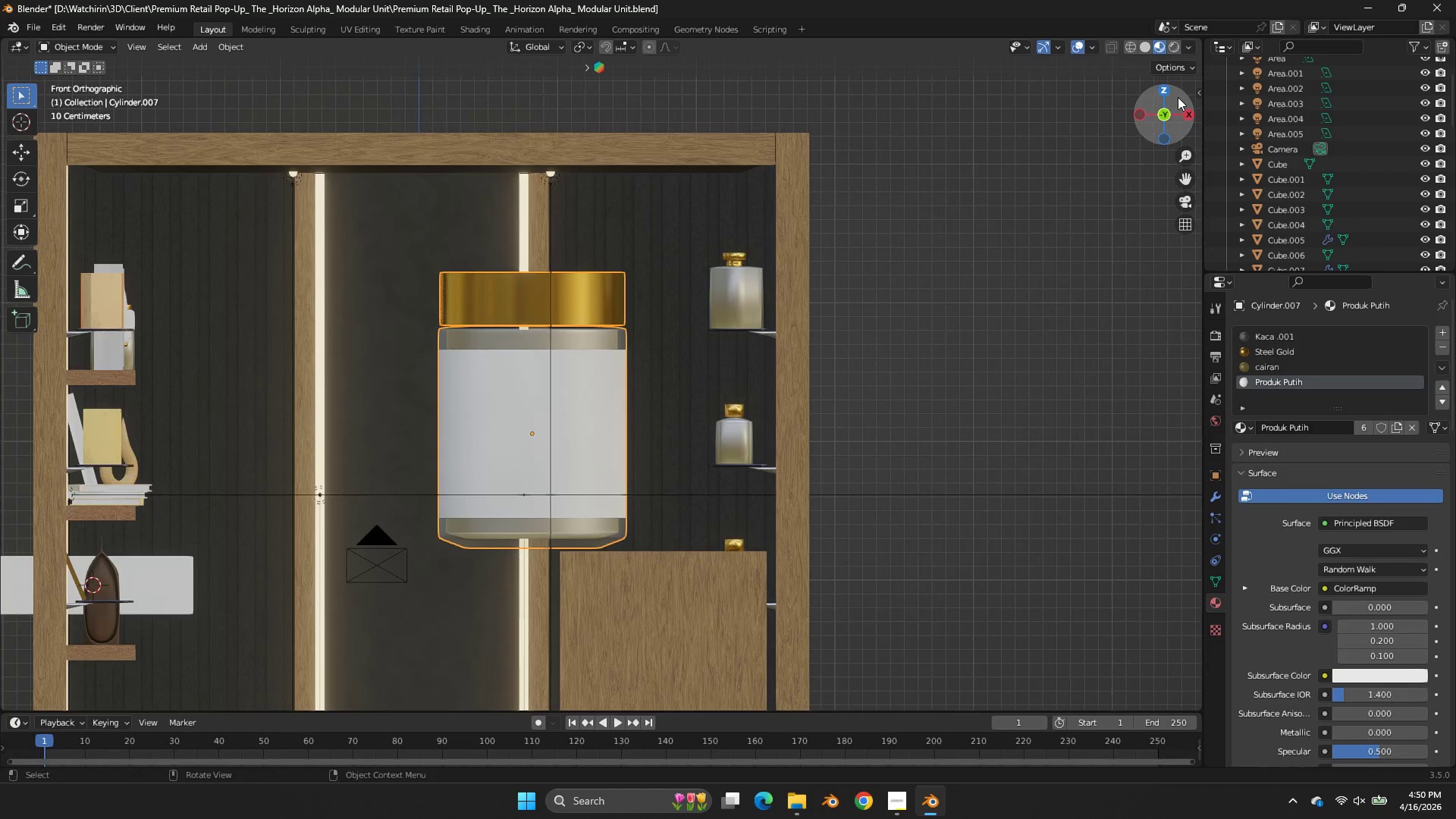 
left_click_drag(start_coordinate=[1178, 105], to_coordinate=[28, 127])
 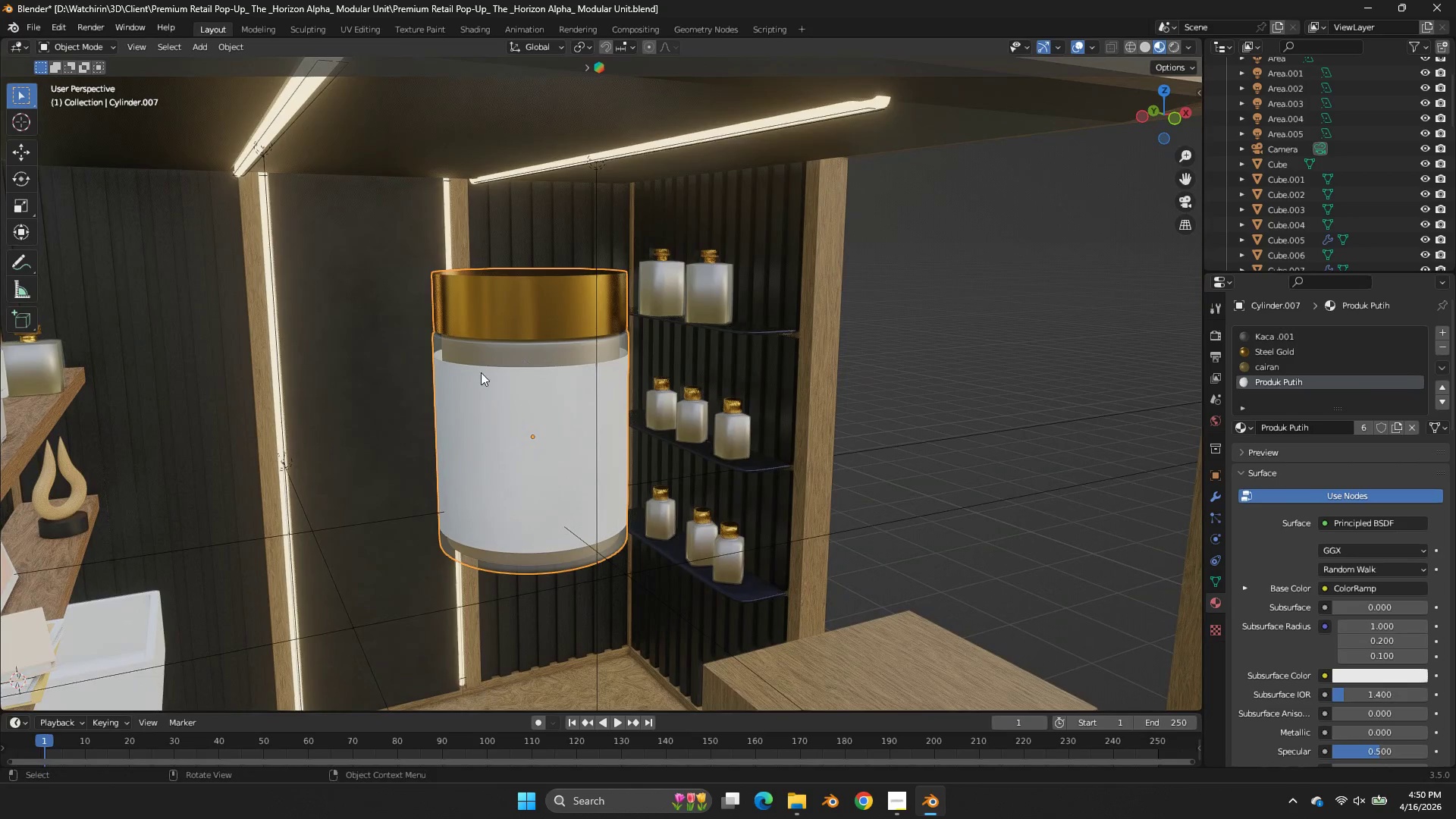 
left_click([481, 372])
 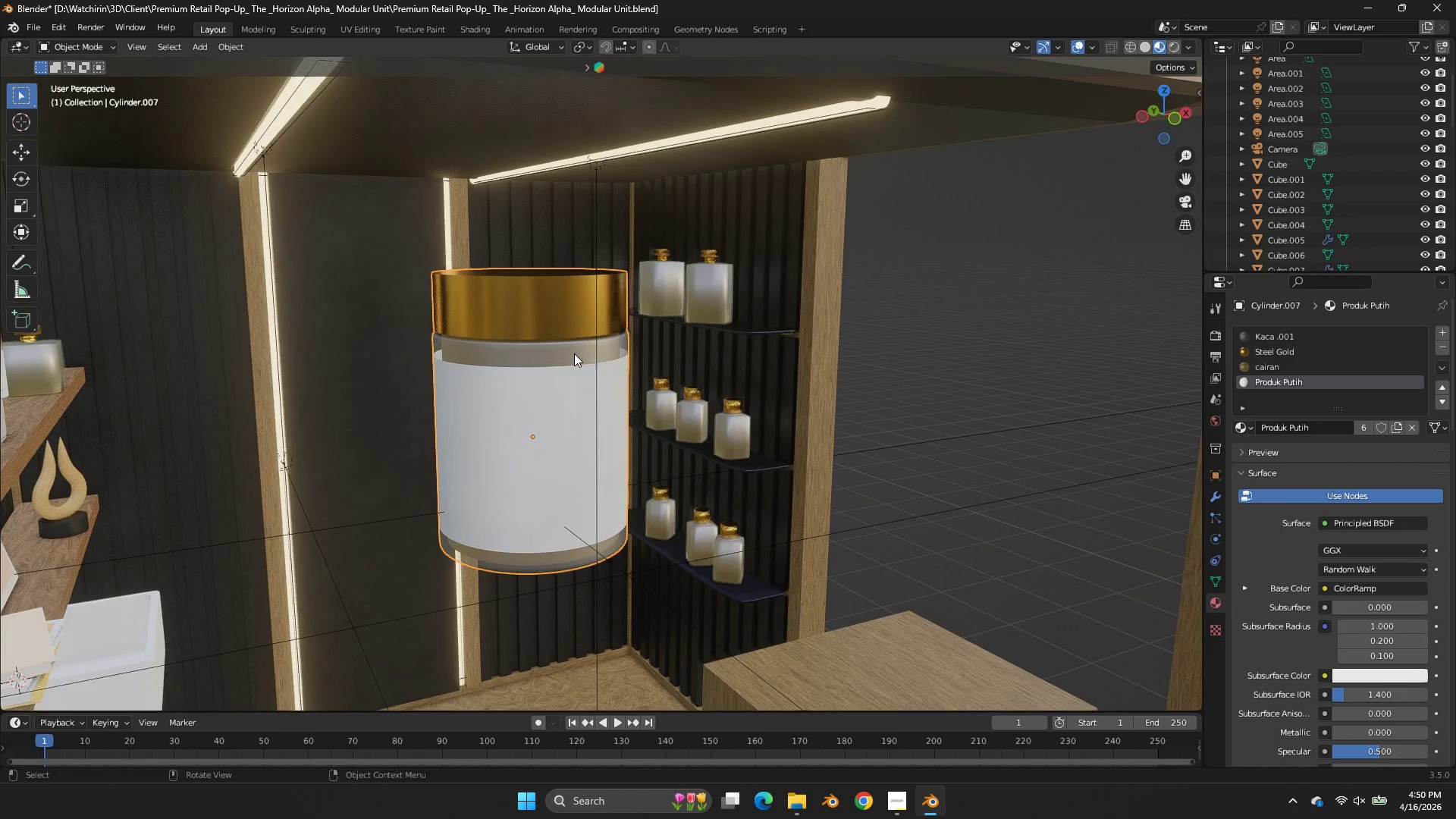 
scroll: coordinate [883, 281], scroll_direction: down, amount: 5.0
 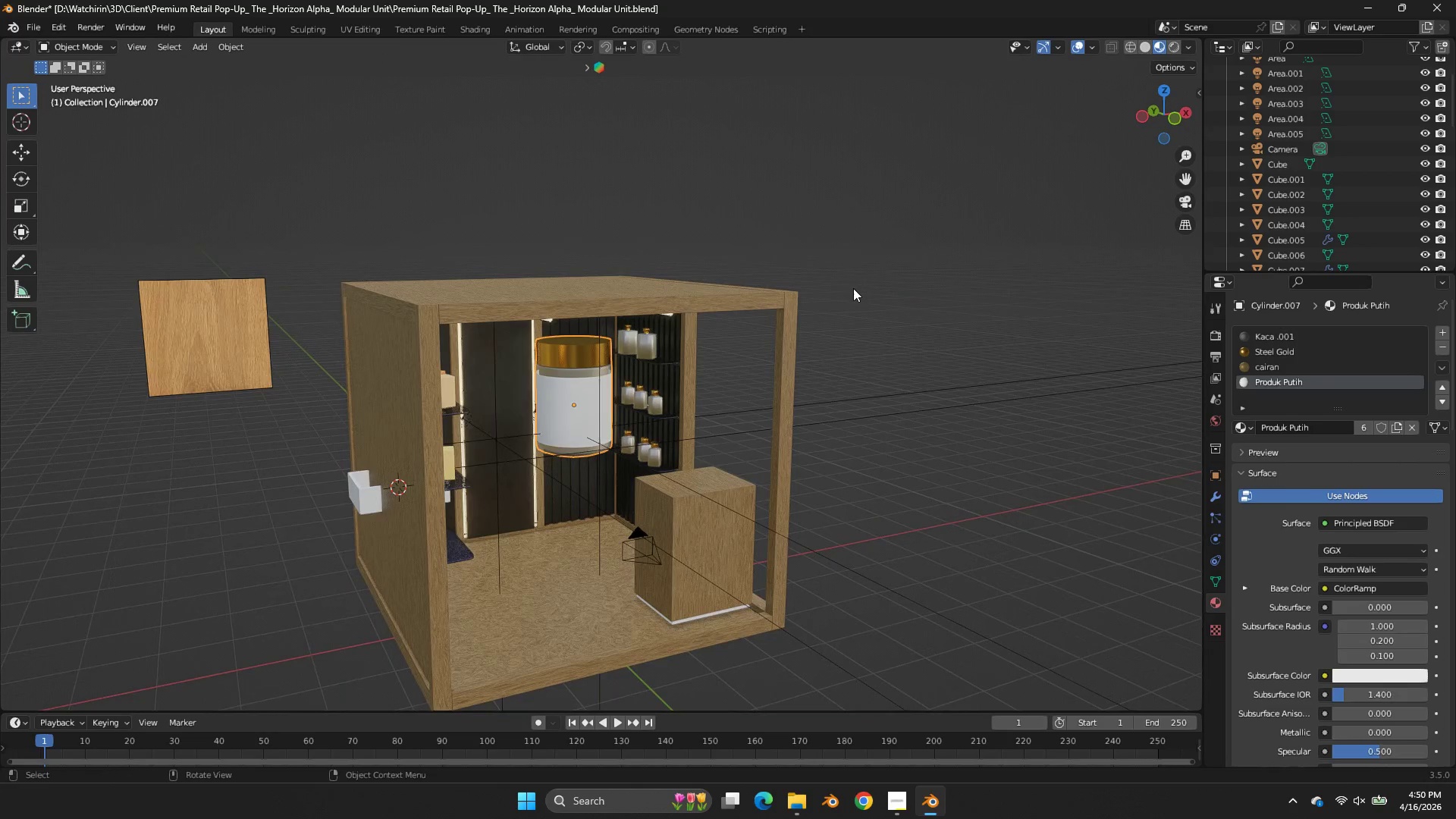 
scroll: coordinate [767, 290], scroll_direction: up, amount: 4.0
 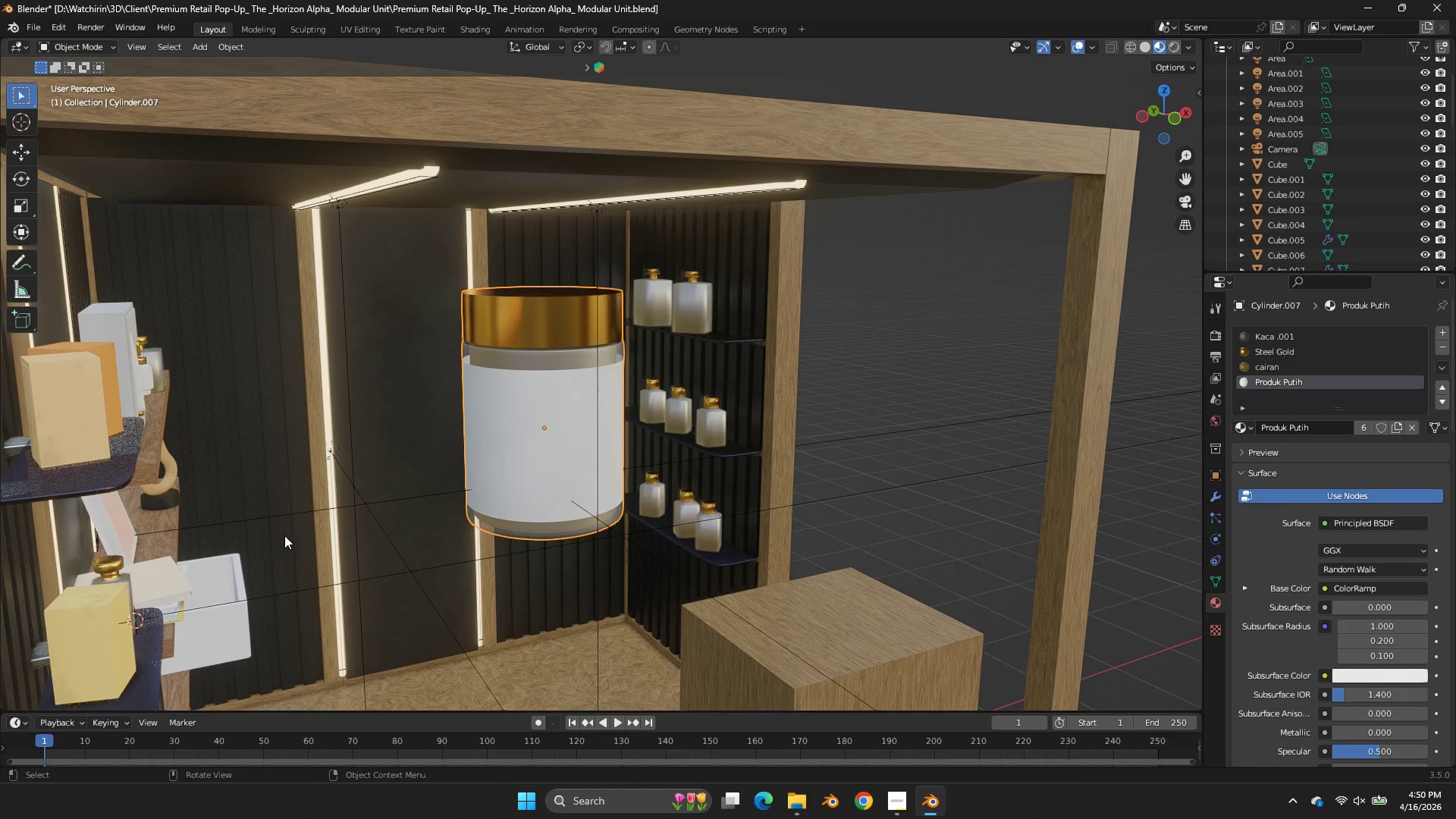 
left_click([228, 573])
 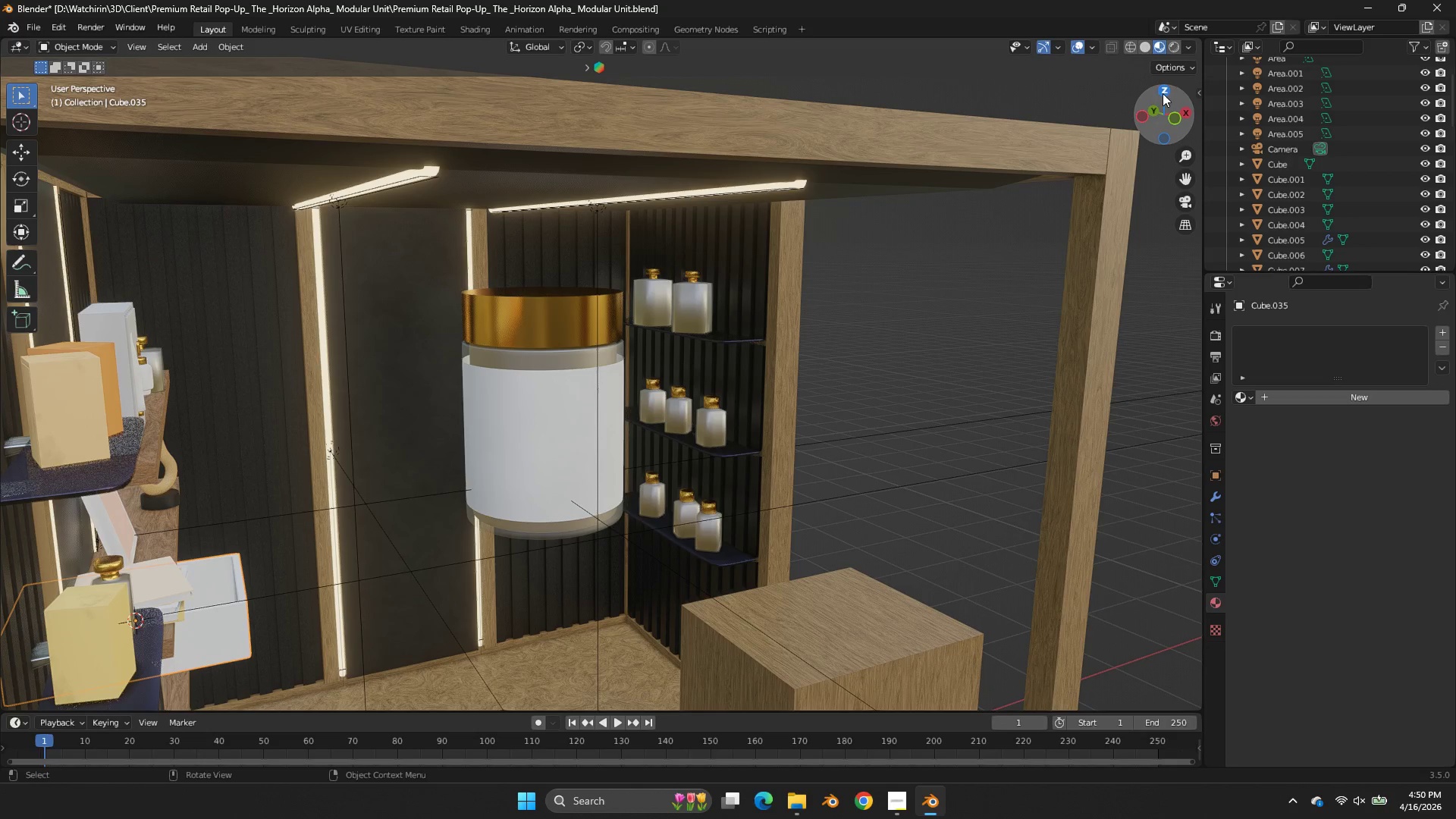 
left_click([1164, 89])
 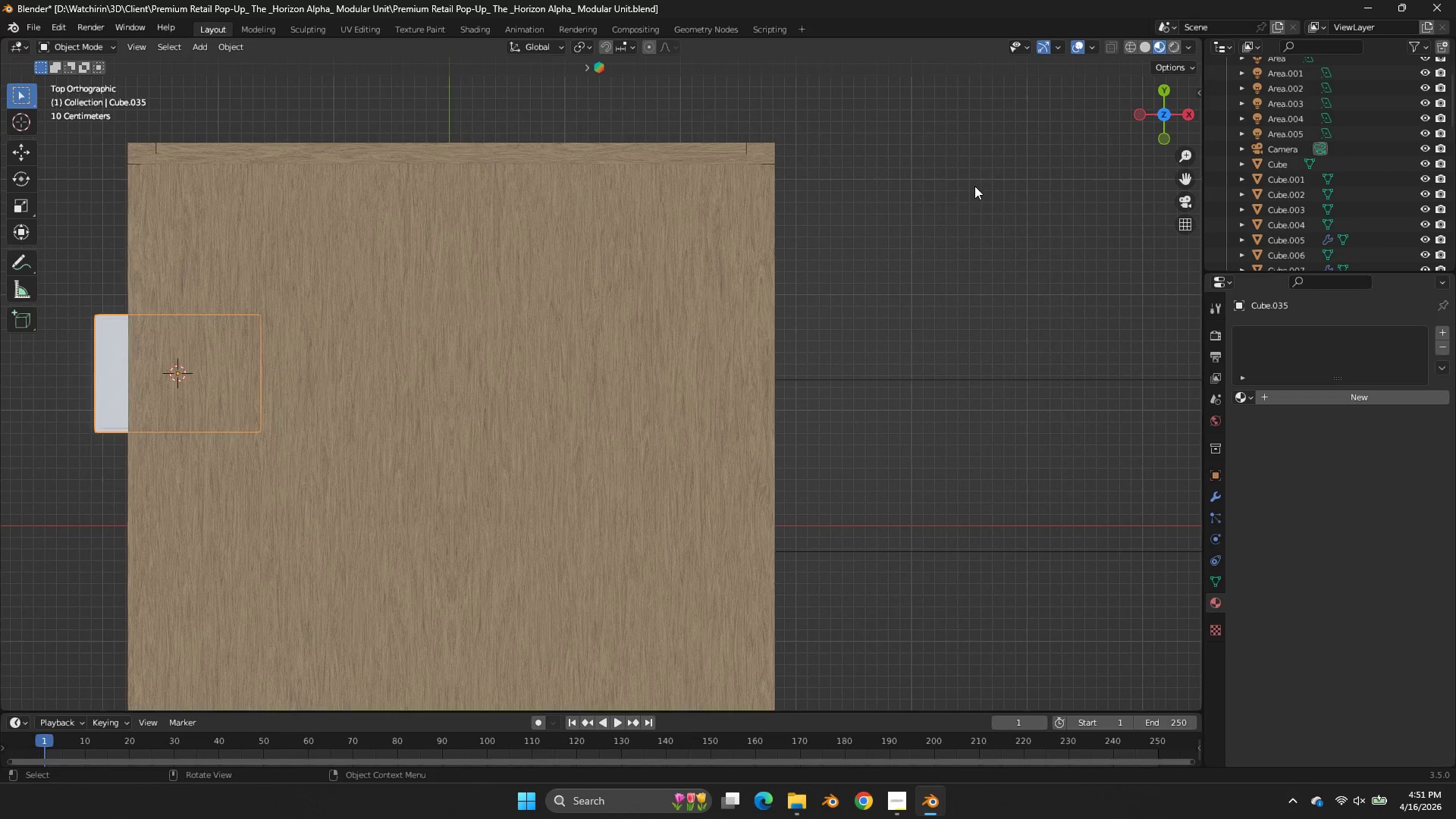 
type(zr)
 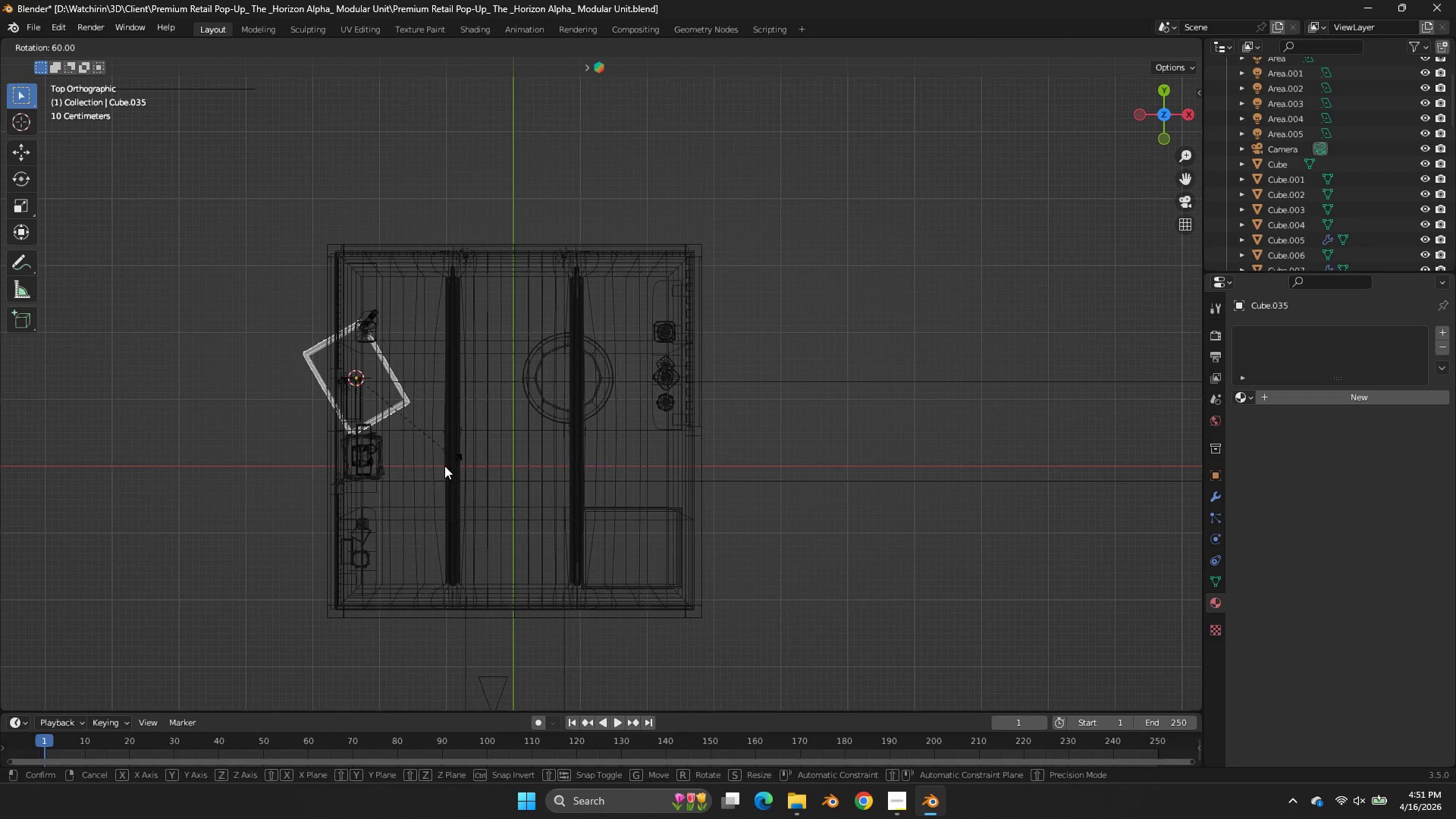 
hold_key(key=ControlLeft, duration=1.97)
 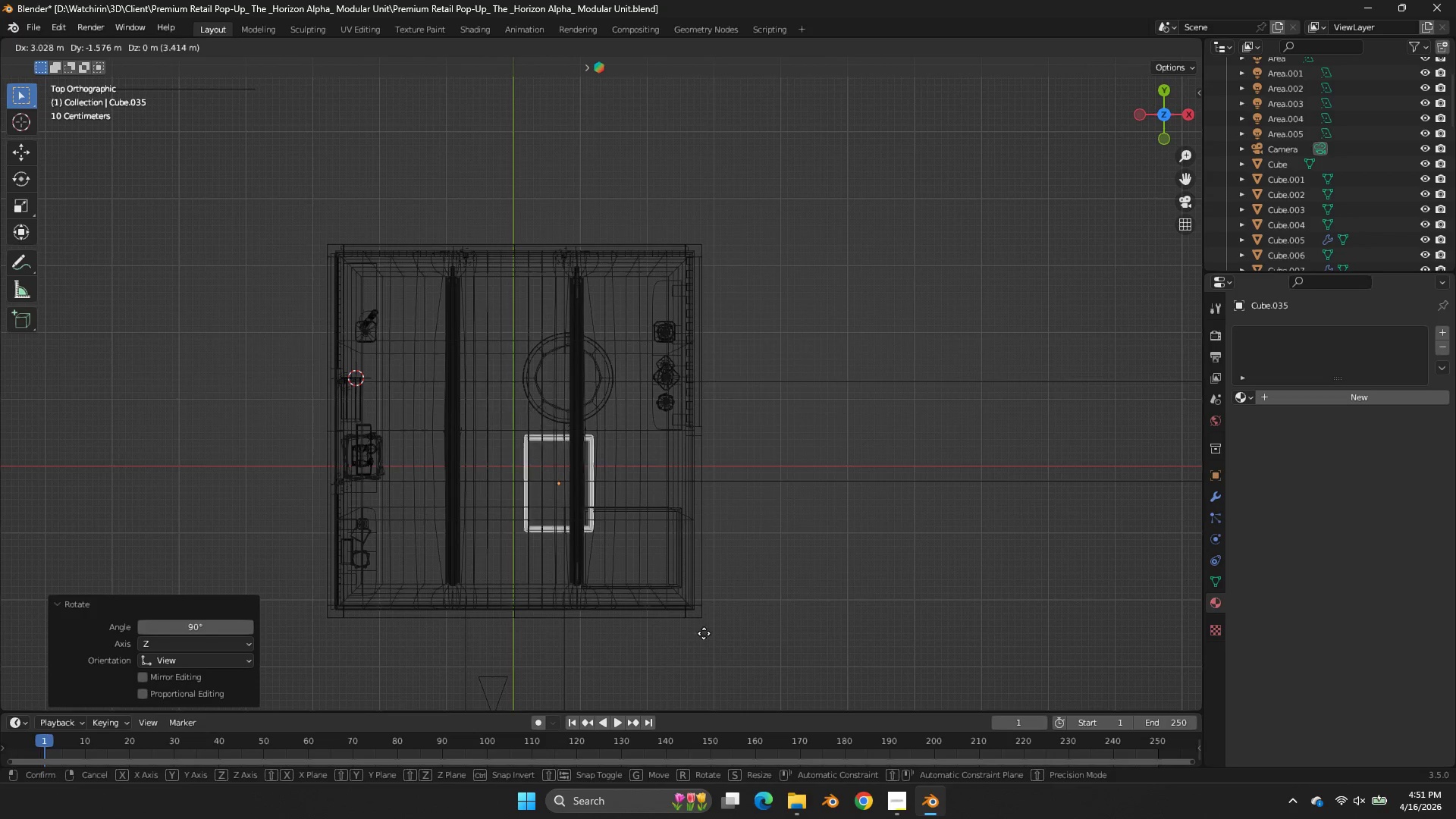 
scroll: coordinate [632, 317], scroll_direction: down, amount: 3.0
 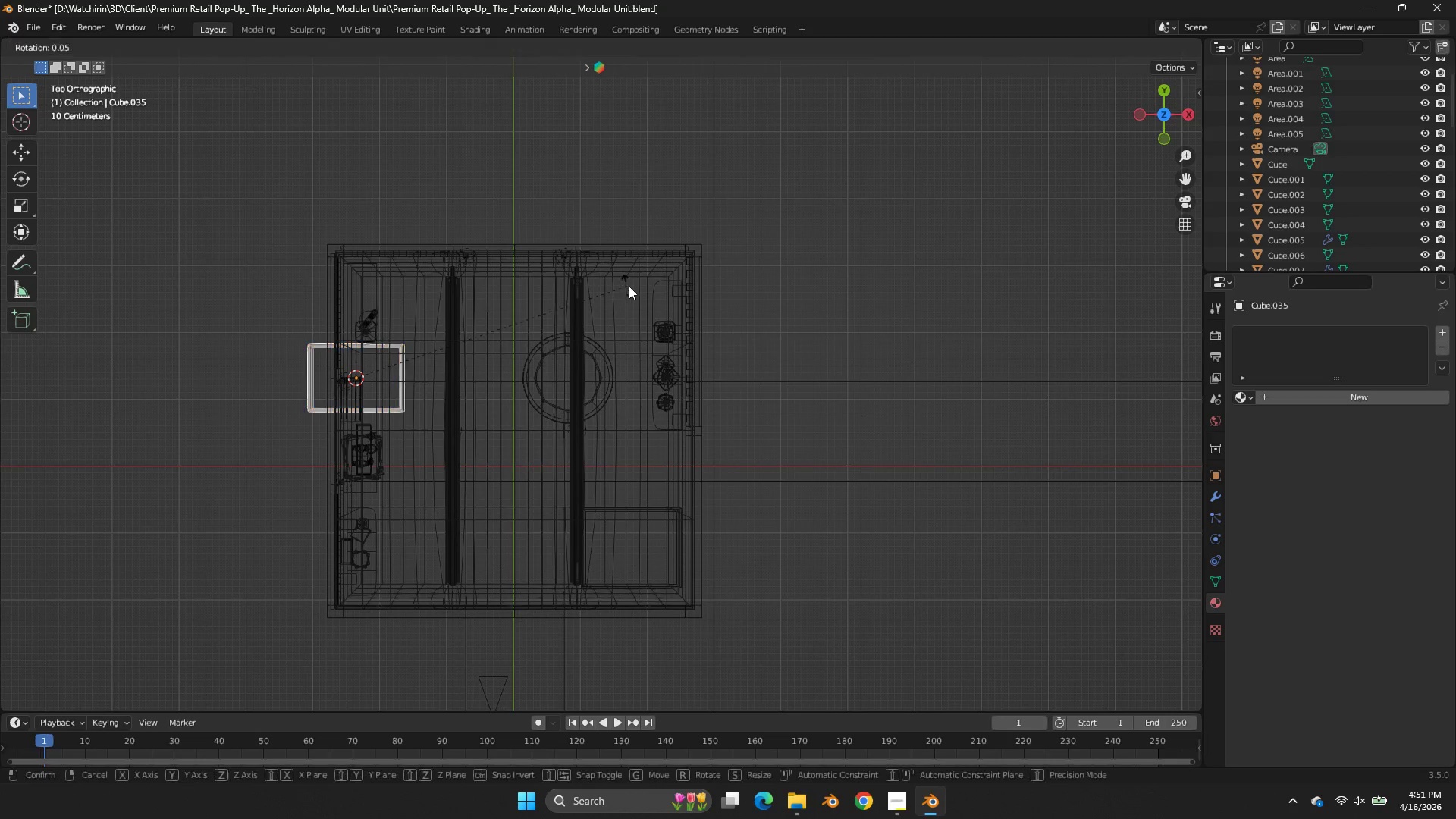 
double_click([388, 474])
 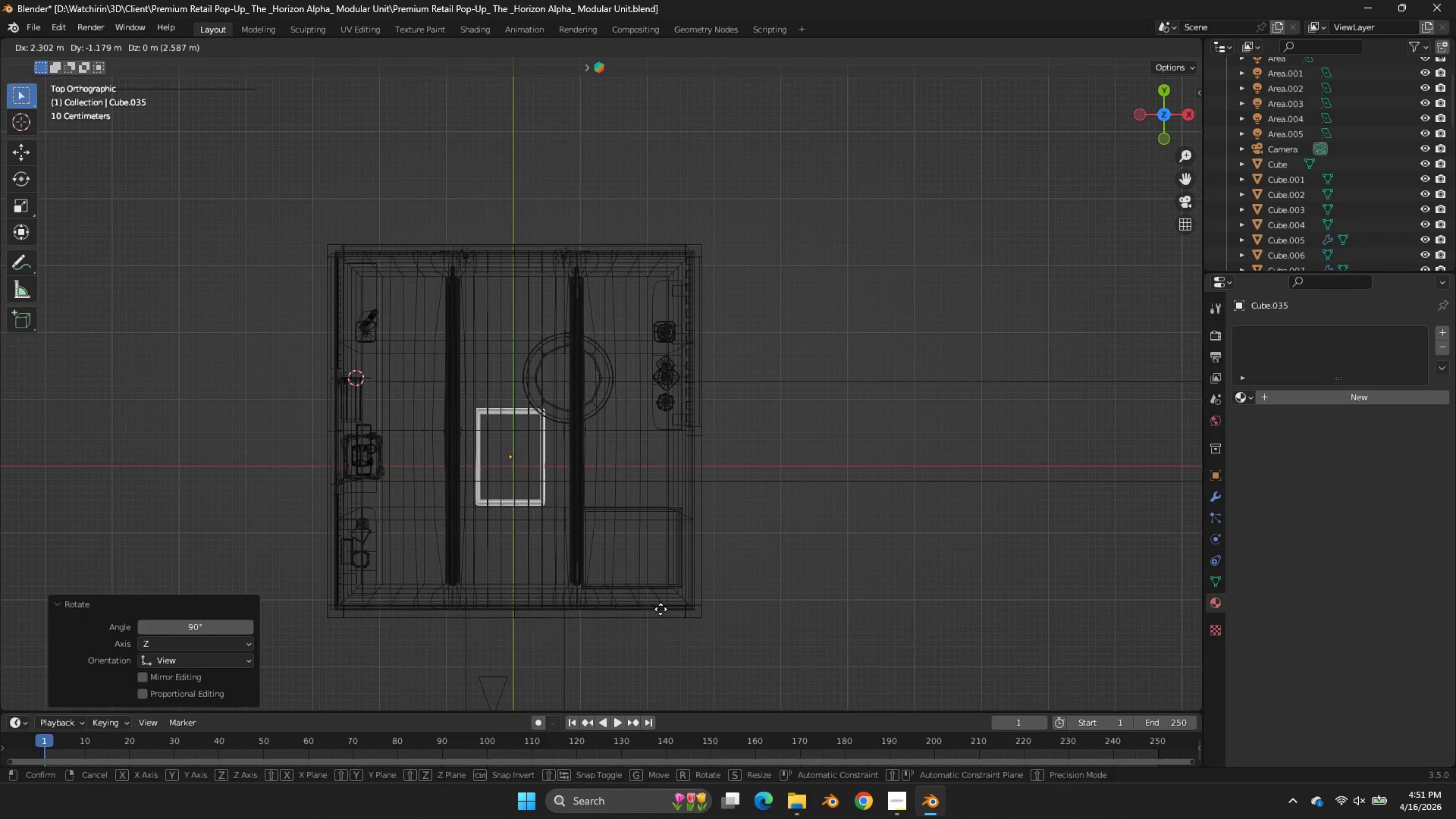 
left_click([388, 474])
 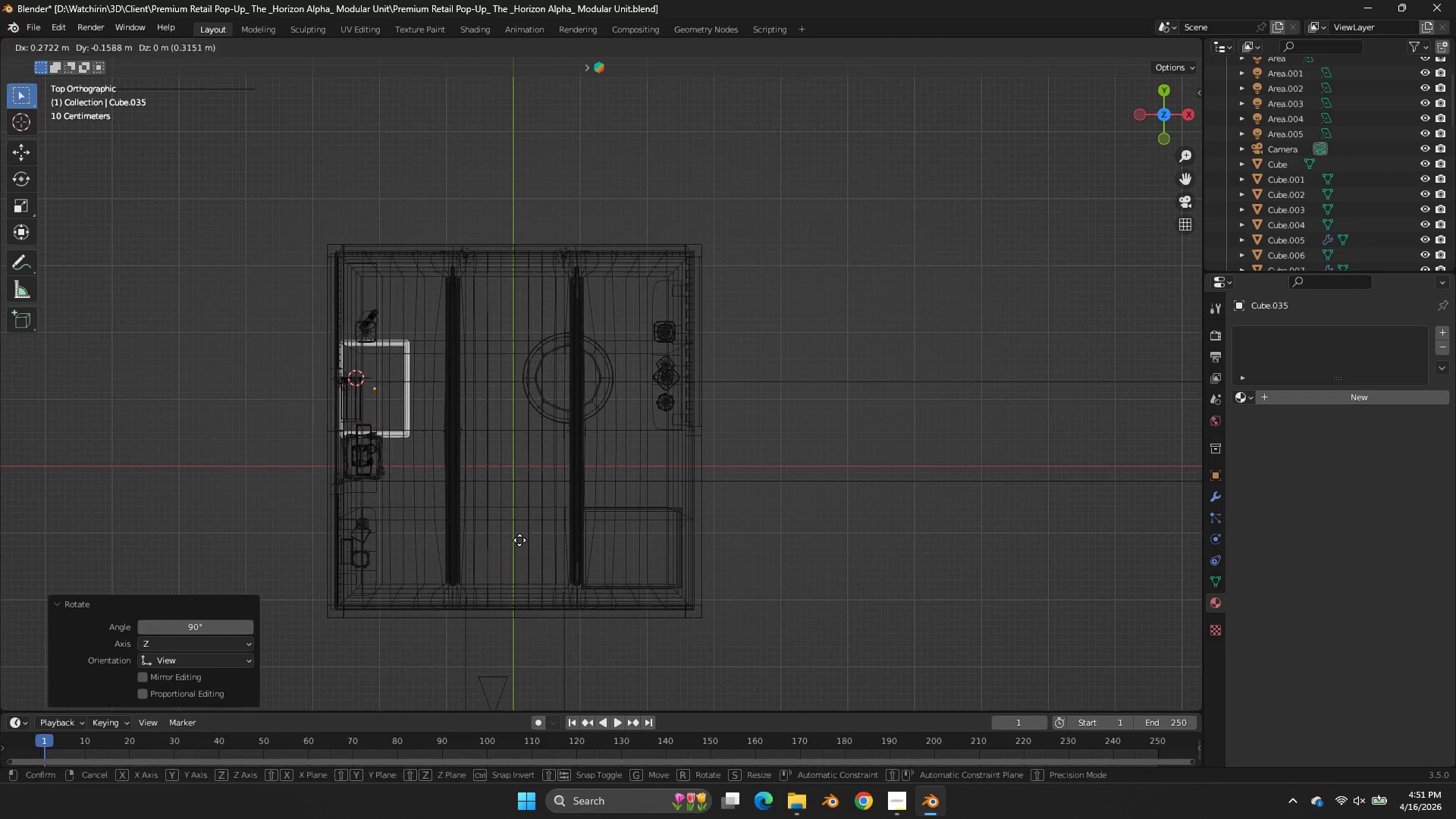 
key(G)
 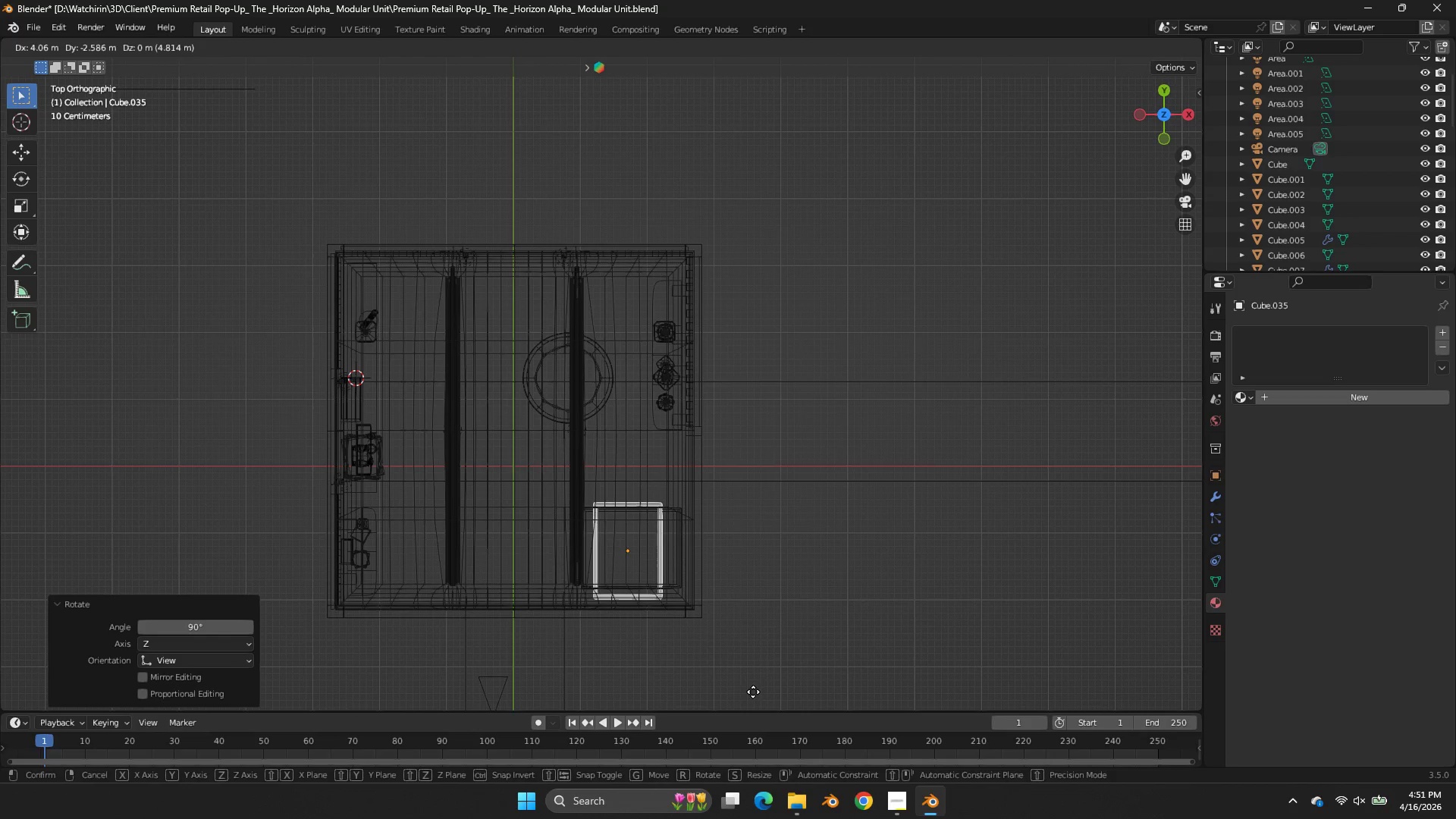 
left_click([745, 689])
 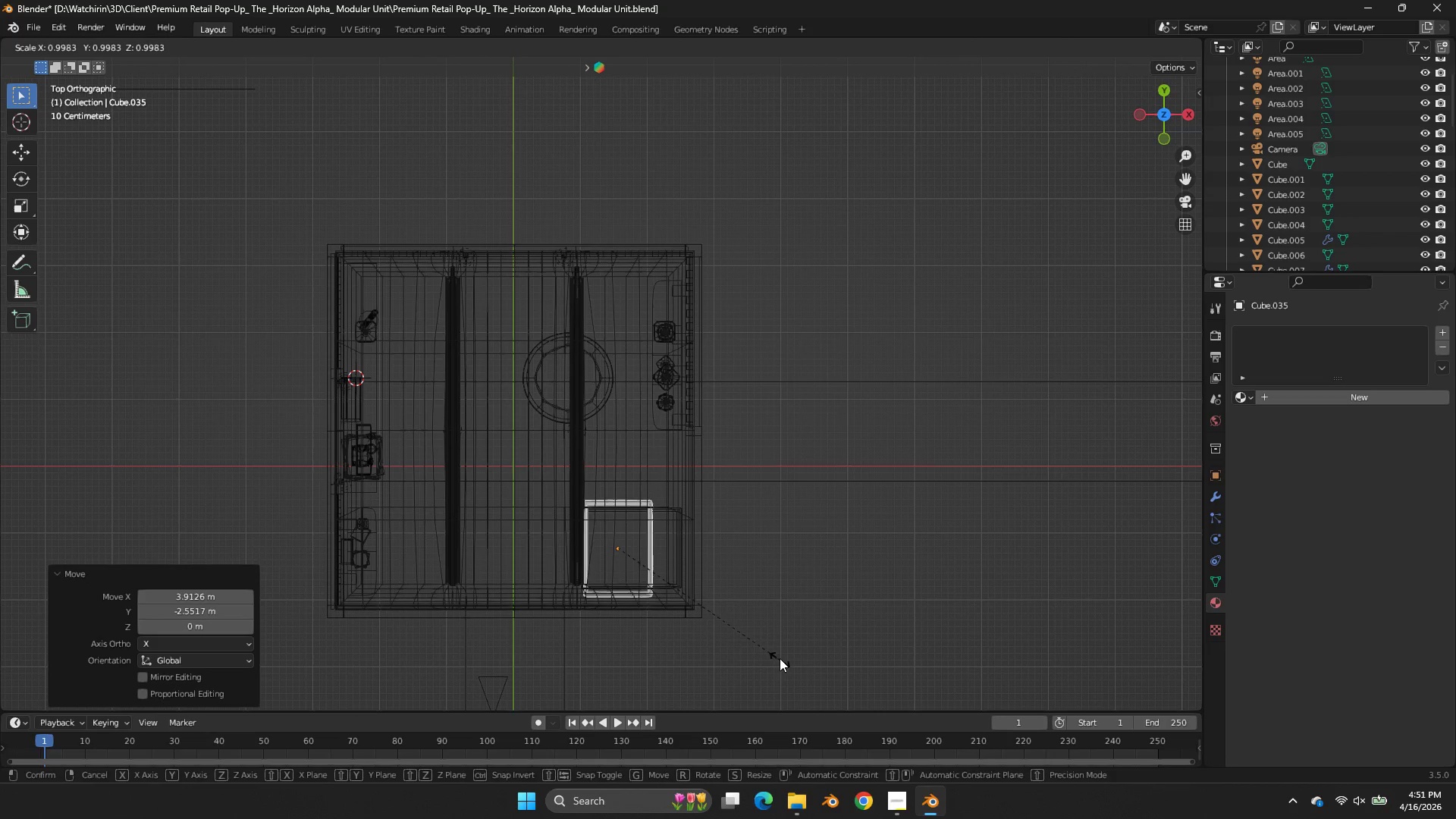 
key(S)
 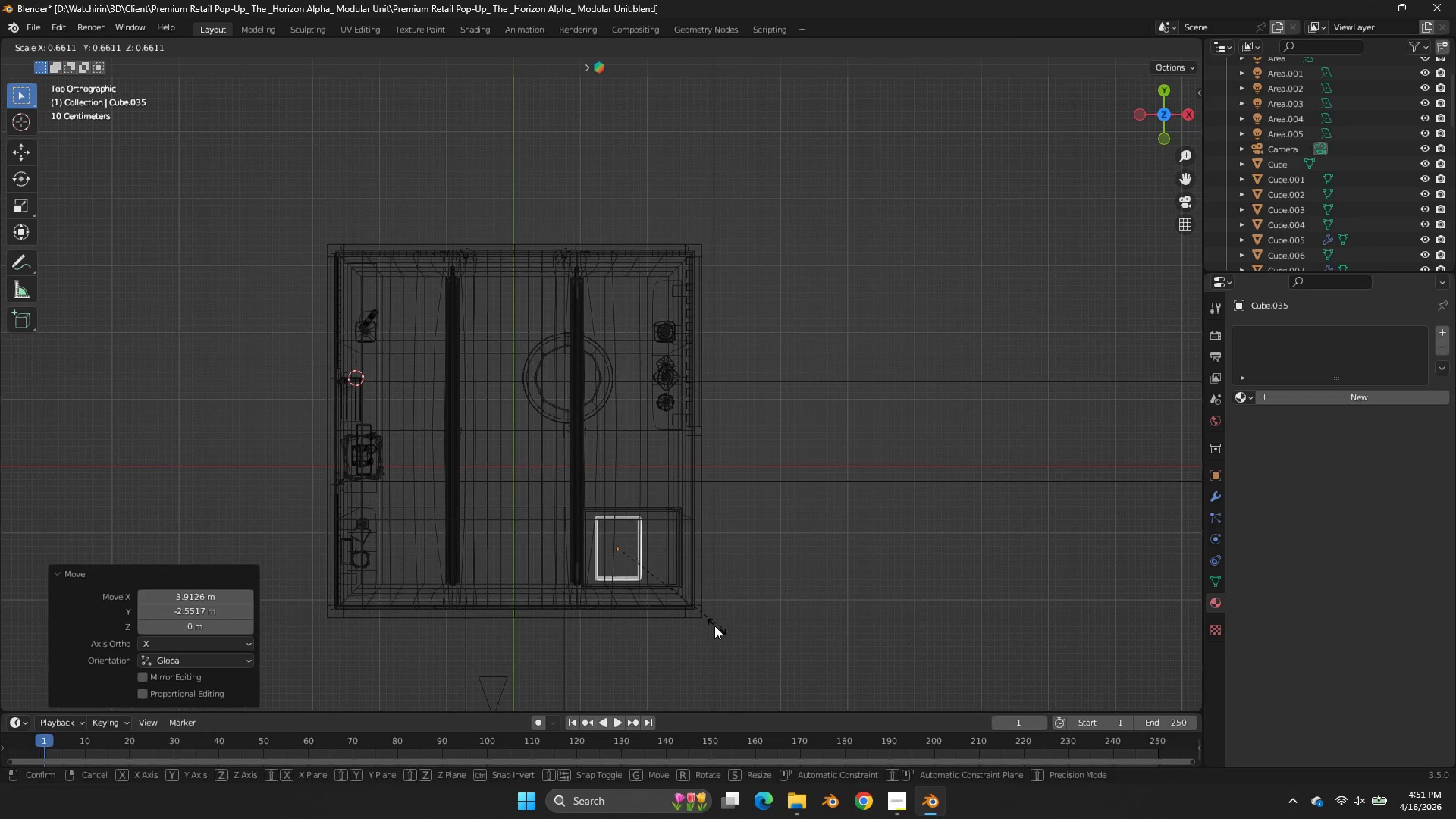 
left_click([714, 626])
 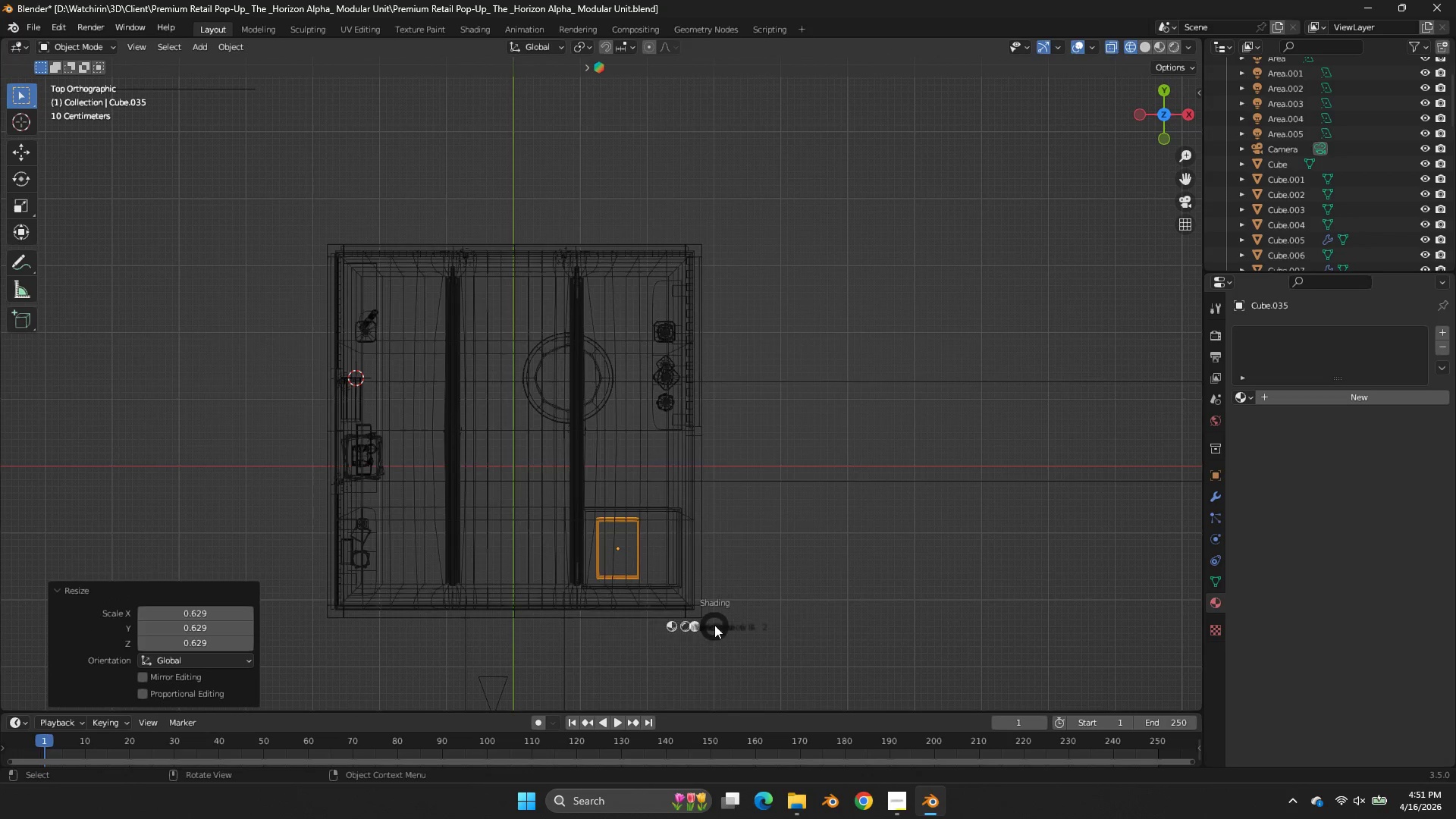 
key(Z)
 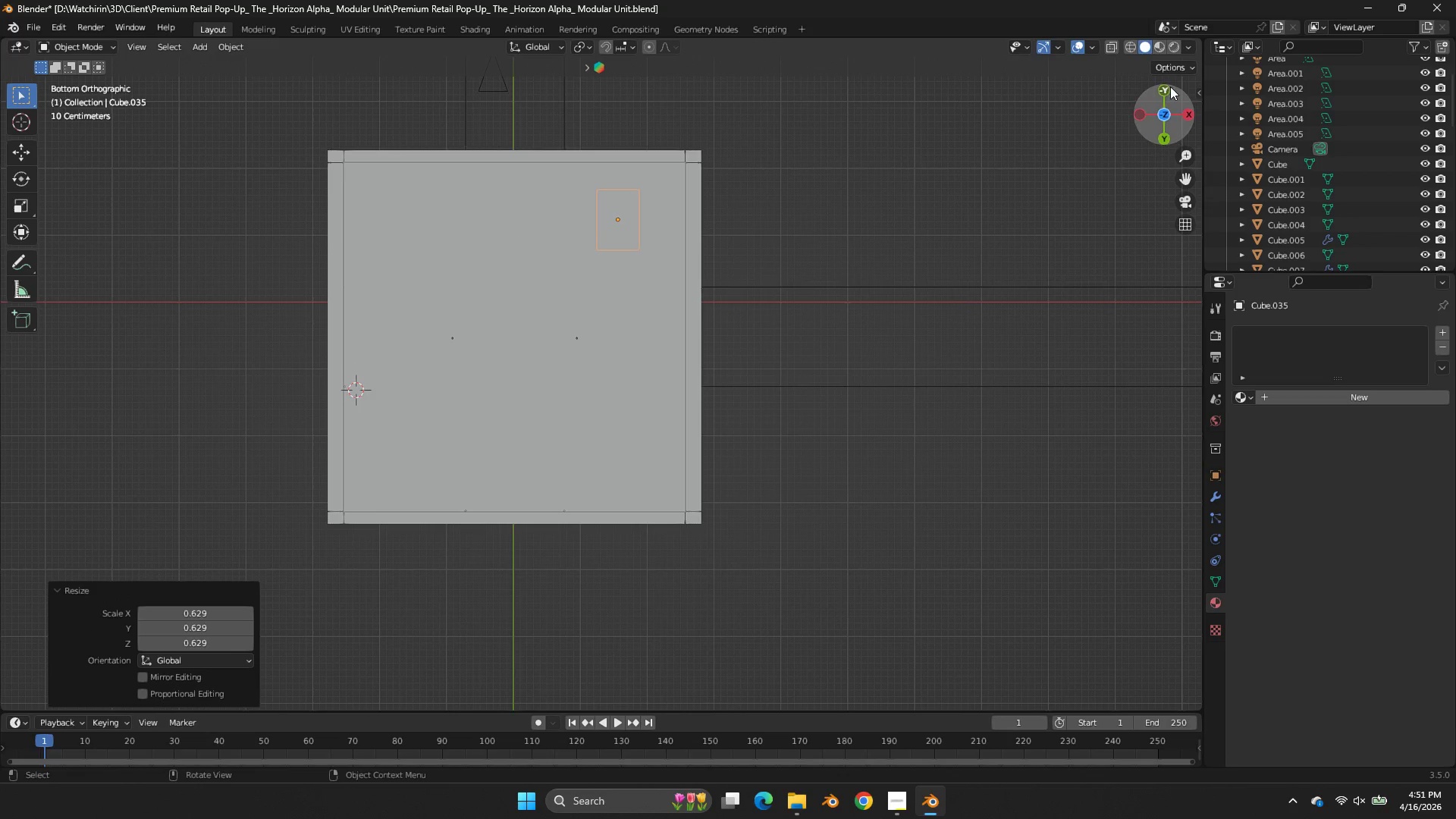 
double_click([1170, 85])
 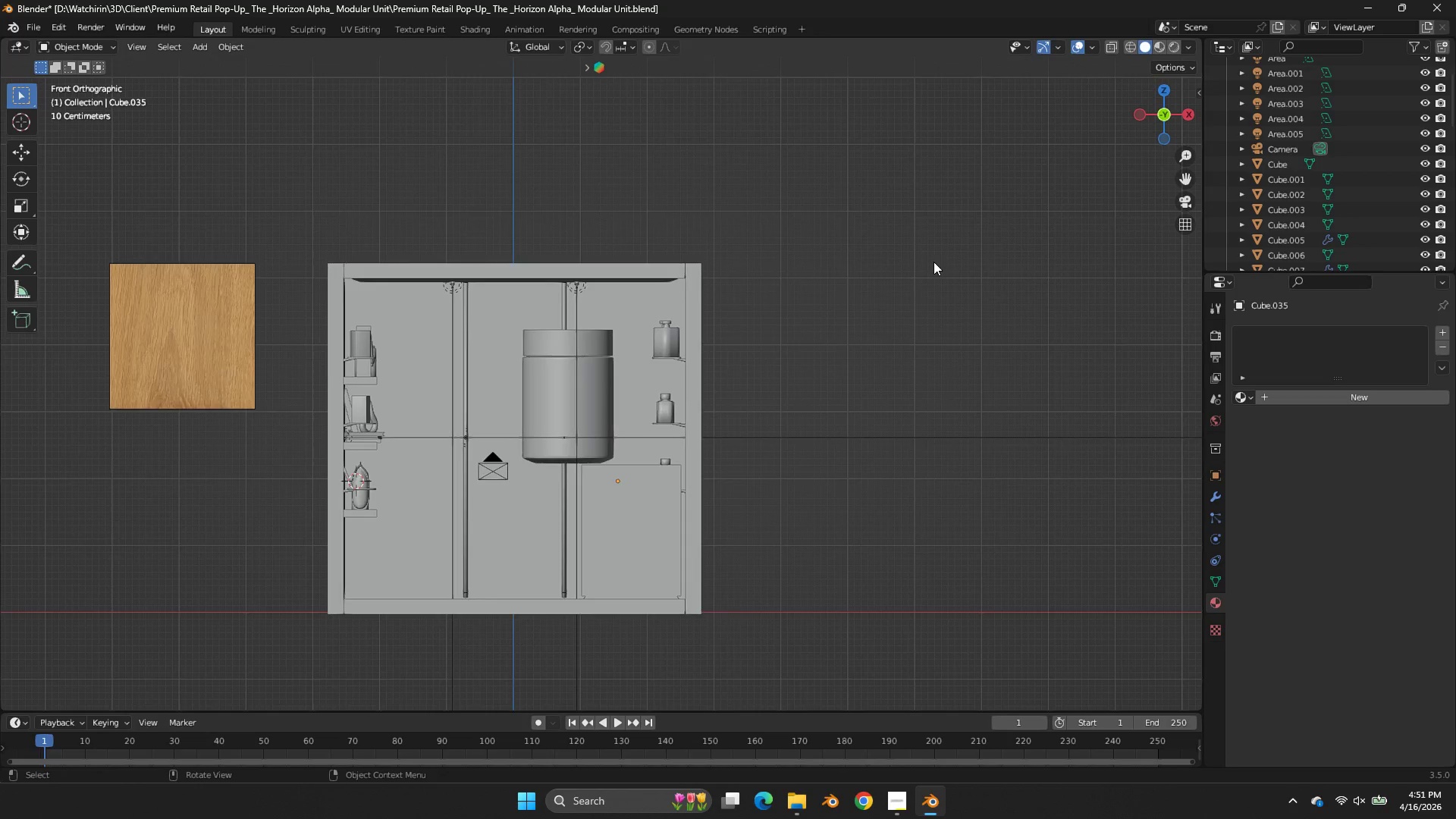 
key(Z)
 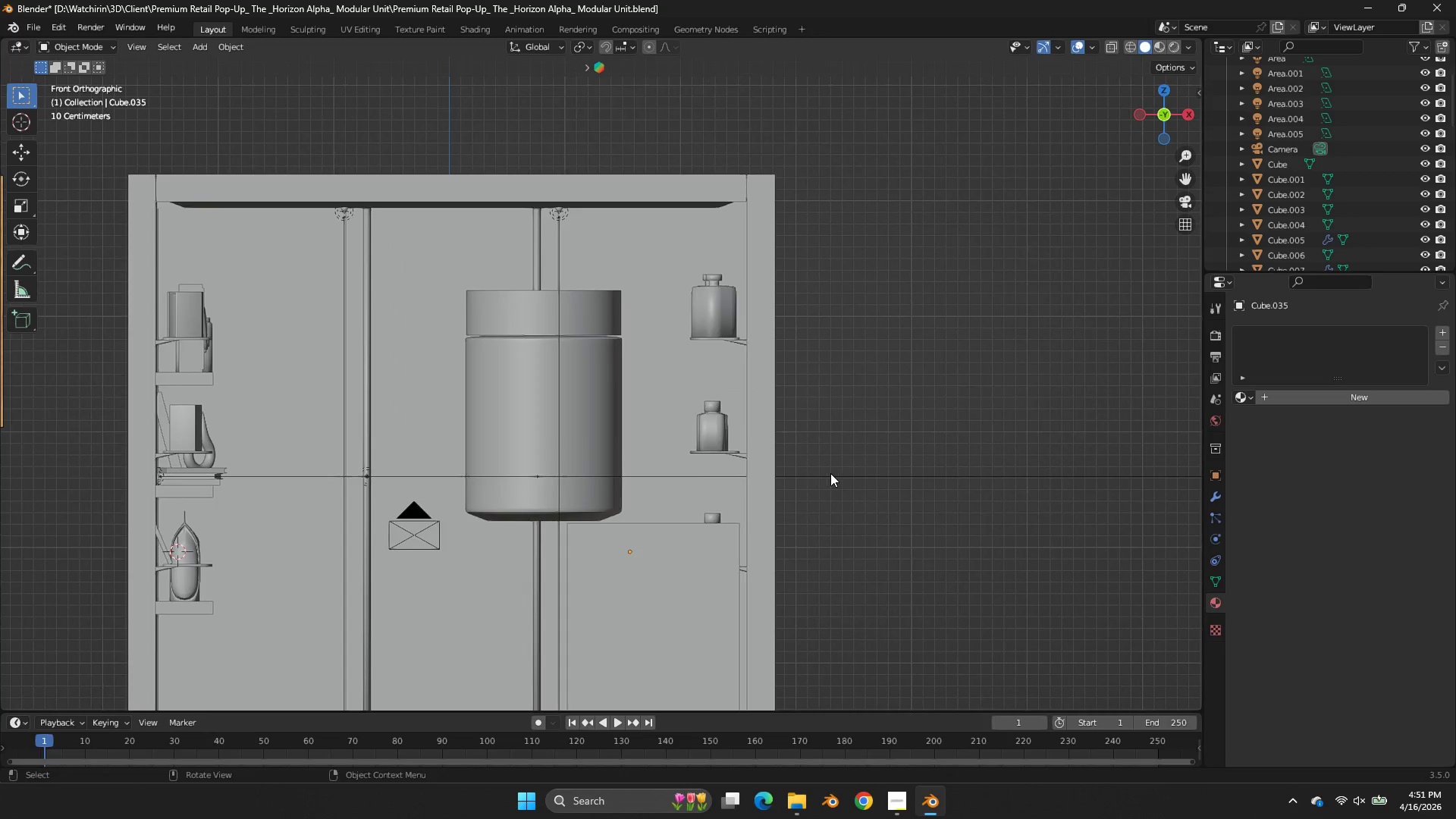 
scroll: coordinate [927, 266], scroll_direction: up, amount: 3.0
 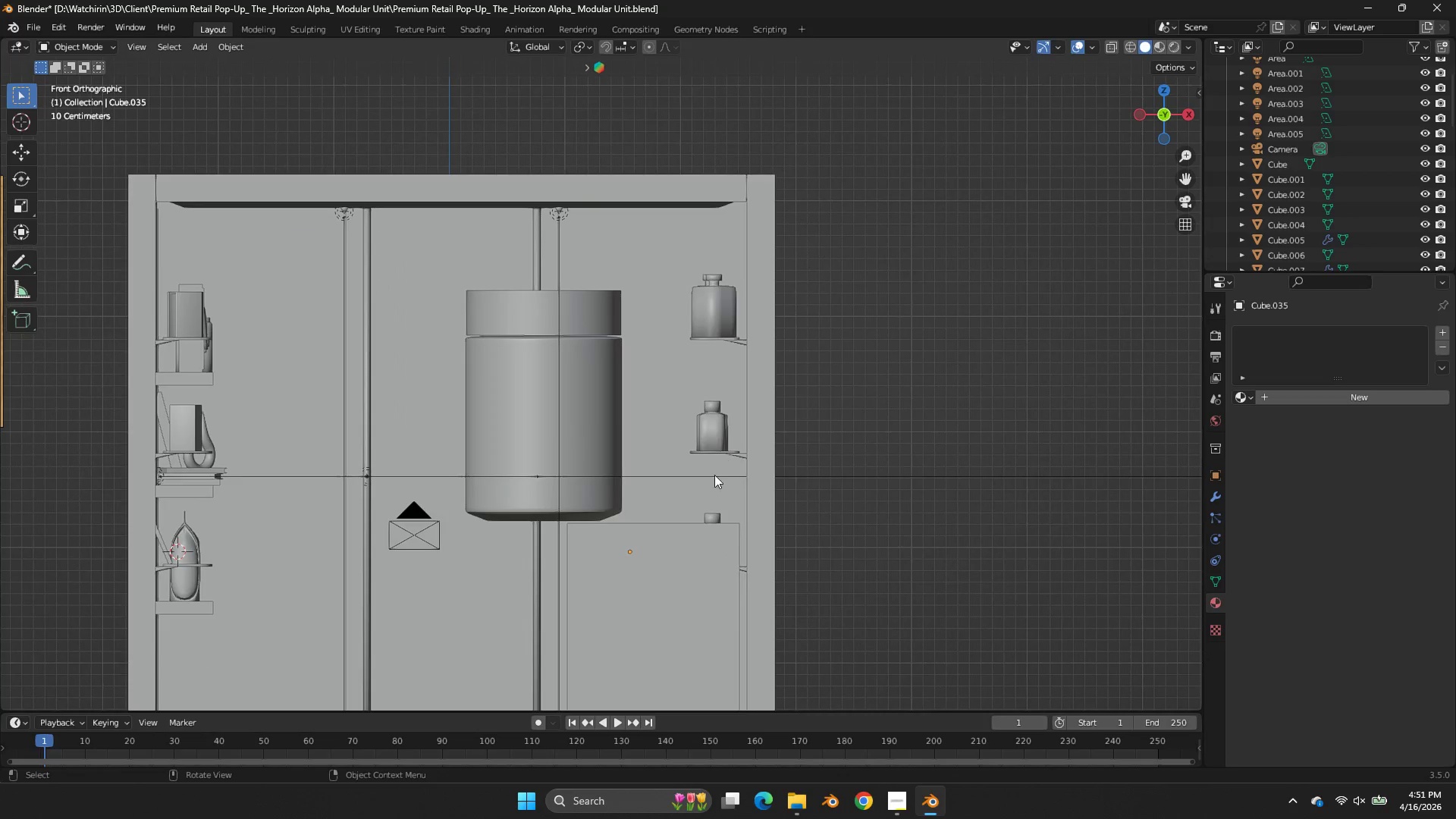 
key(Z)
 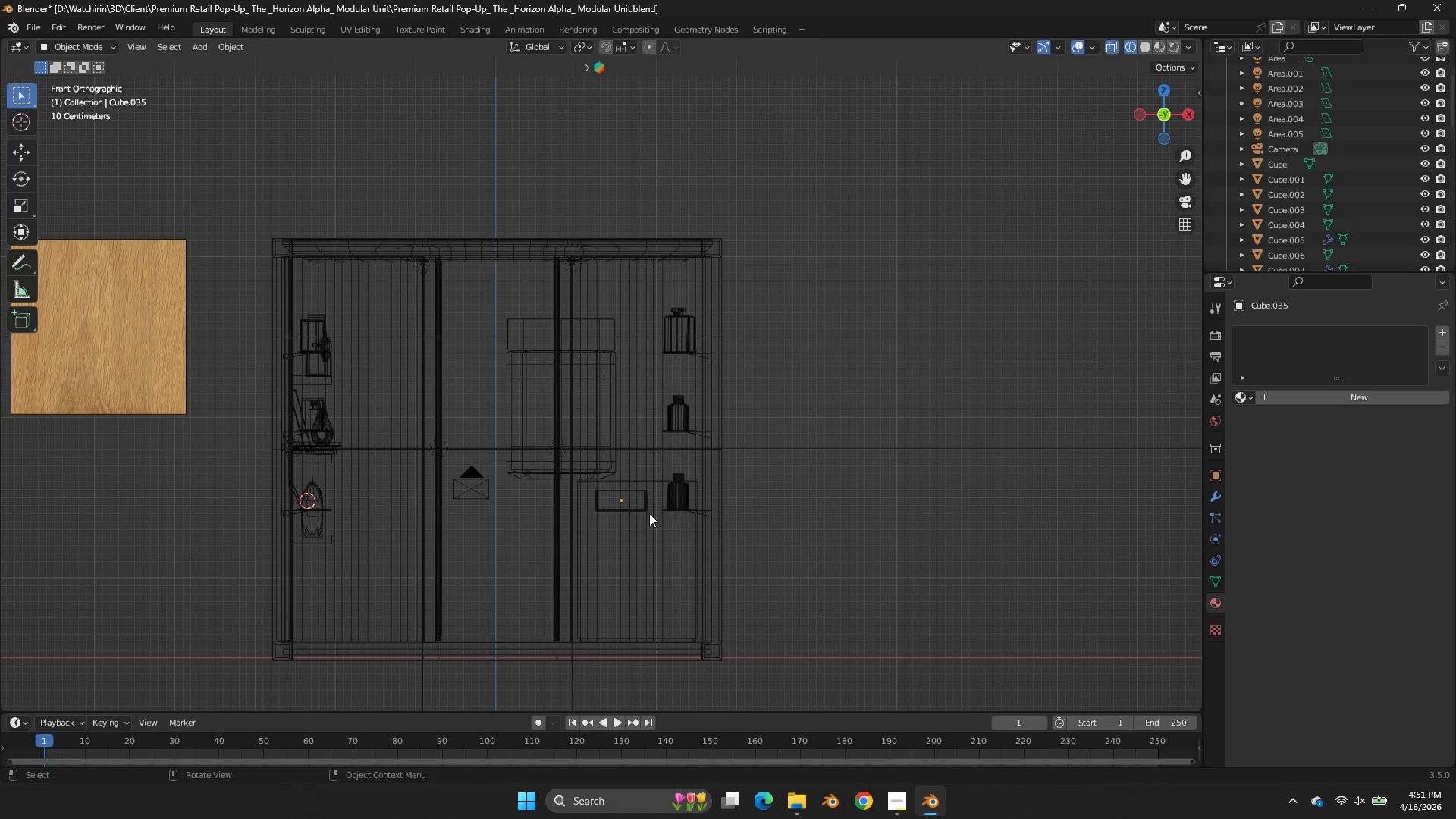 
scroll: coordinate [830, 477], scroll_direction: down, amount: 2.0
 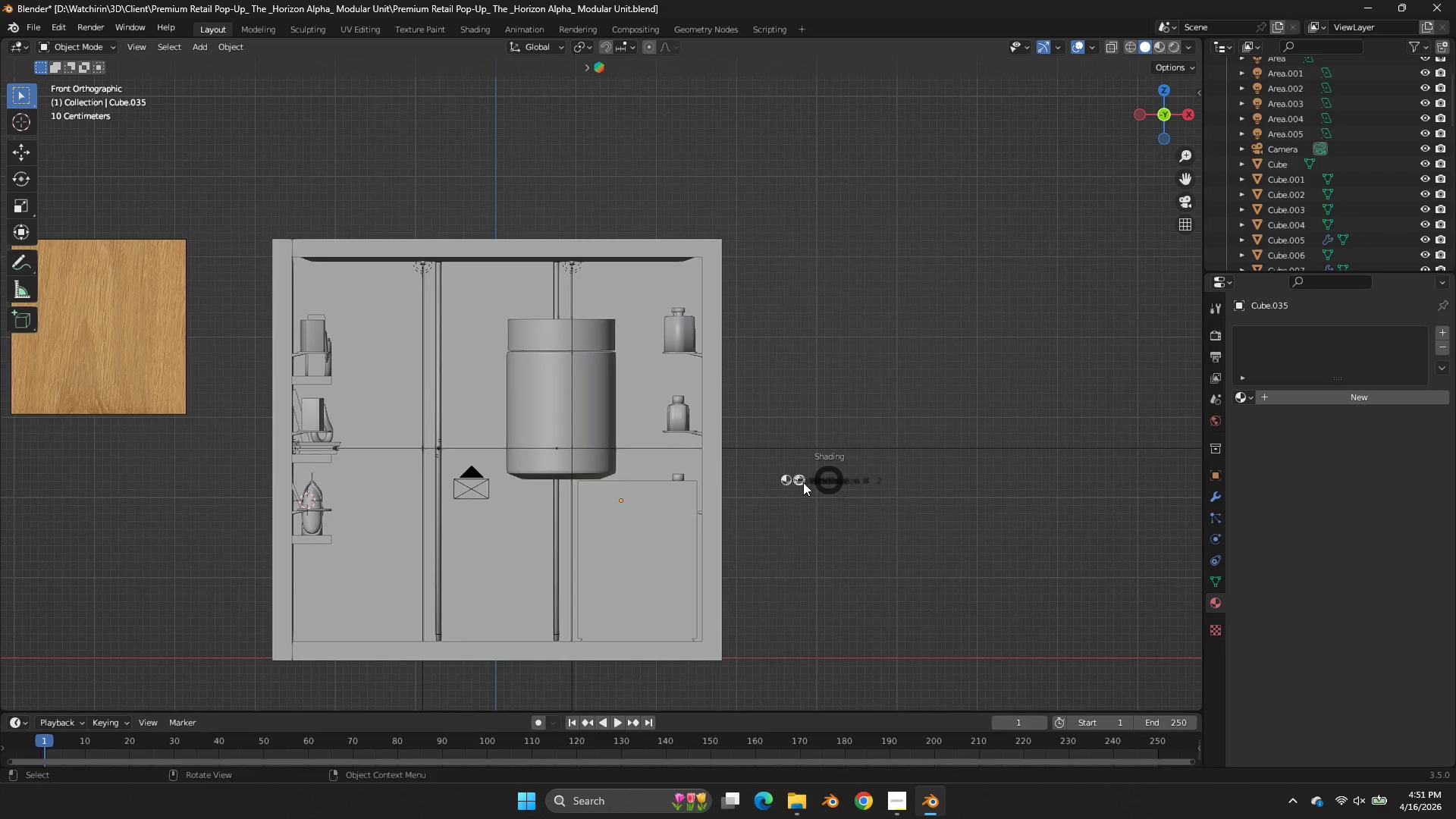 
double_click([649, 513])
 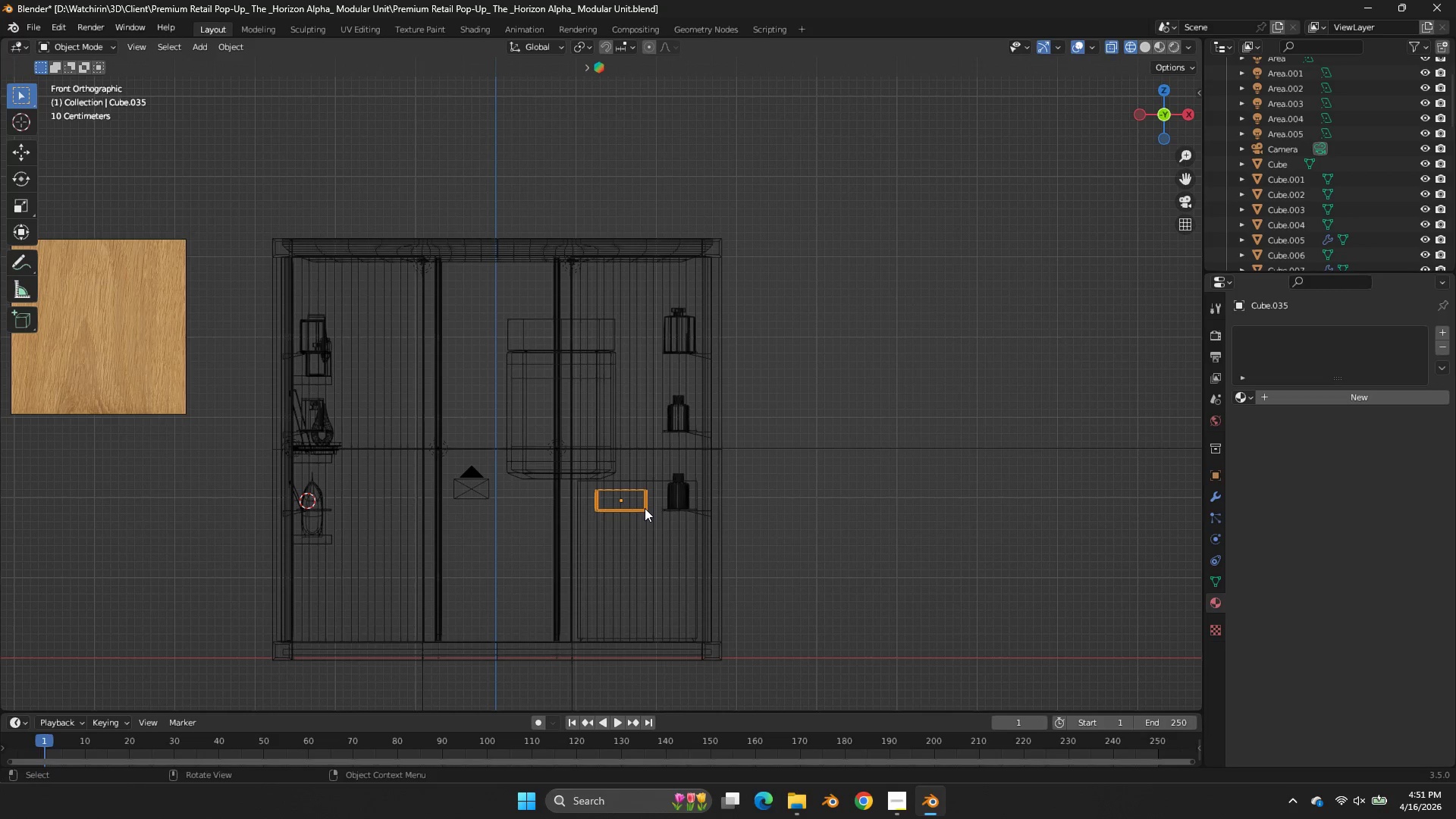 
type(zgz)
 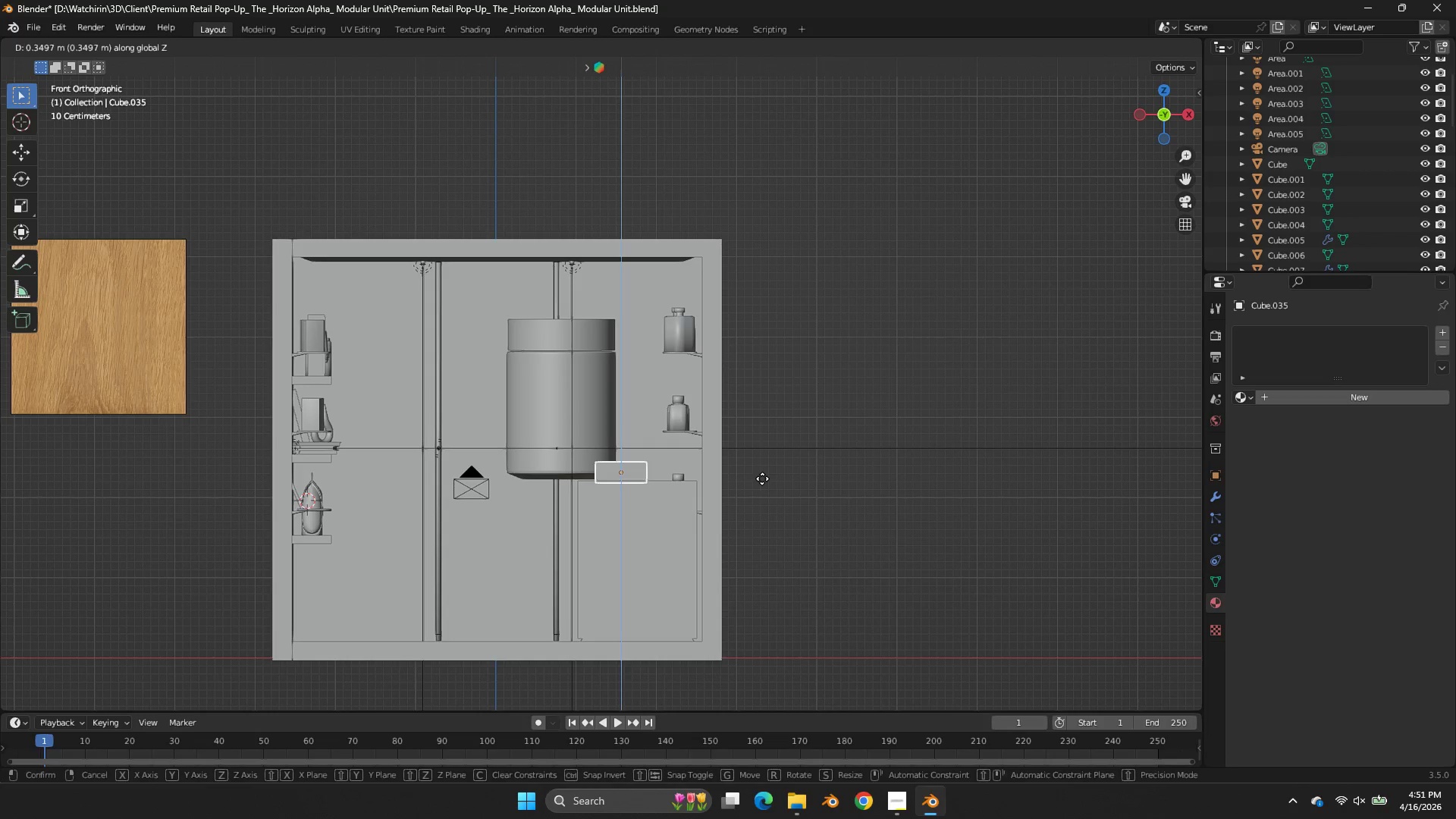 
left_click([762, 479])
 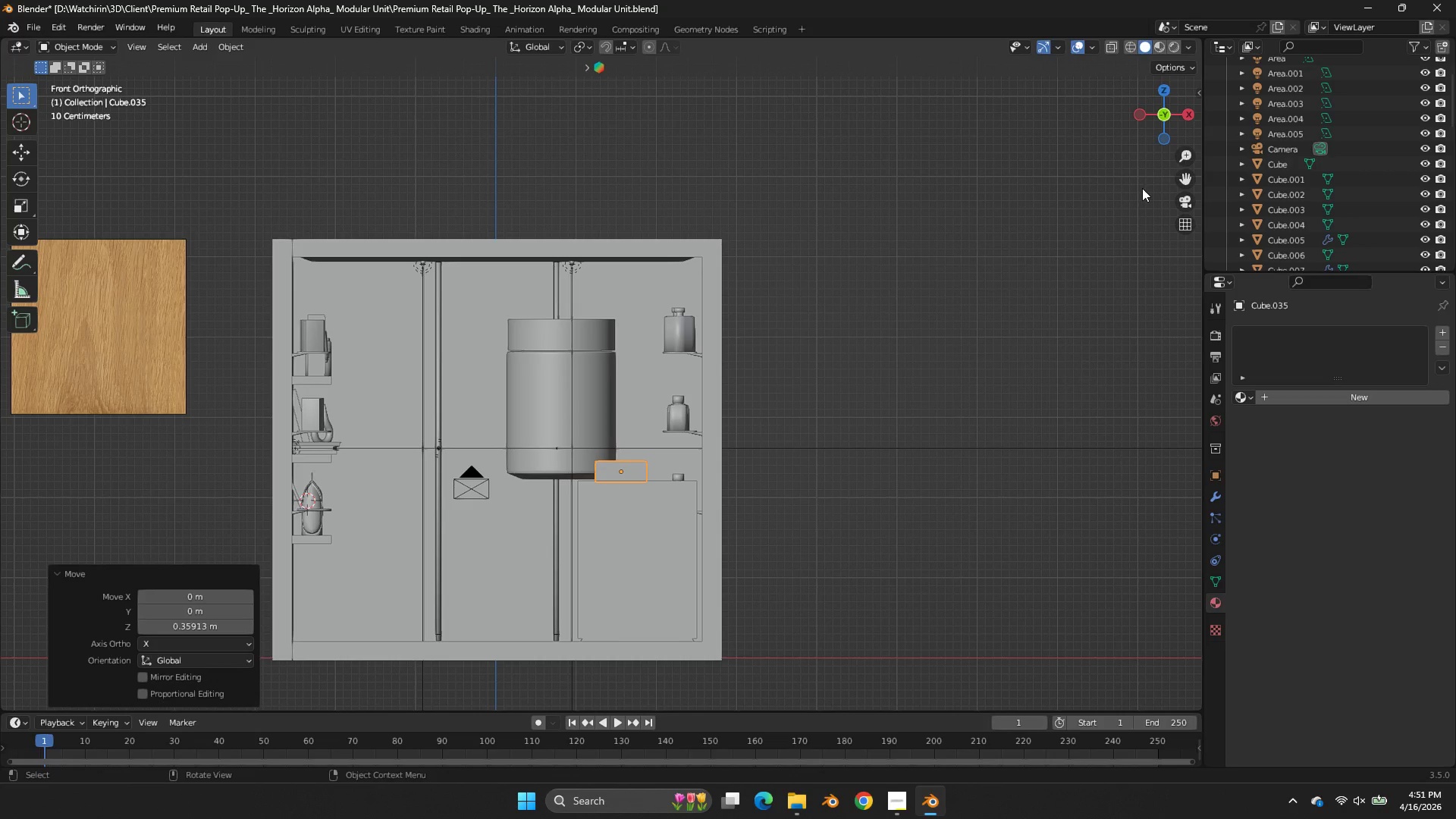 
left_click_drag(start_coordinate=[1188, 173], to_coordinate=[22, 79])
 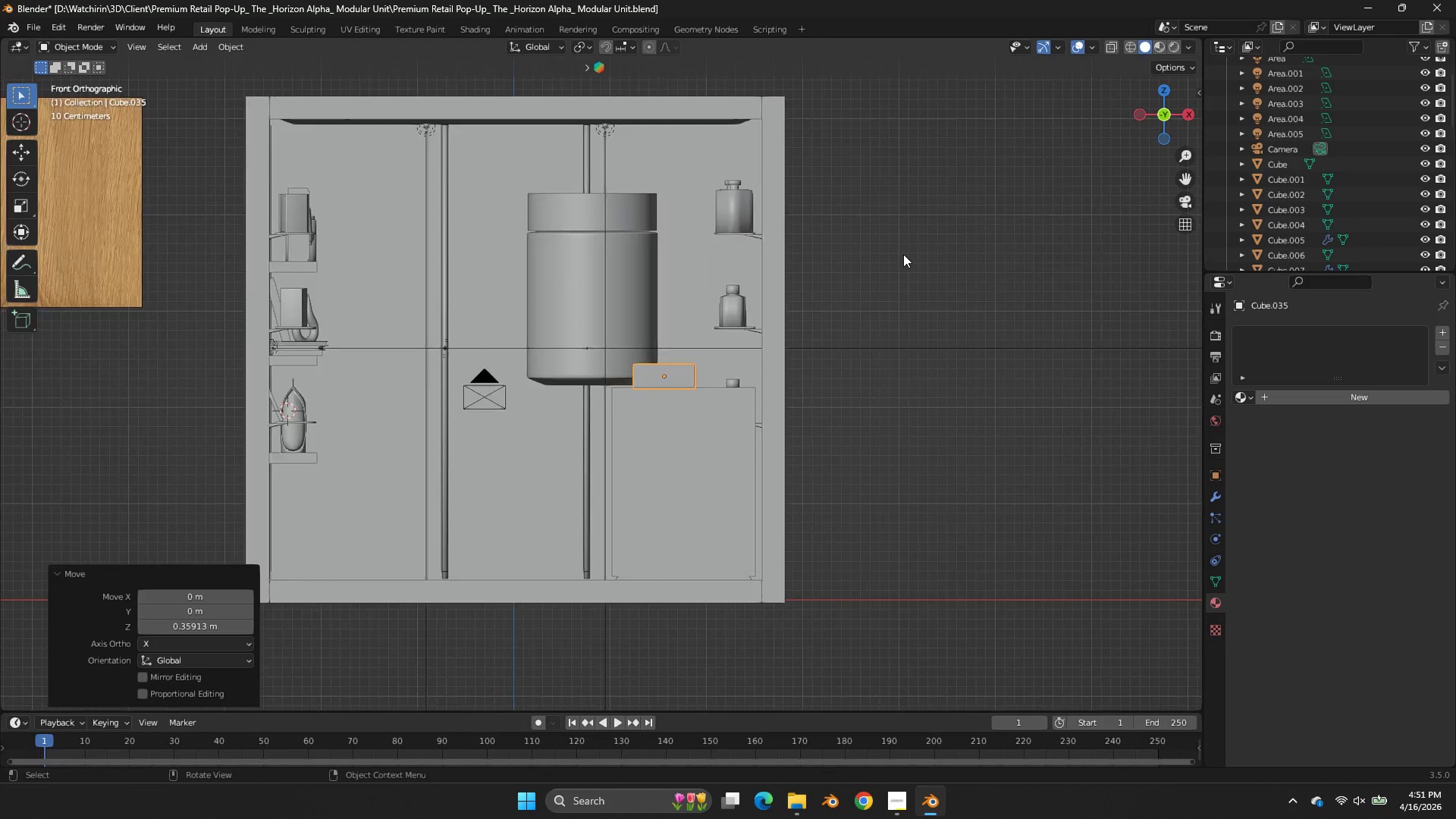 
key(Z)
 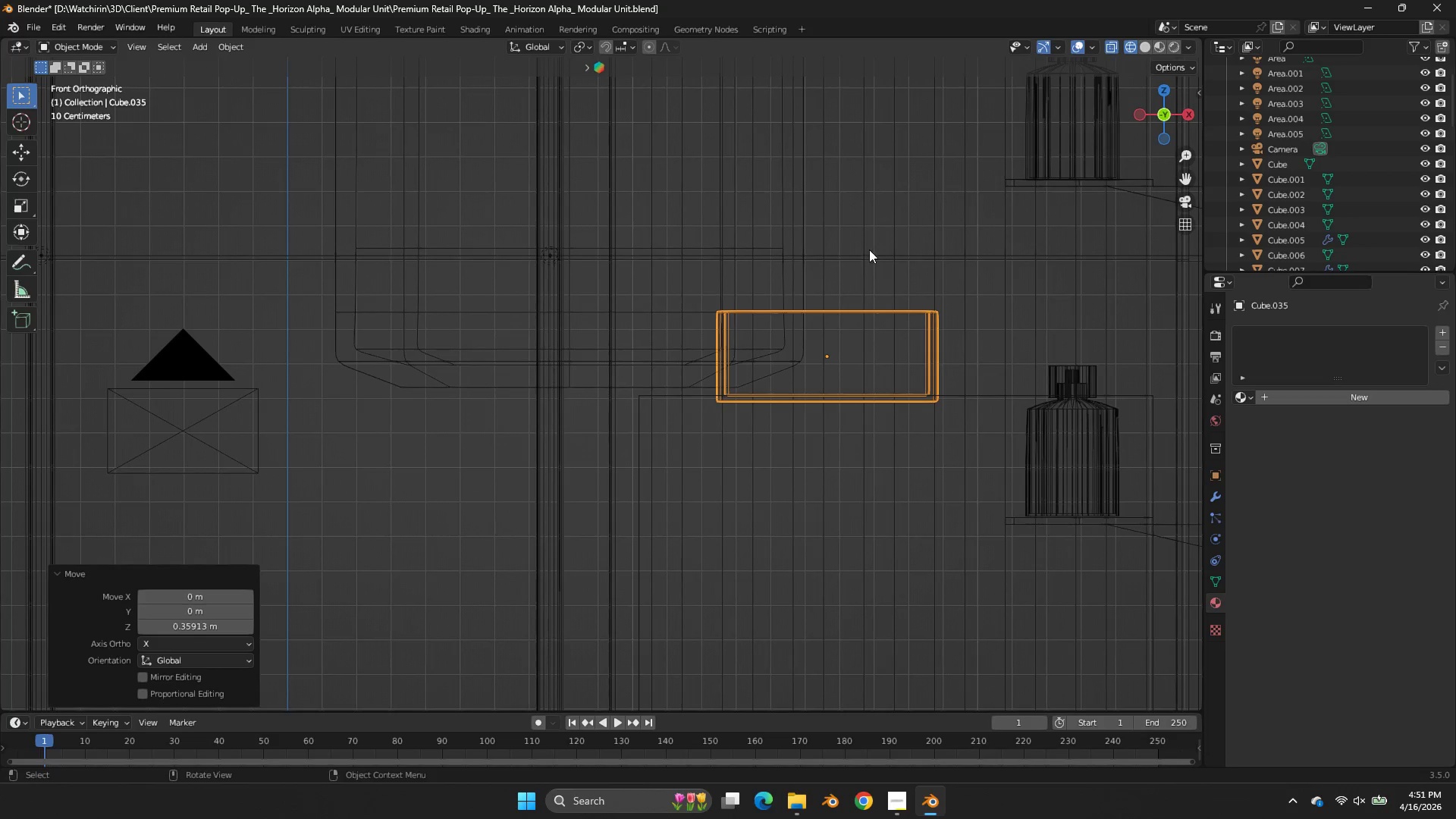 
scroll: coordinate [905, 247], scroll_direction: up, amount: 8.0
 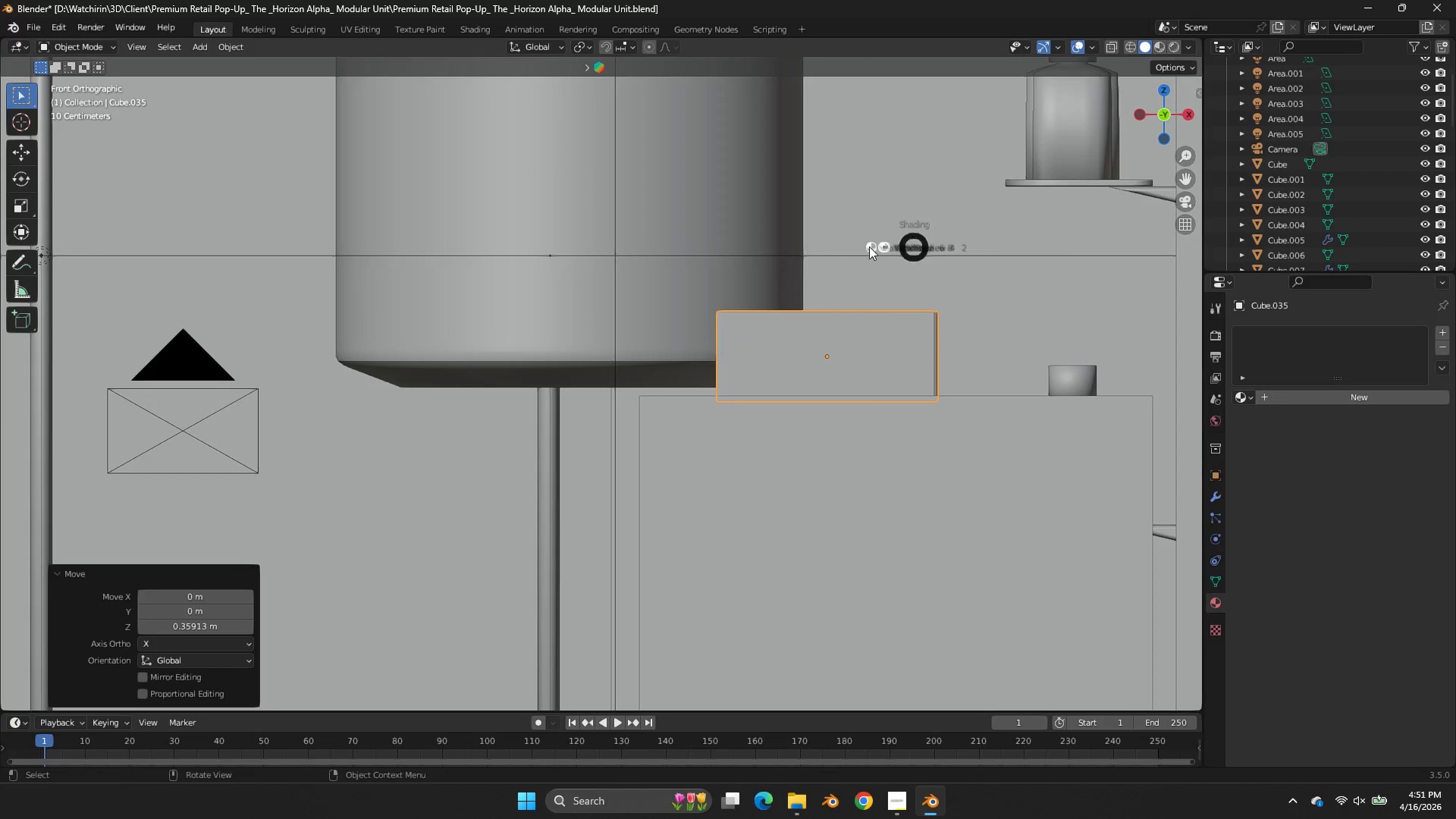 
key(G)
 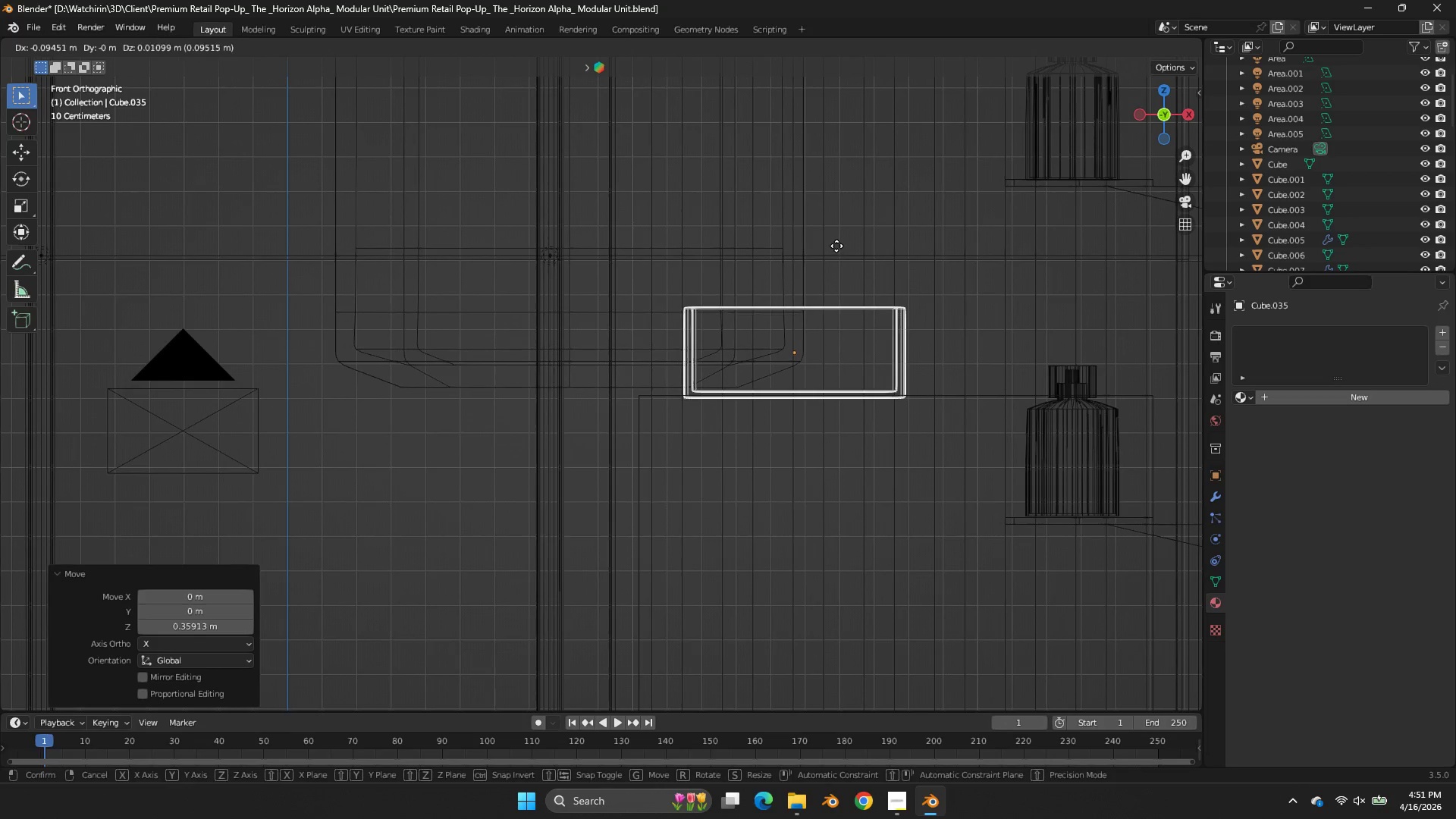 
left_click([836, 246])
 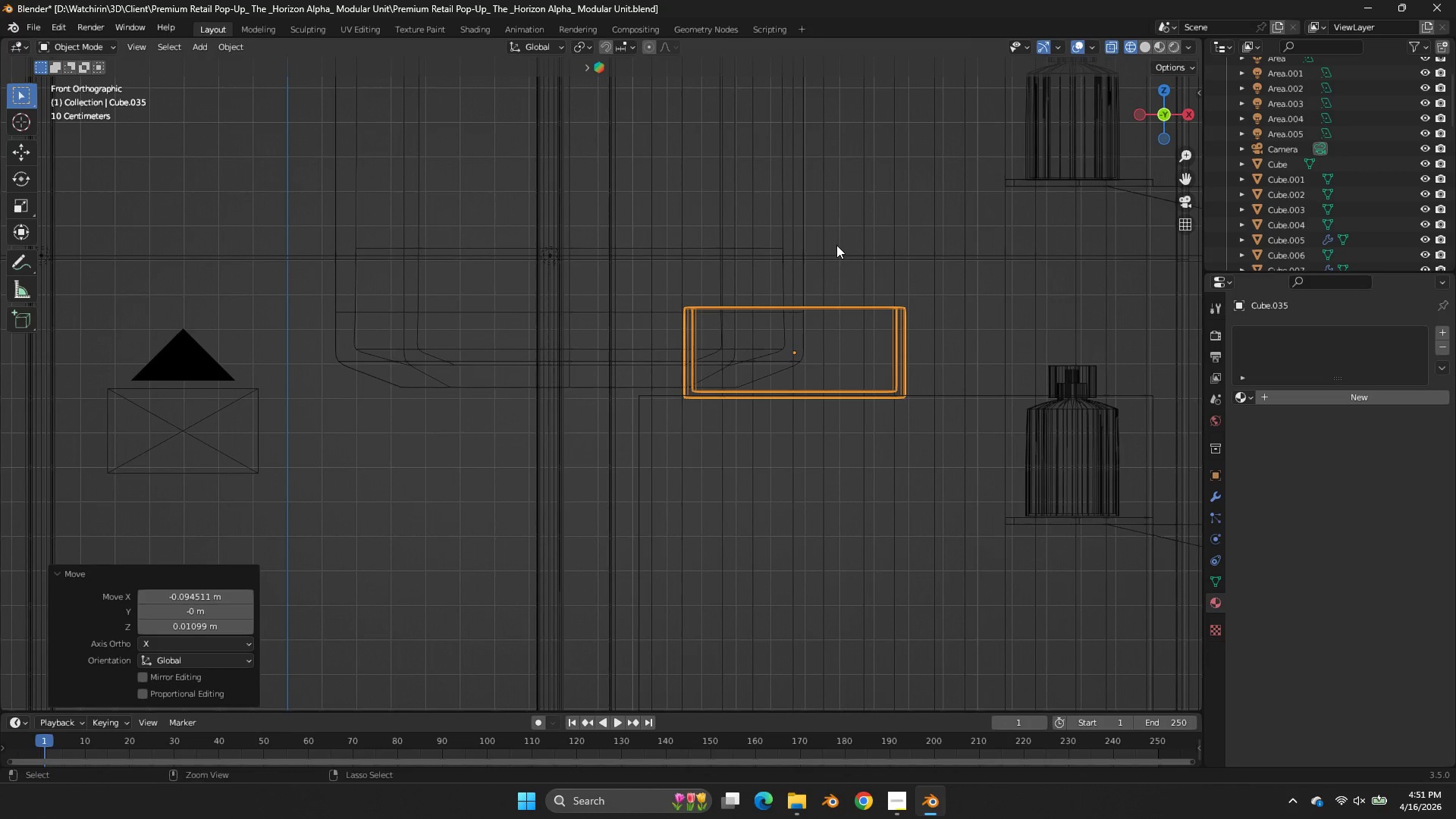 
key(Control+ControlLeft)
 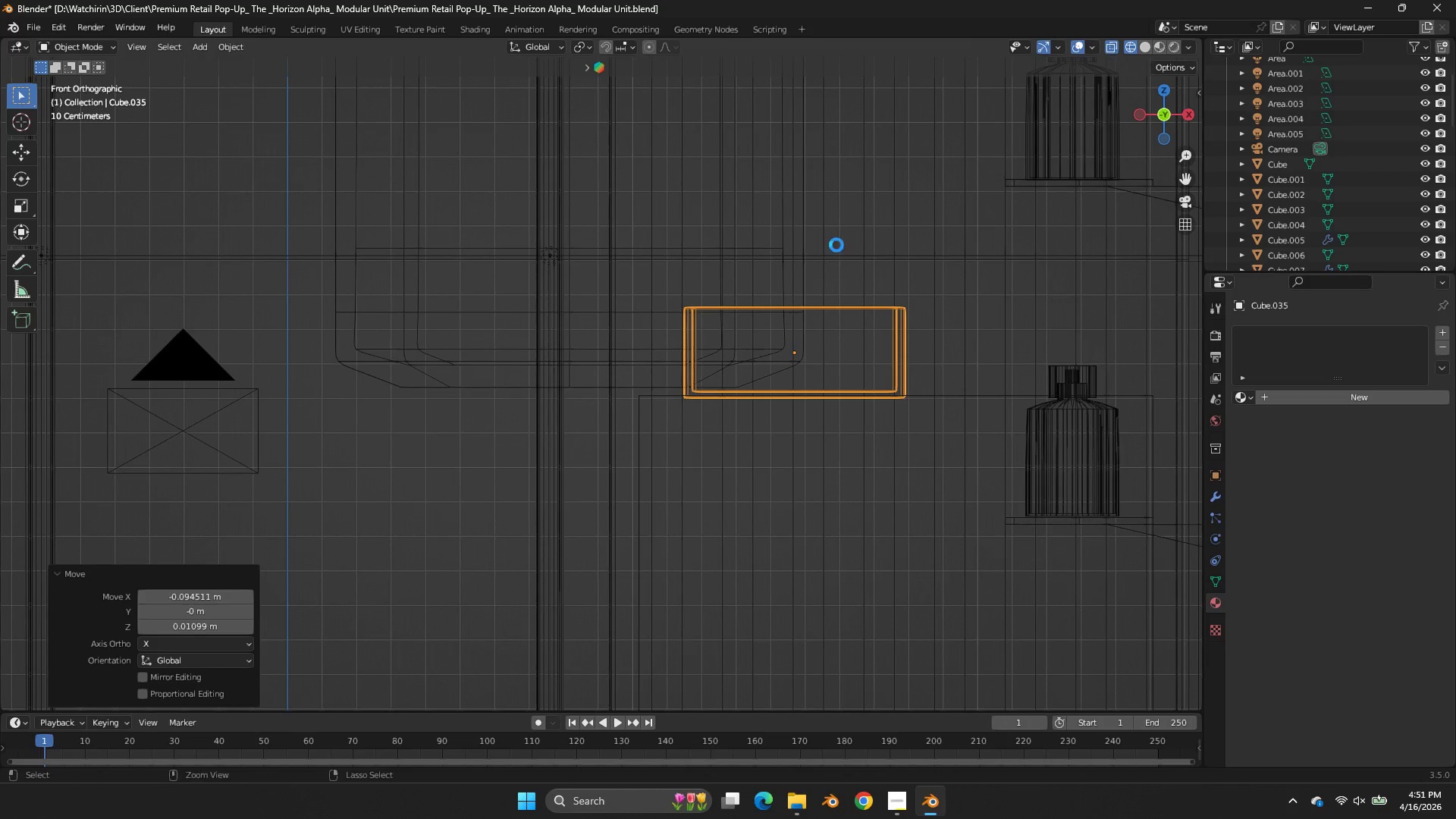 
key(Control+S)
 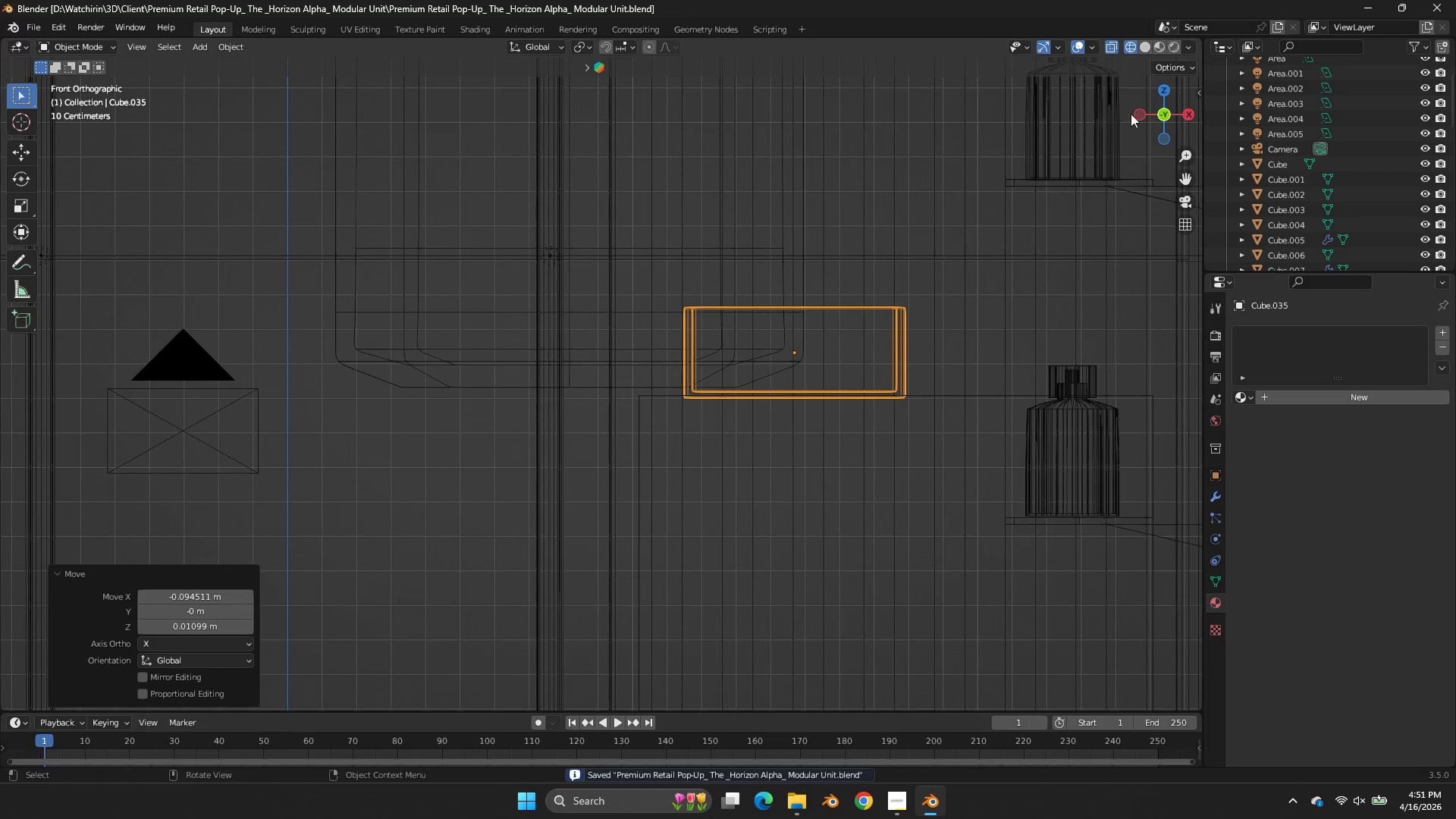 
left_click_drag(start_coordinate=[1169, 108], to_coordinate=[1163, 144])
 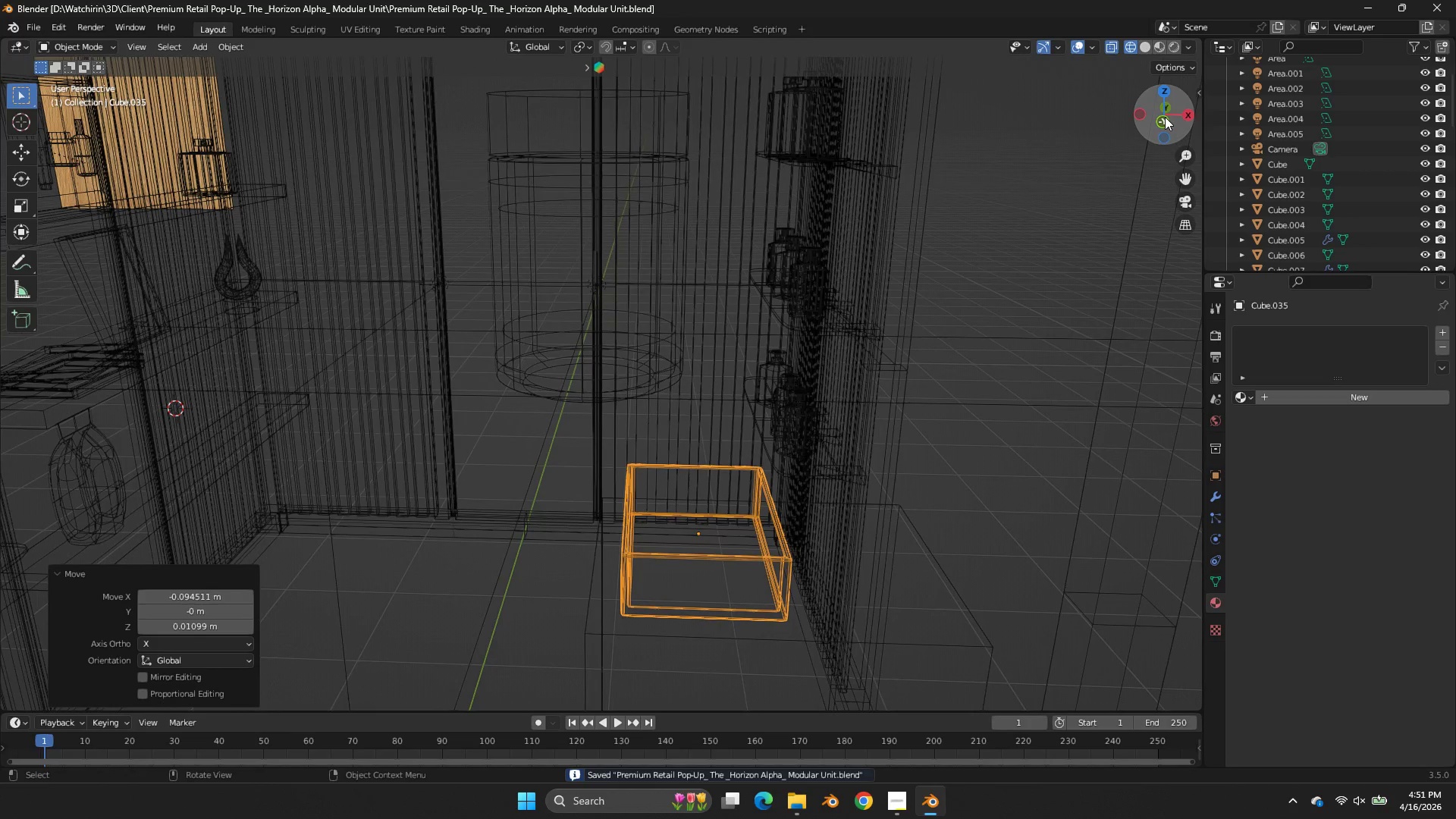 
key(Z)
 